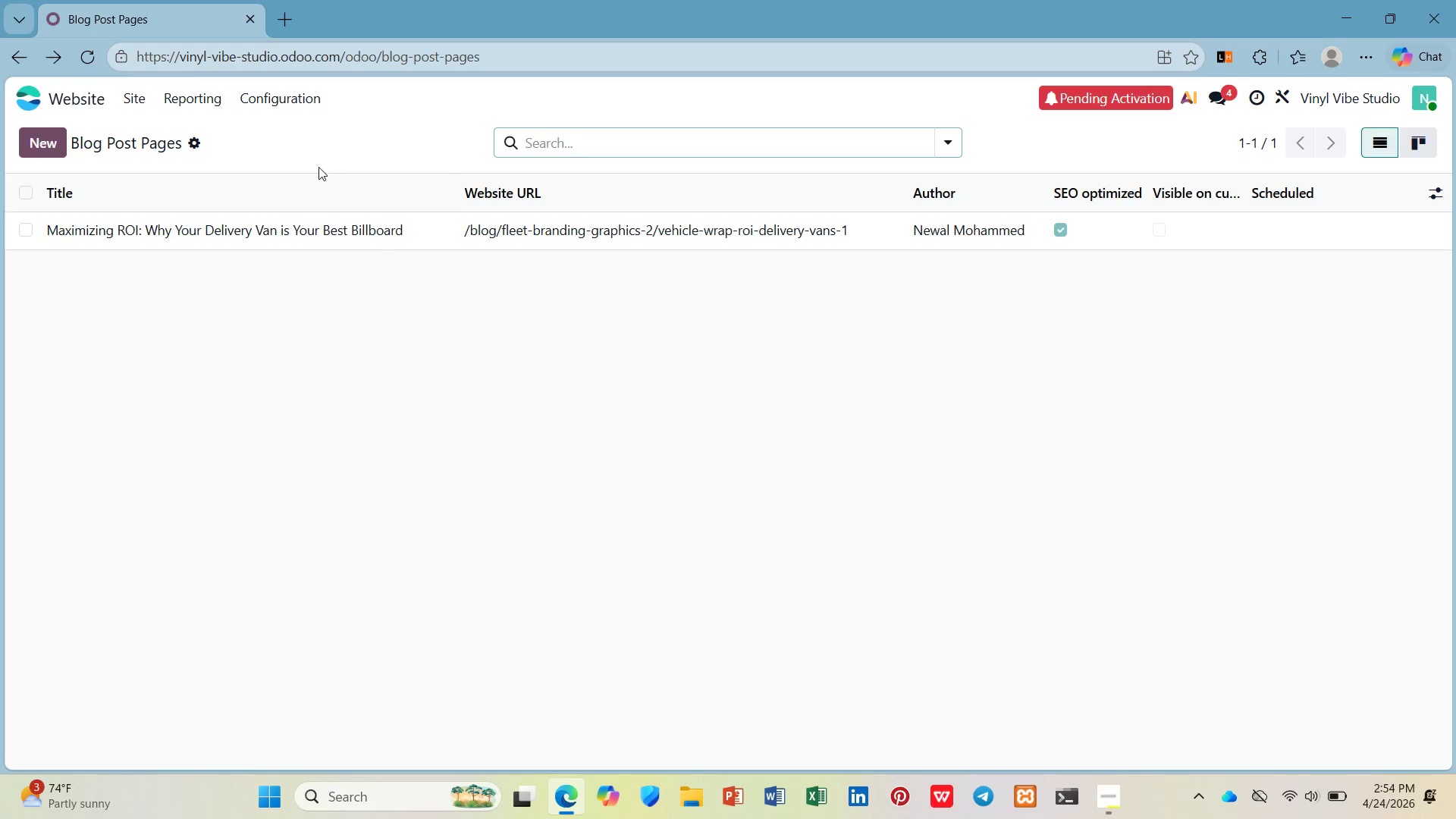 
left_click([1430, 93])
 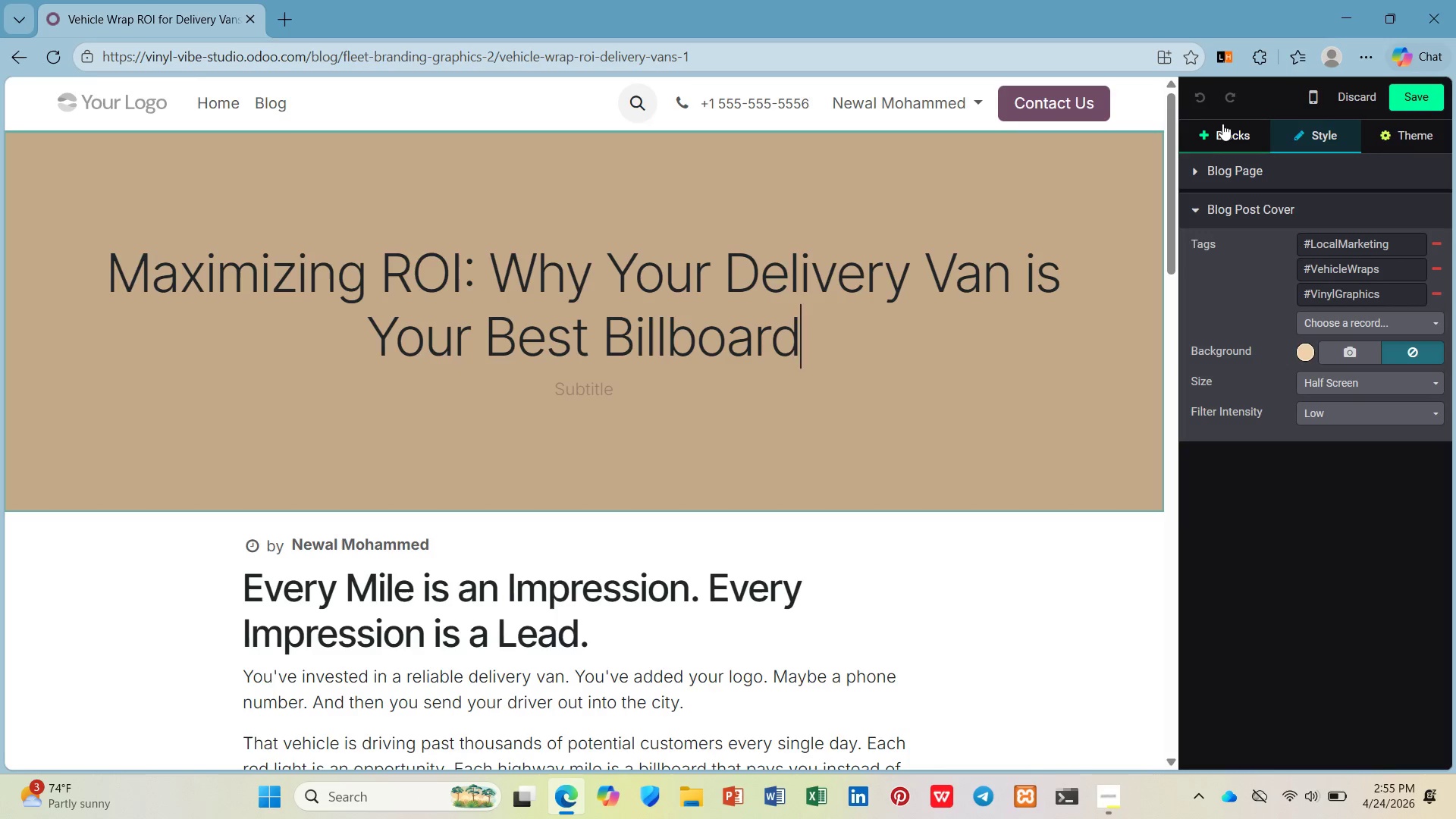 
wait(5.36)
 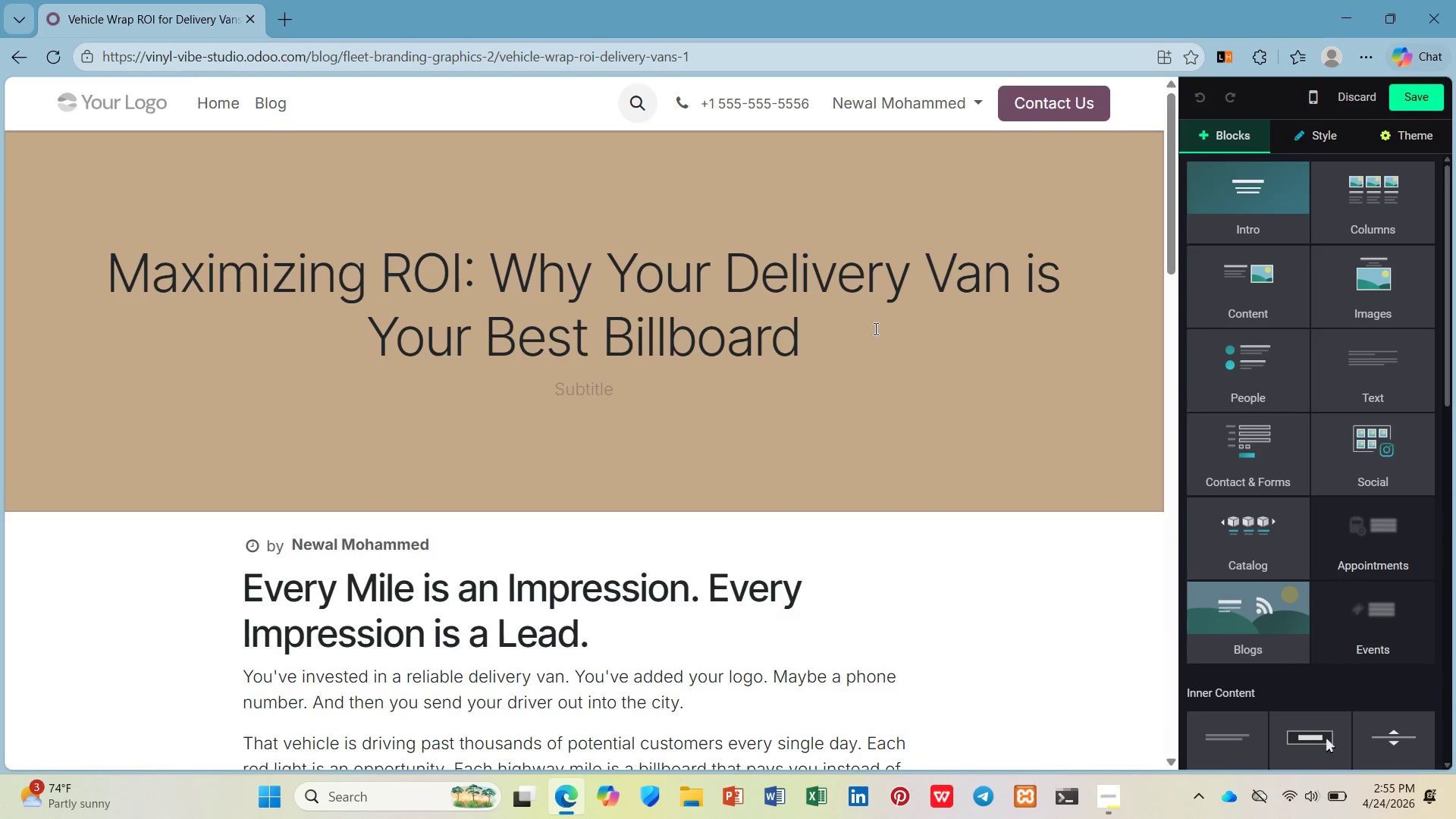 
left_click_drag(start_coordinate=[1381, 272], to_coordinate=[697, 349])
 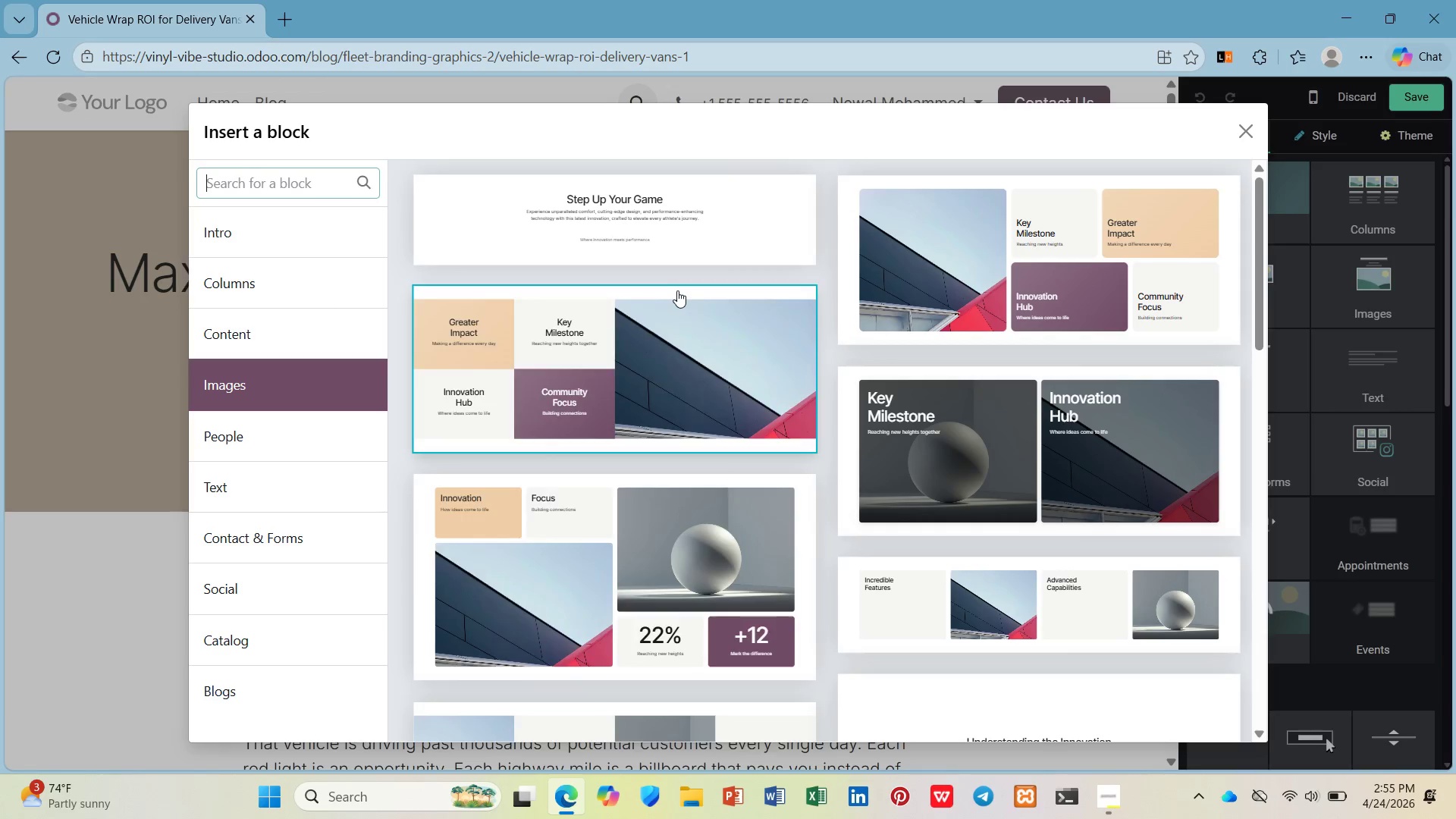 
left_click([682, 325])
 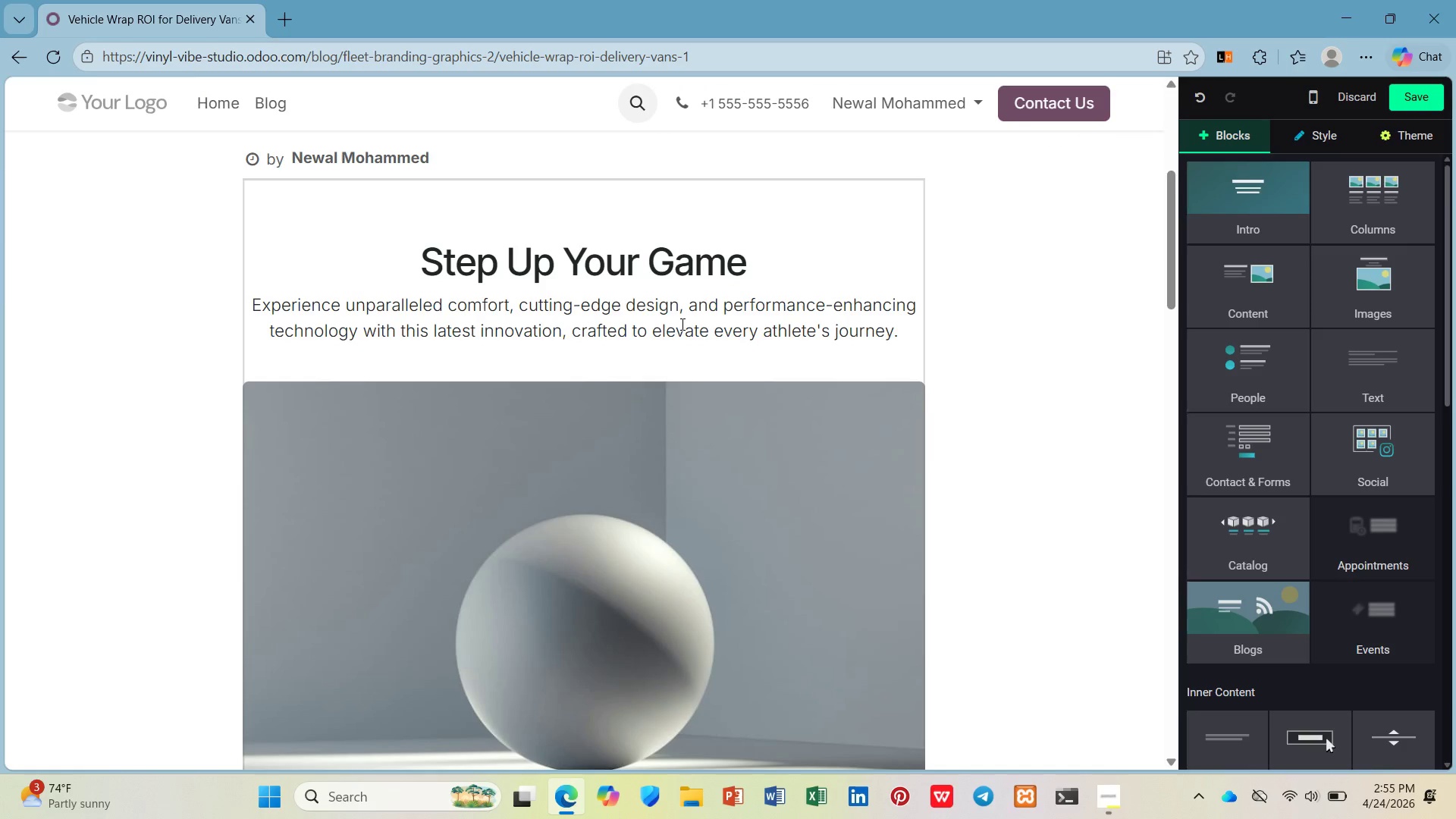 
key(Control+Z)
 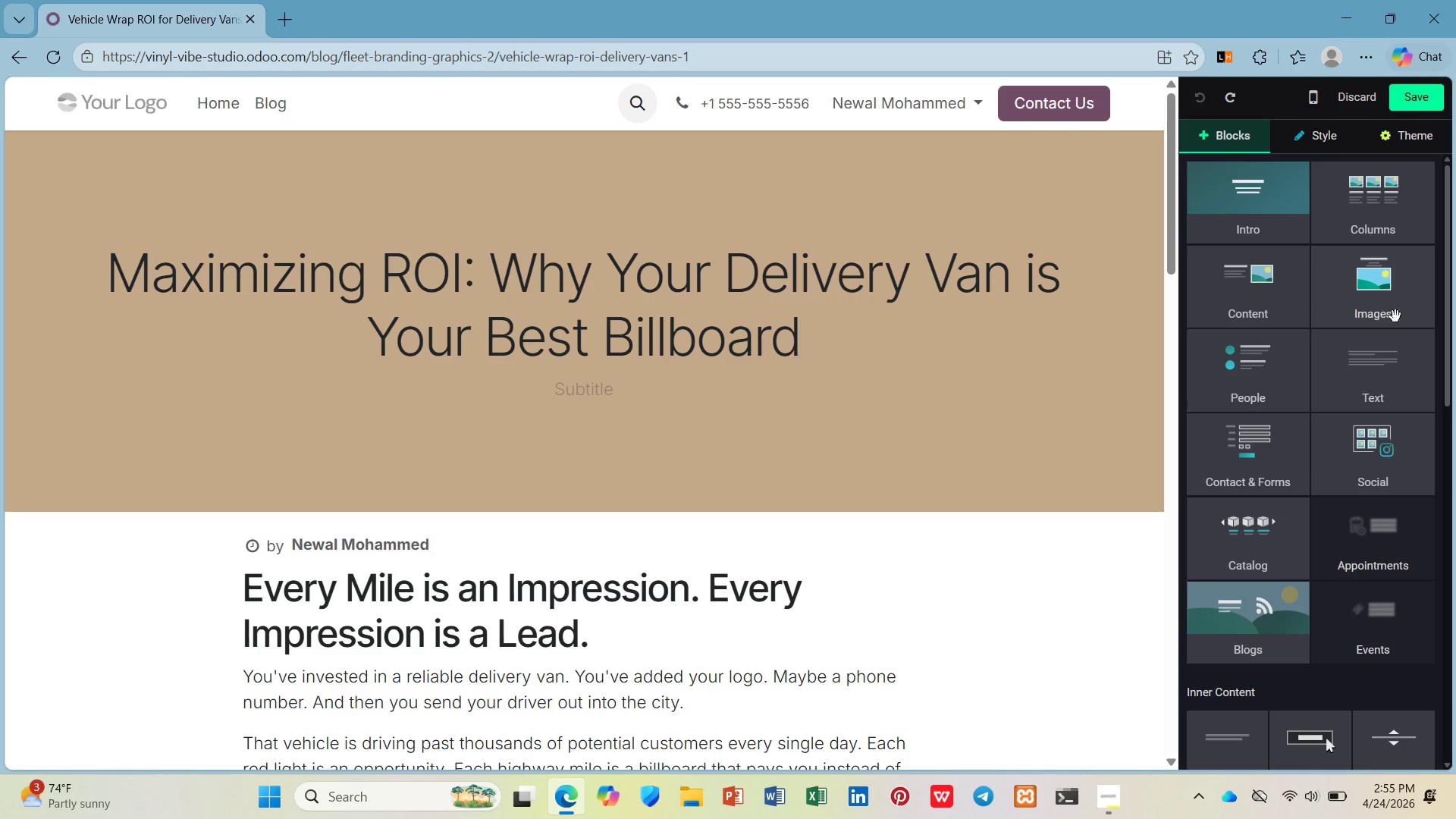 
wait(5.12)
 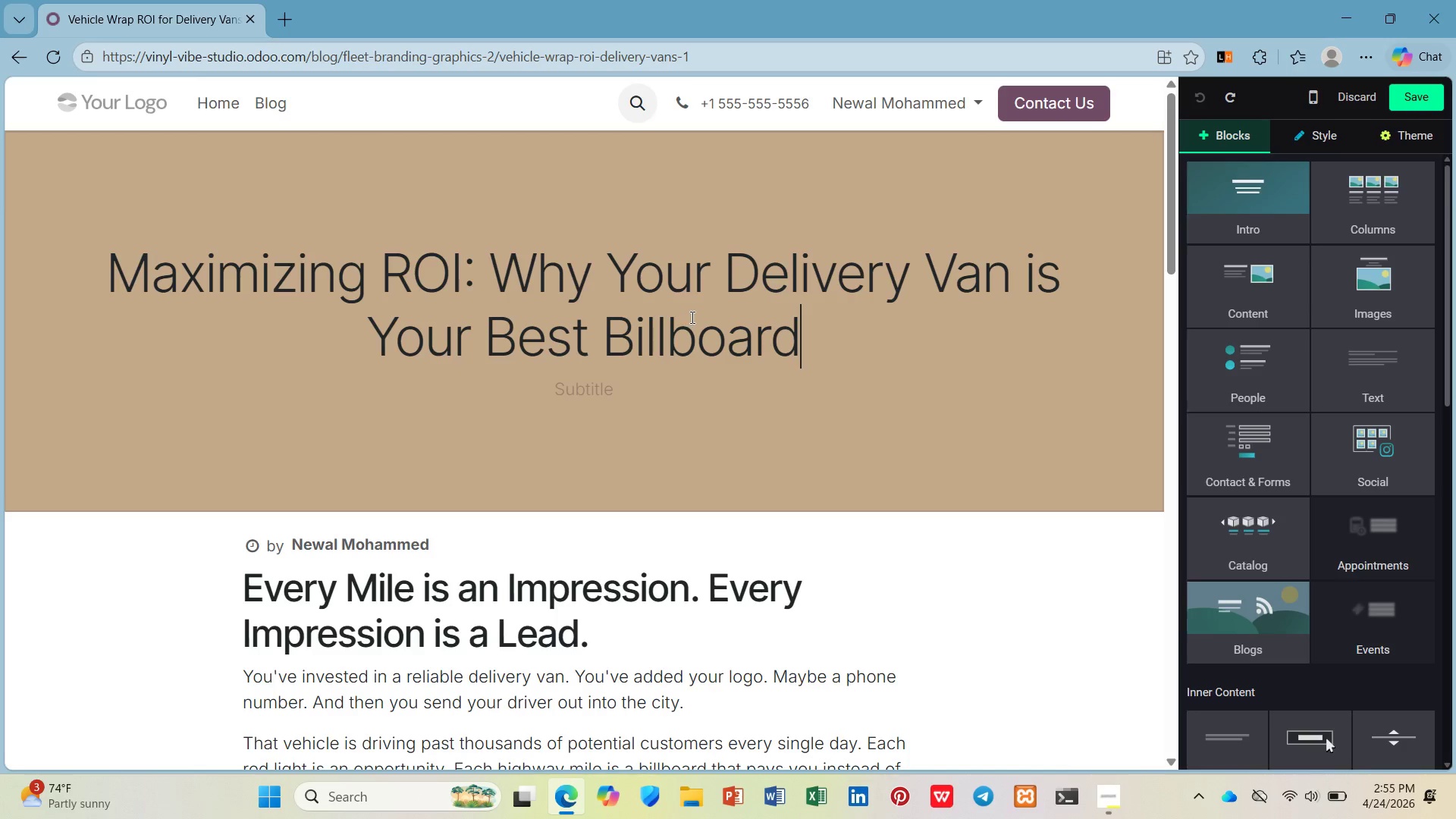 
left_click([801, 209])
 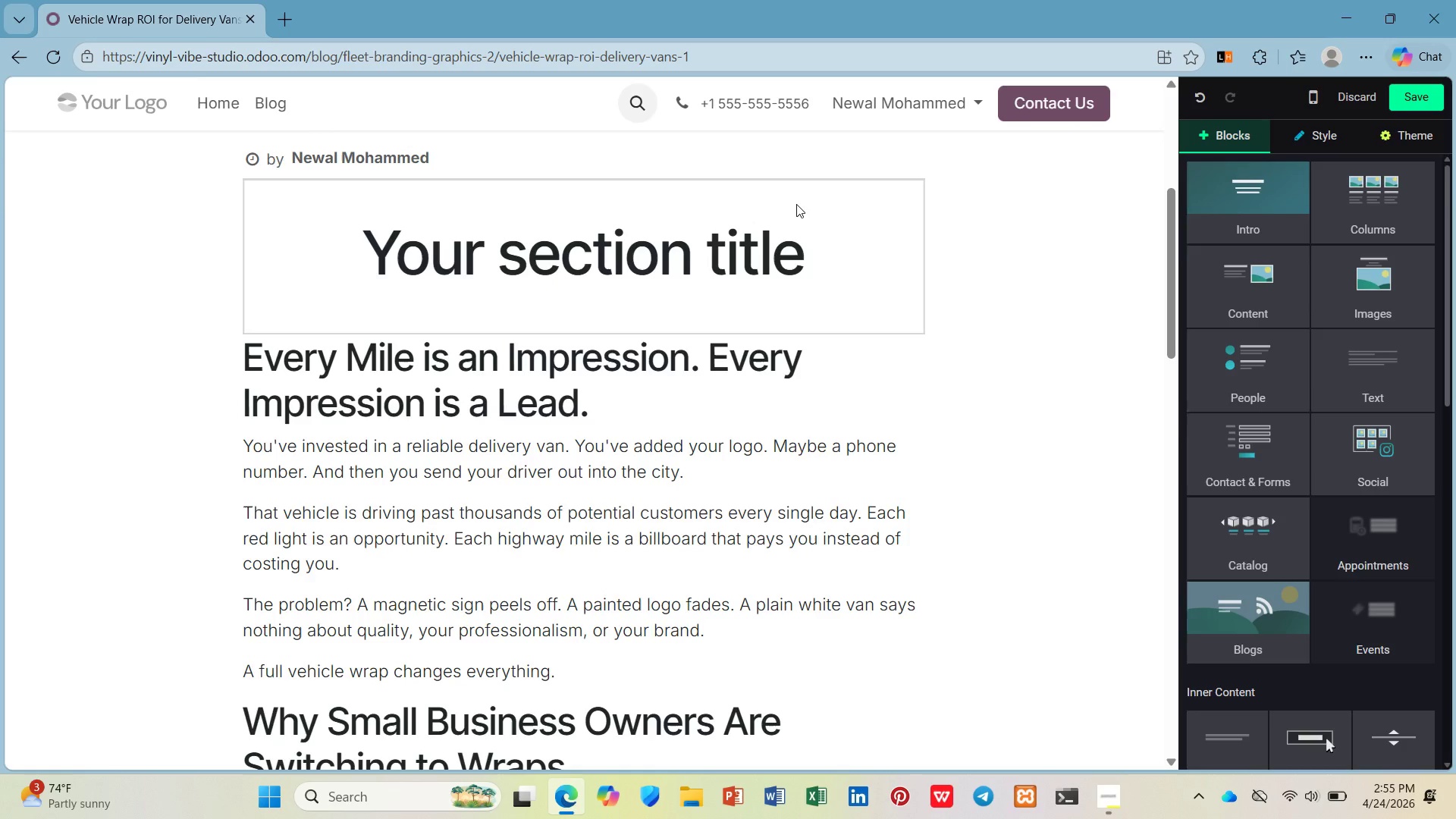 
key(Control+Z)
 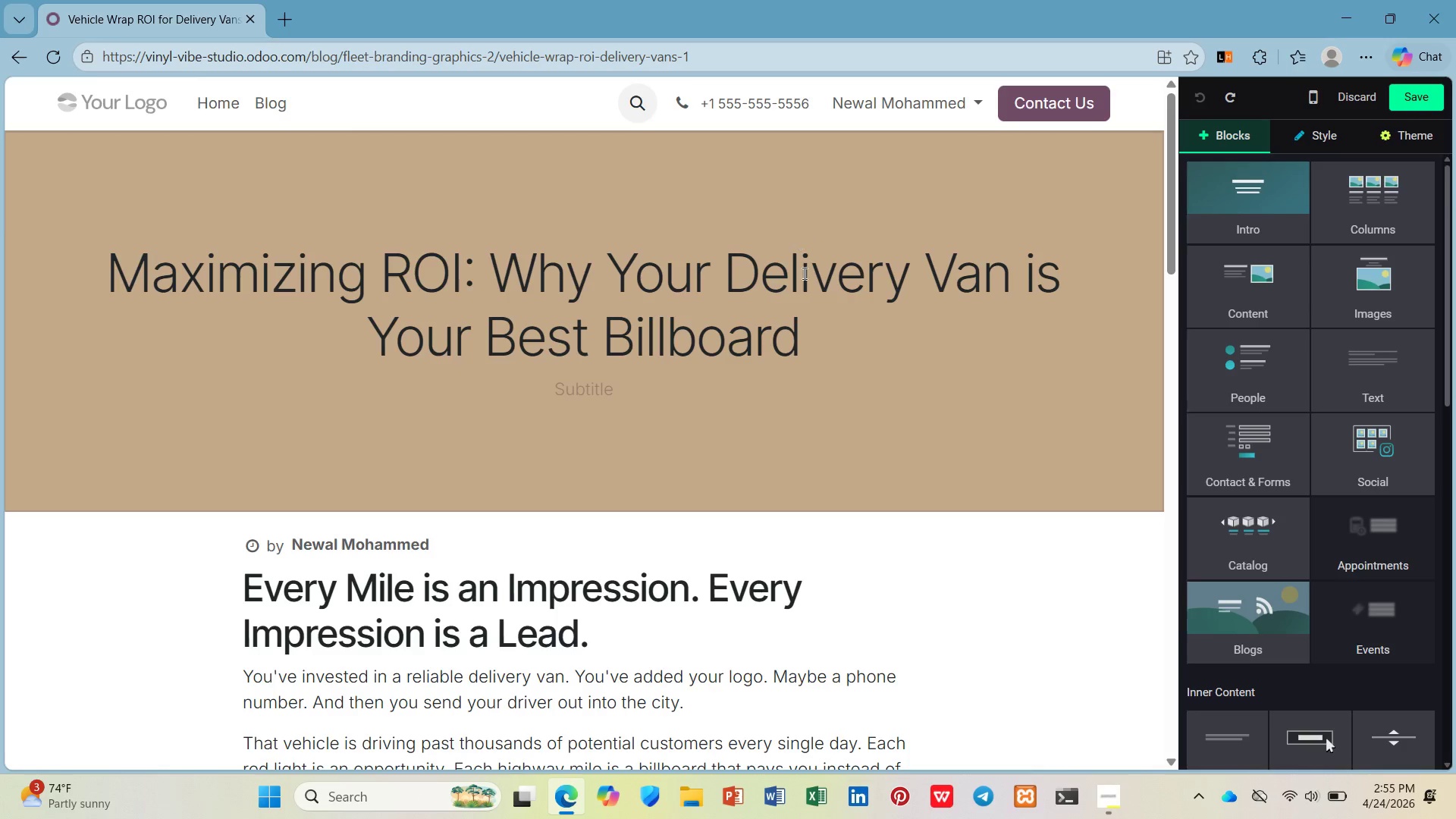 
left_click([803, 278])
 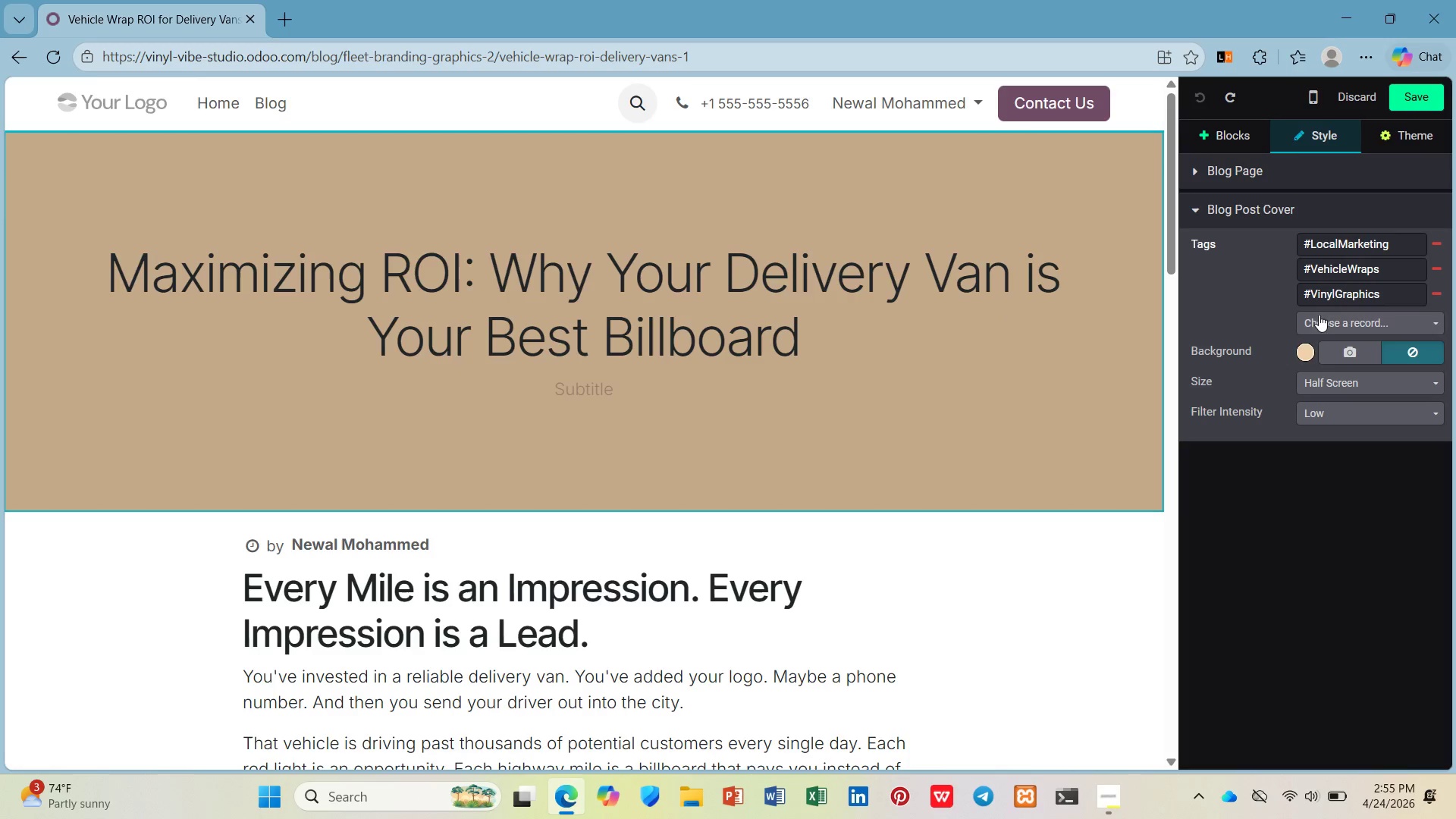 
wait(5.12)
 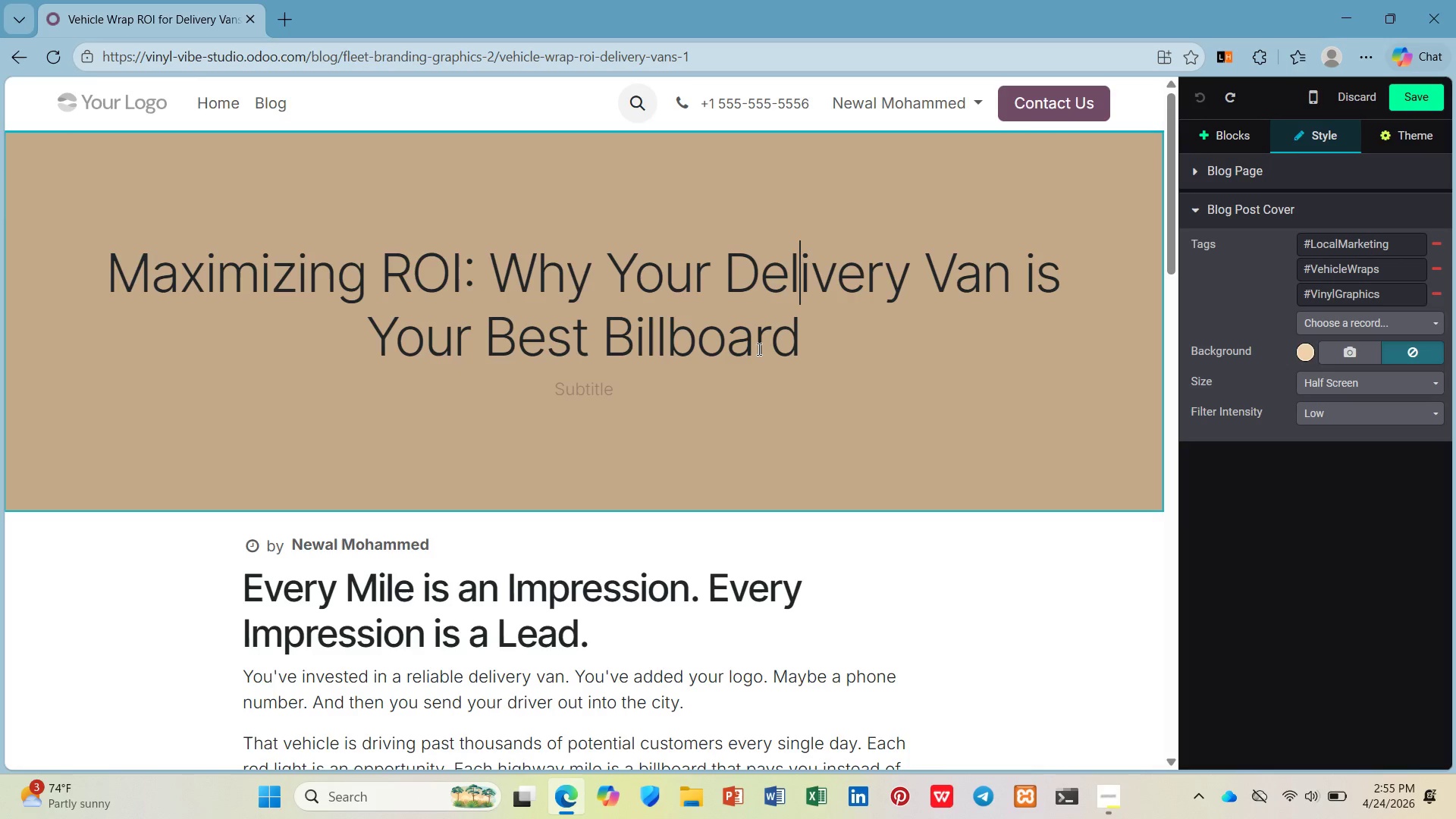 
left_click([1349, 348])
 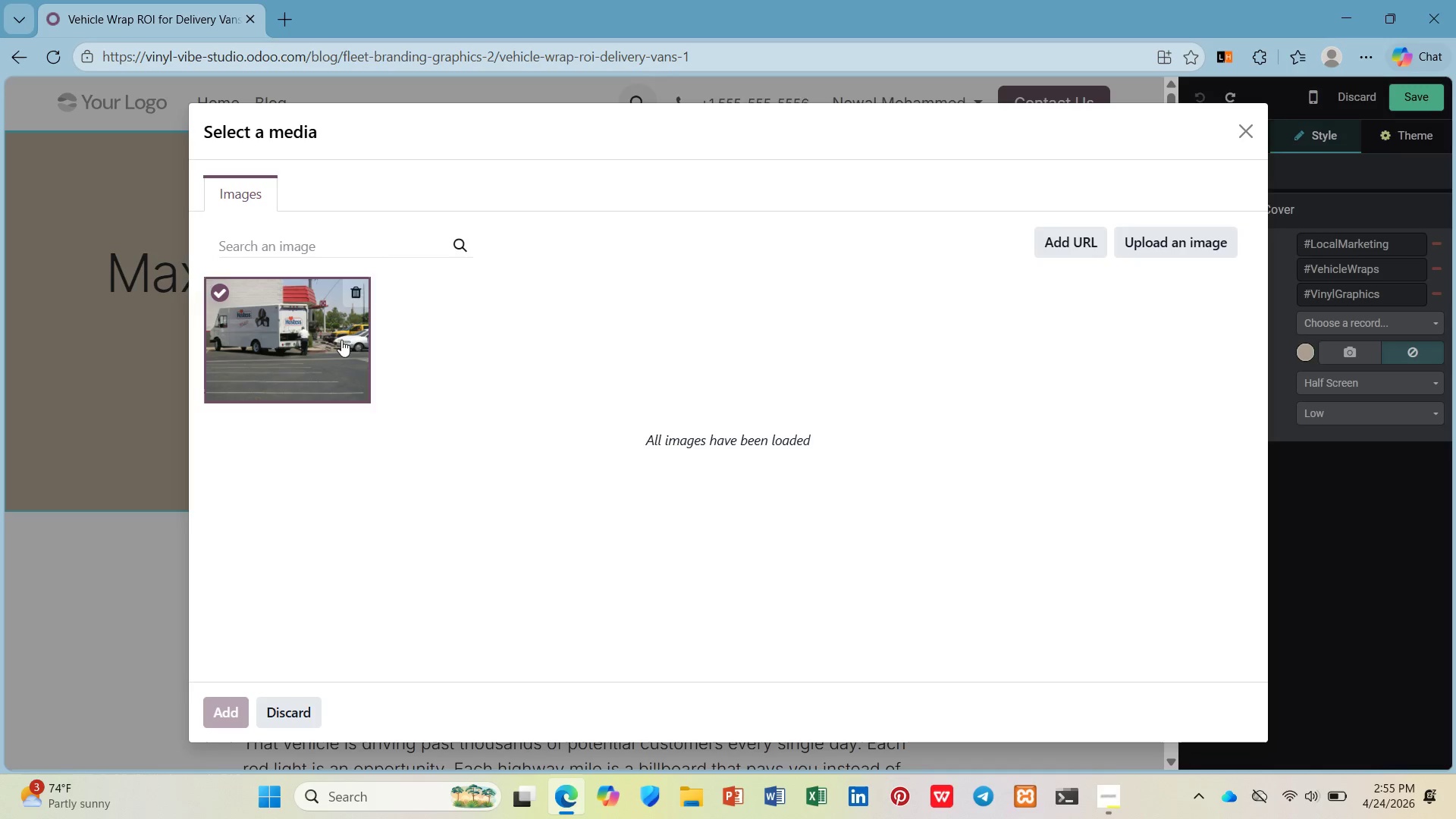 
left_click([1088, 240])
 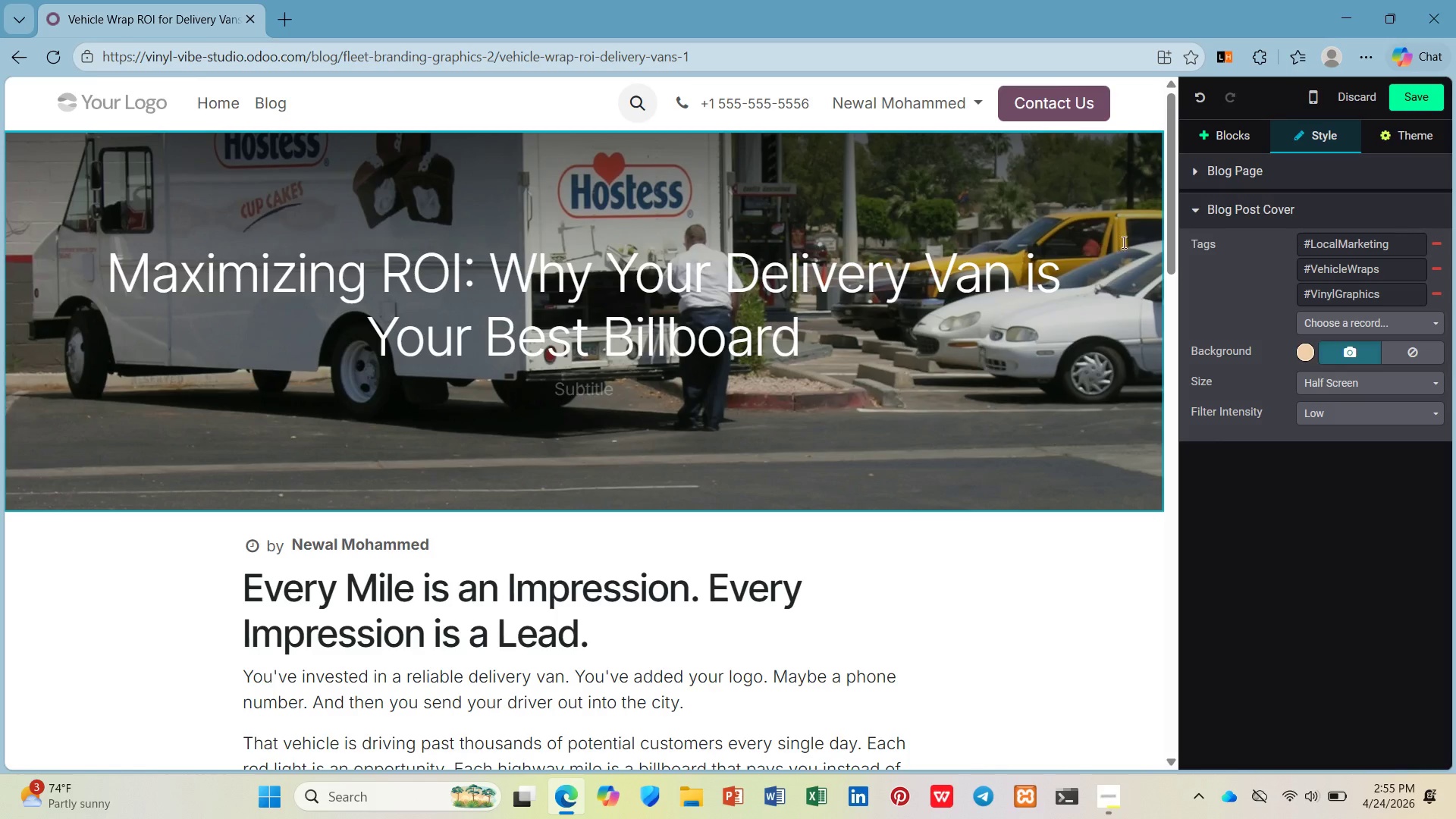 
wait(9.25)
 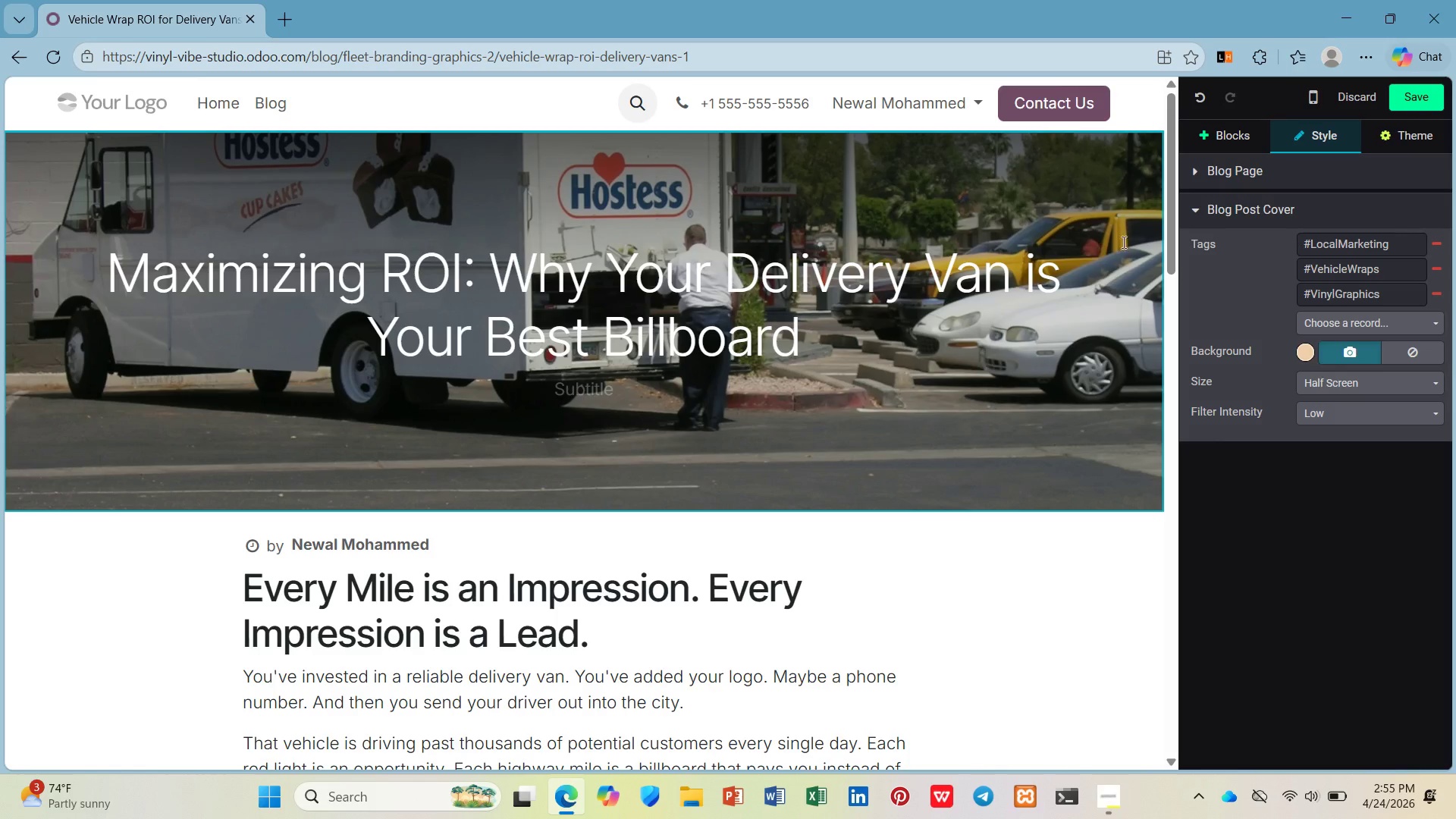 
left_click([1377, 346])
 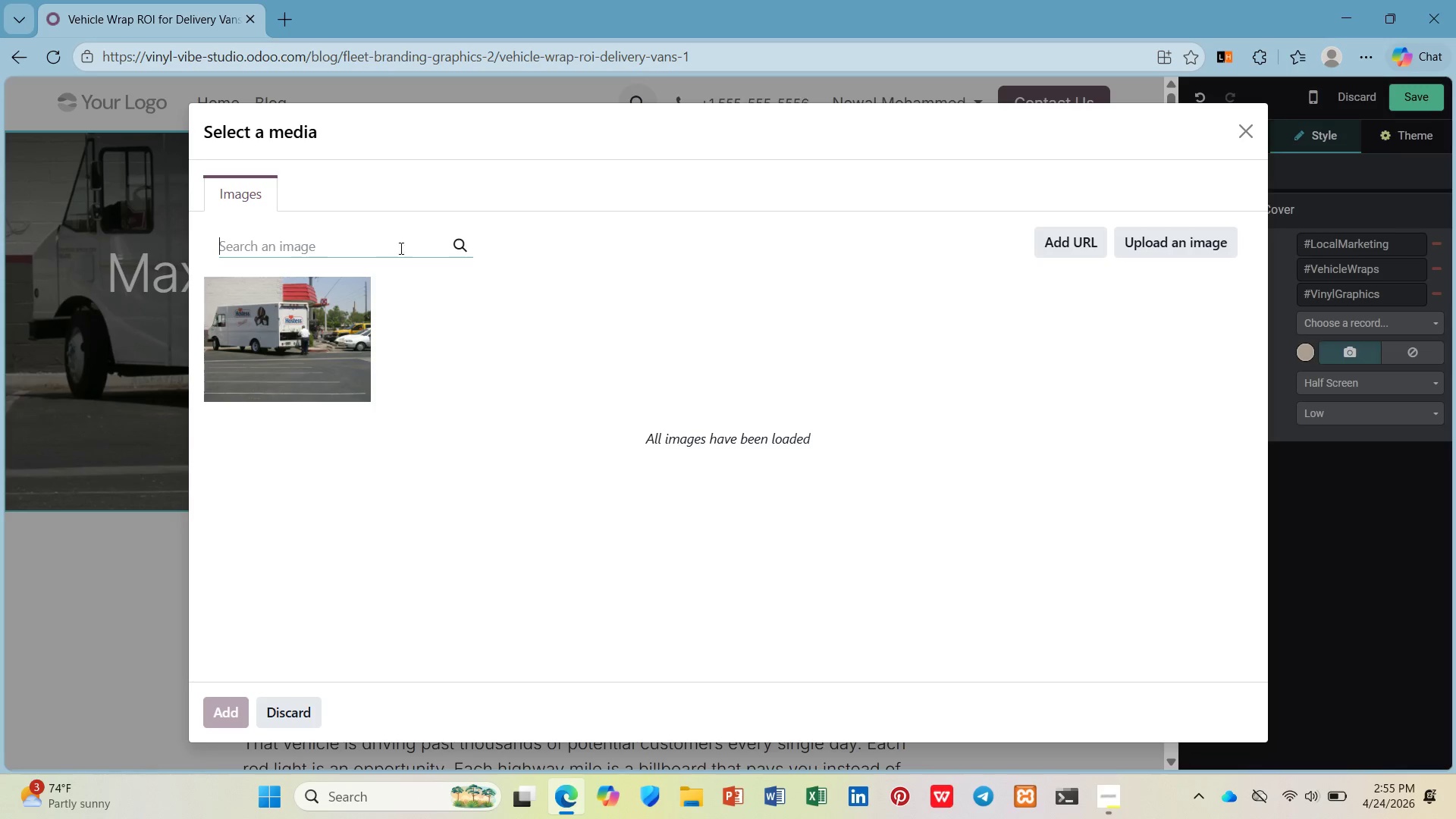 
type(delivery vn)
key(Backspace)
type(an)
 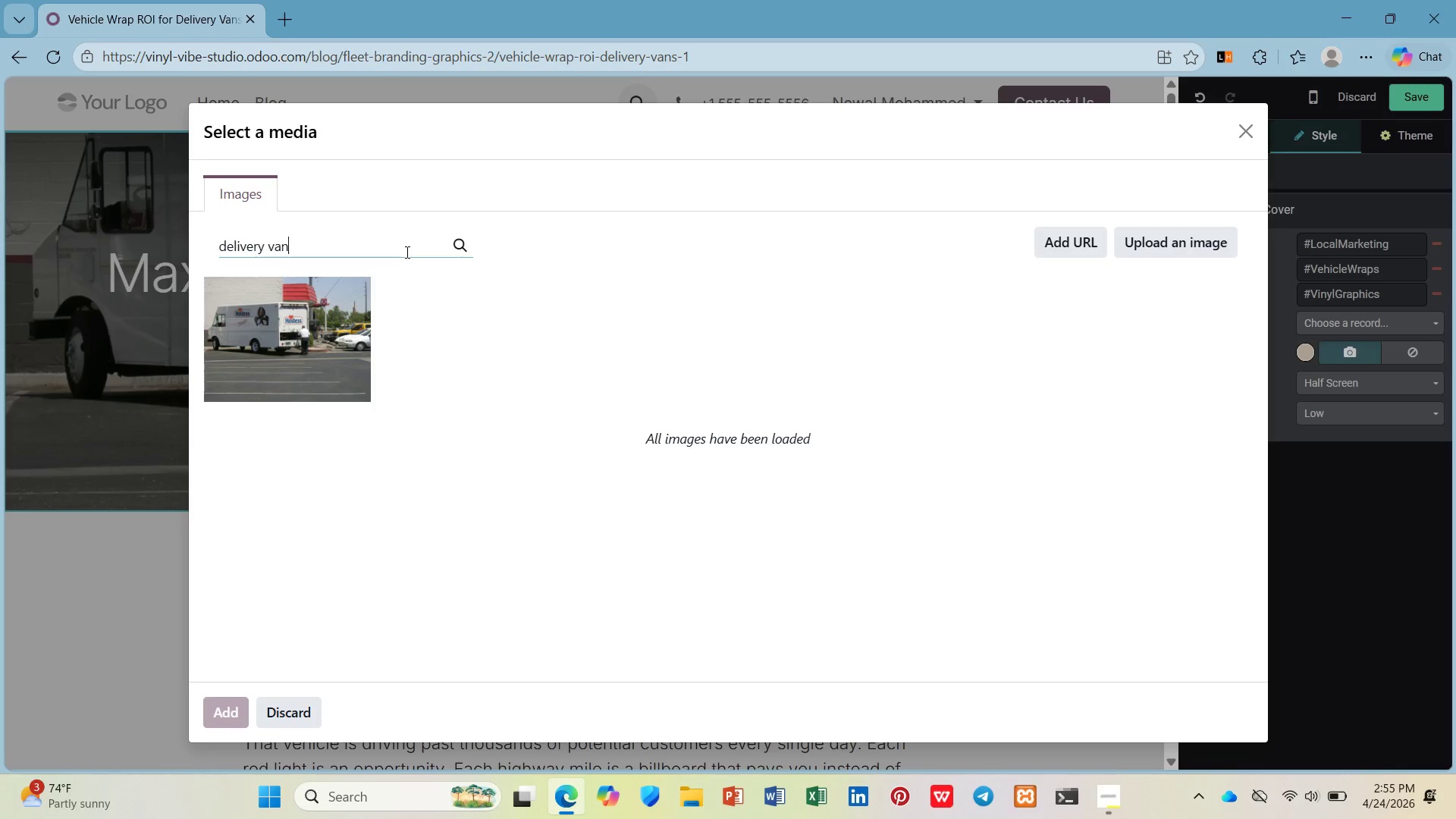 
key(Enter)
 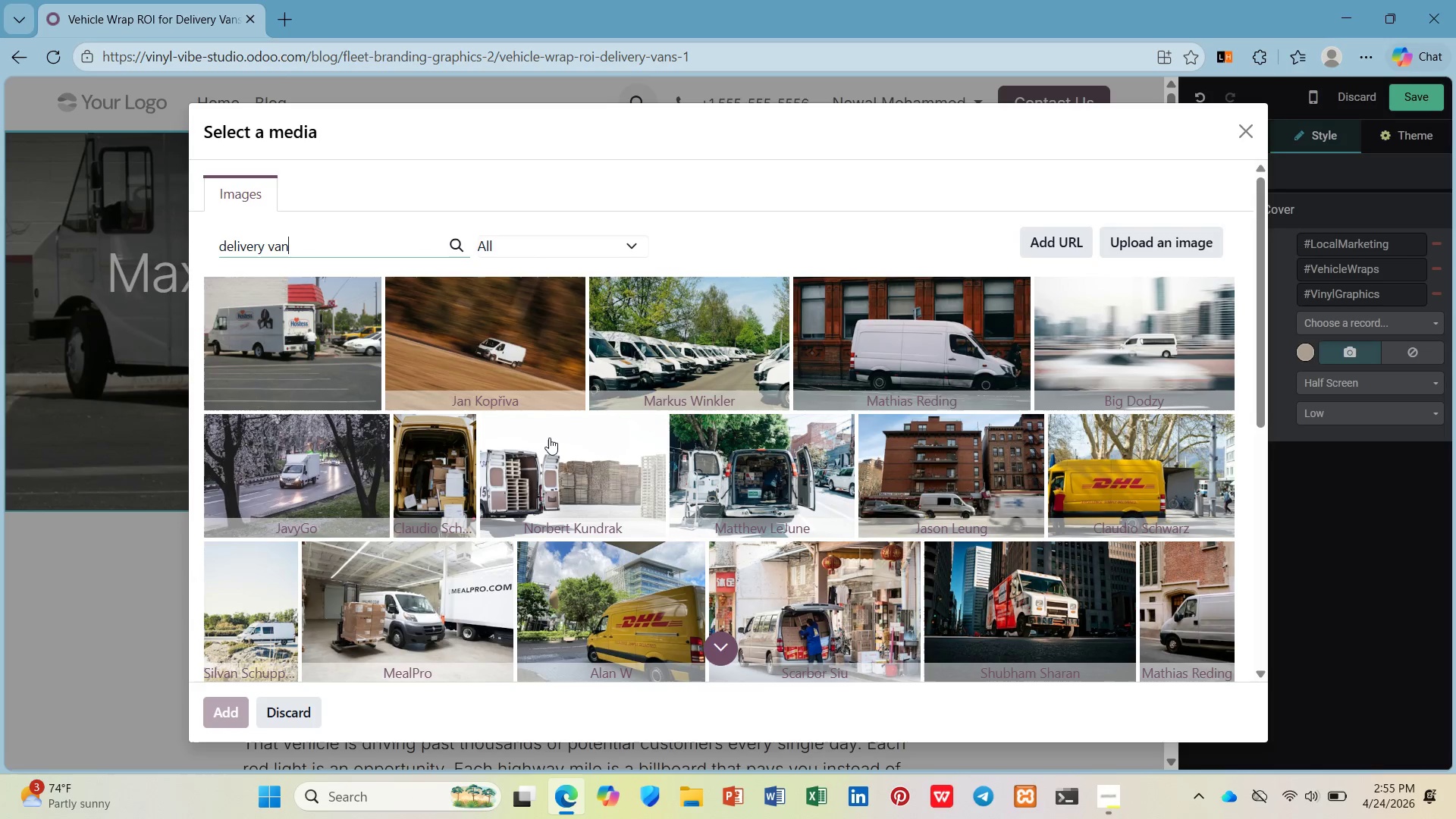 
wait(5.86)
 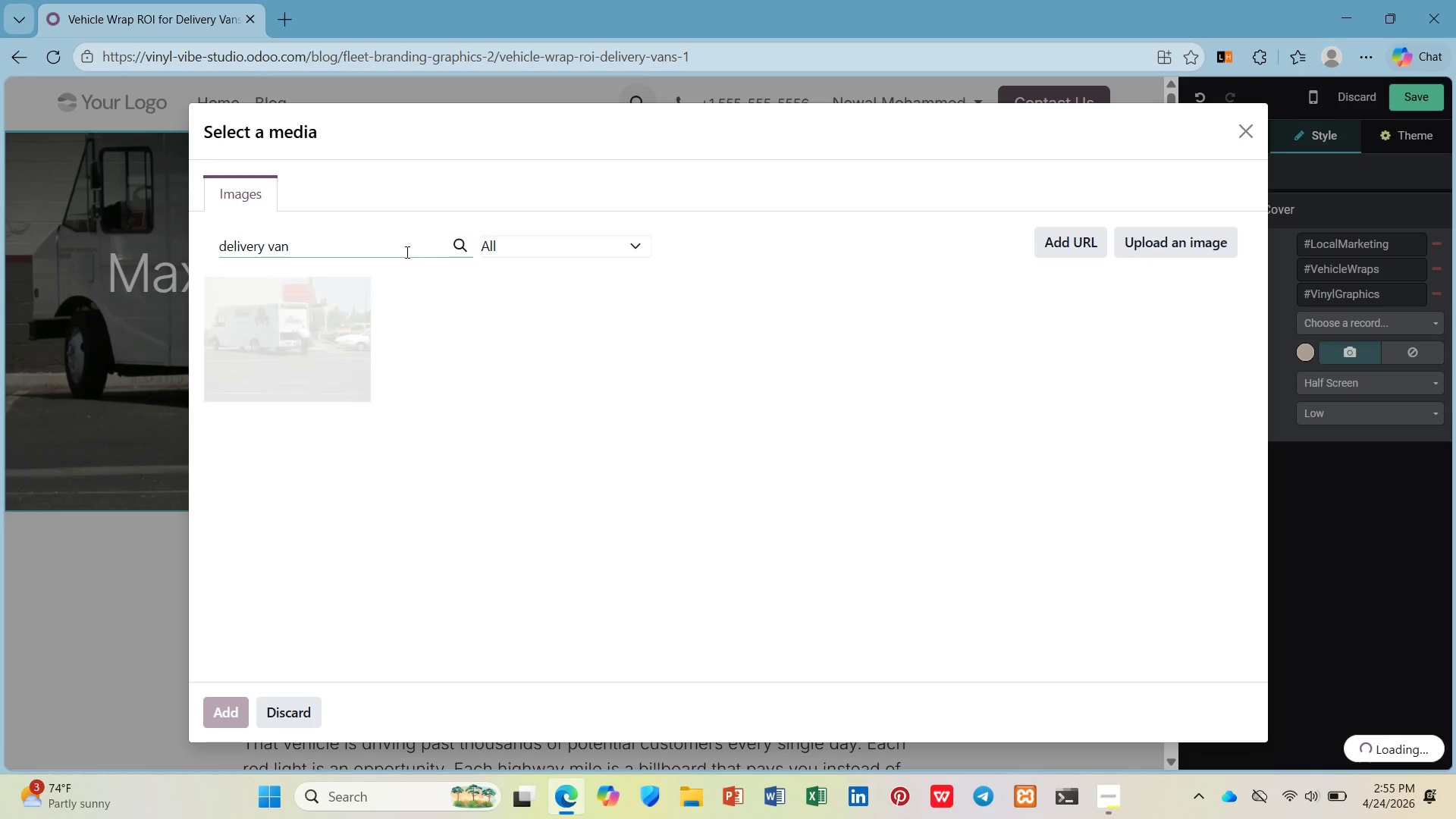 
left_click([710, 339])
 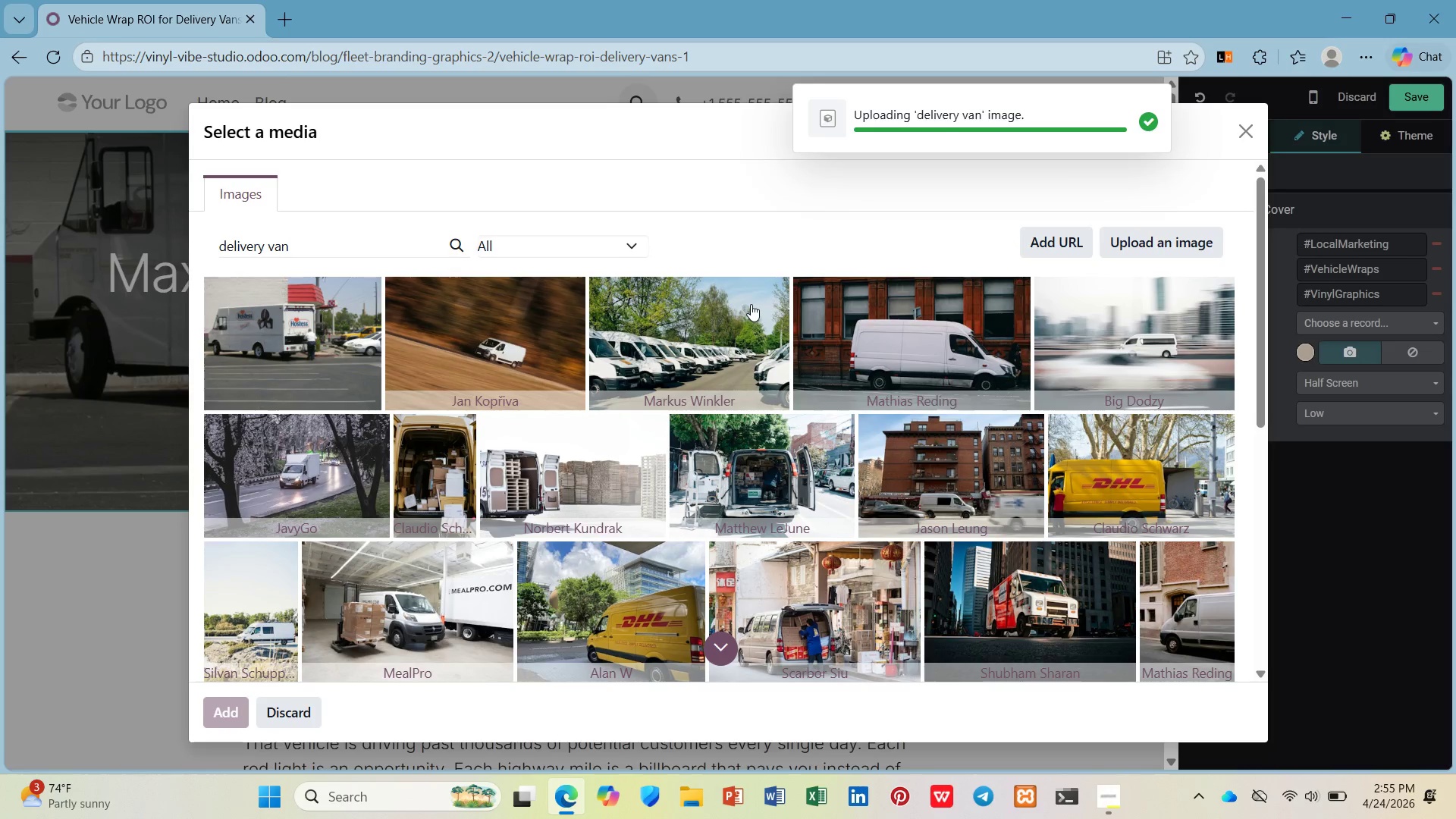 
wait(8.62)
 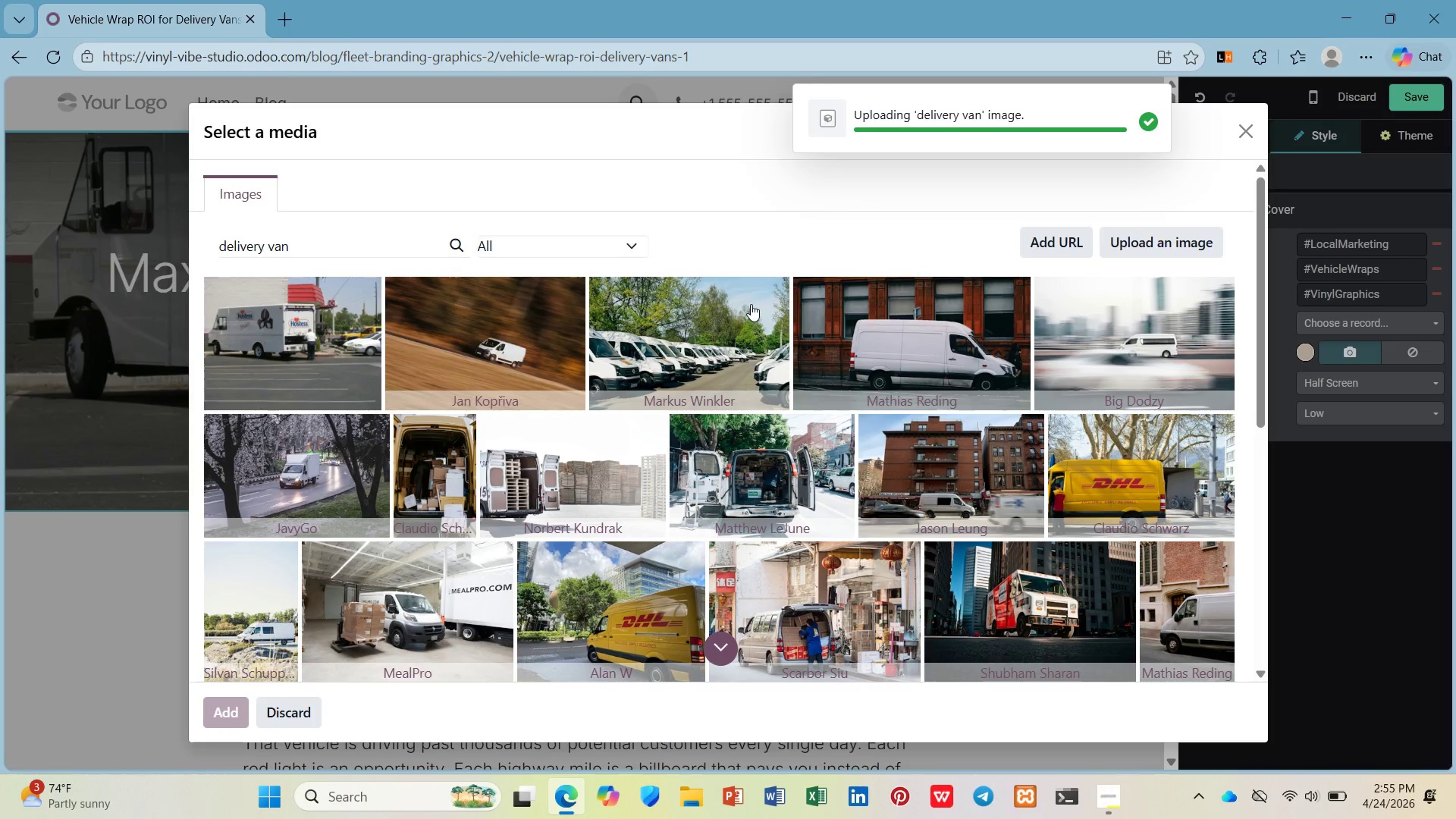 
left_click([875, 359])
 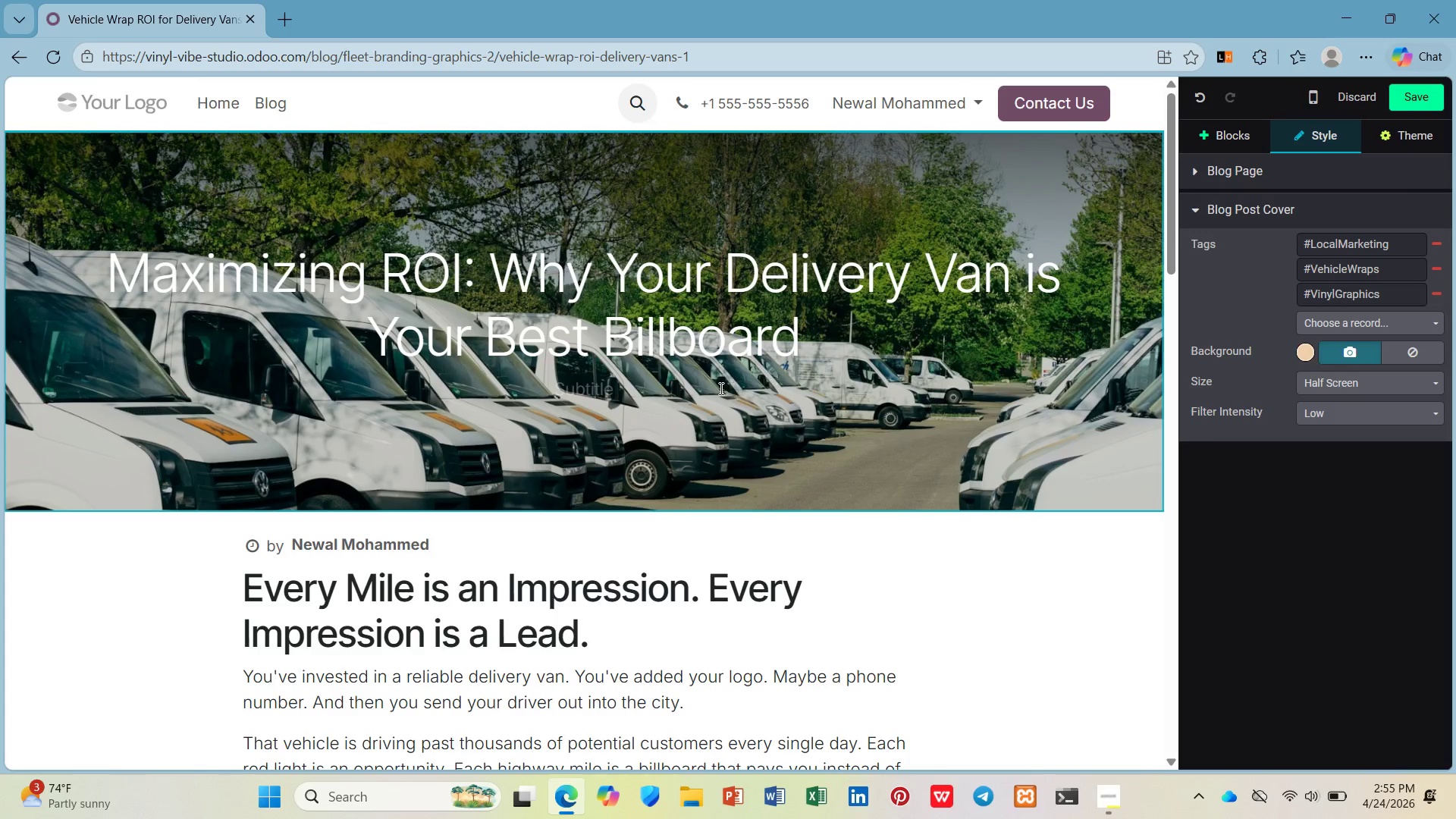 
left_click([720, 388])
 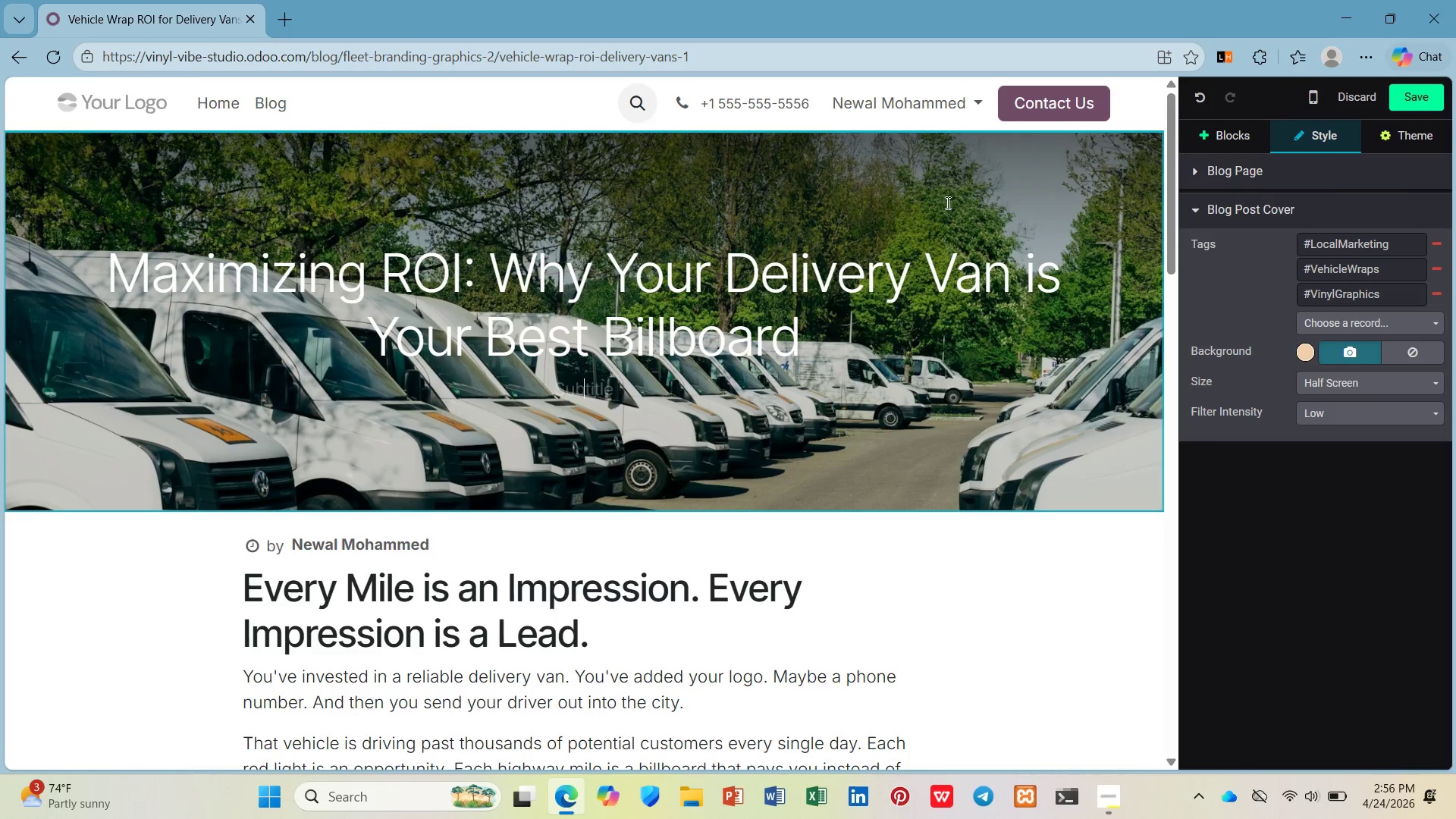 
left_click([1404, 96])
 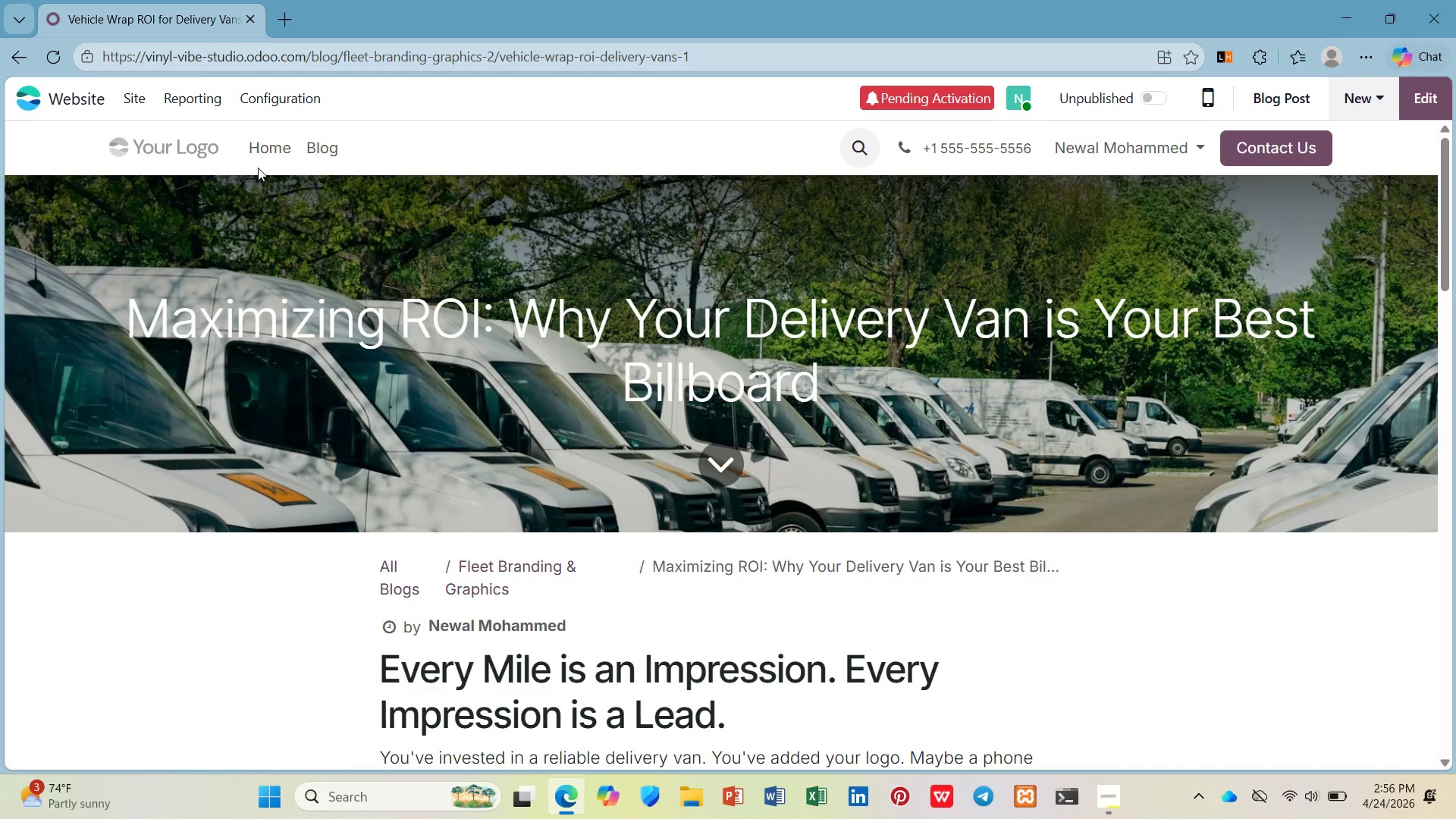 
wait(5.44)
 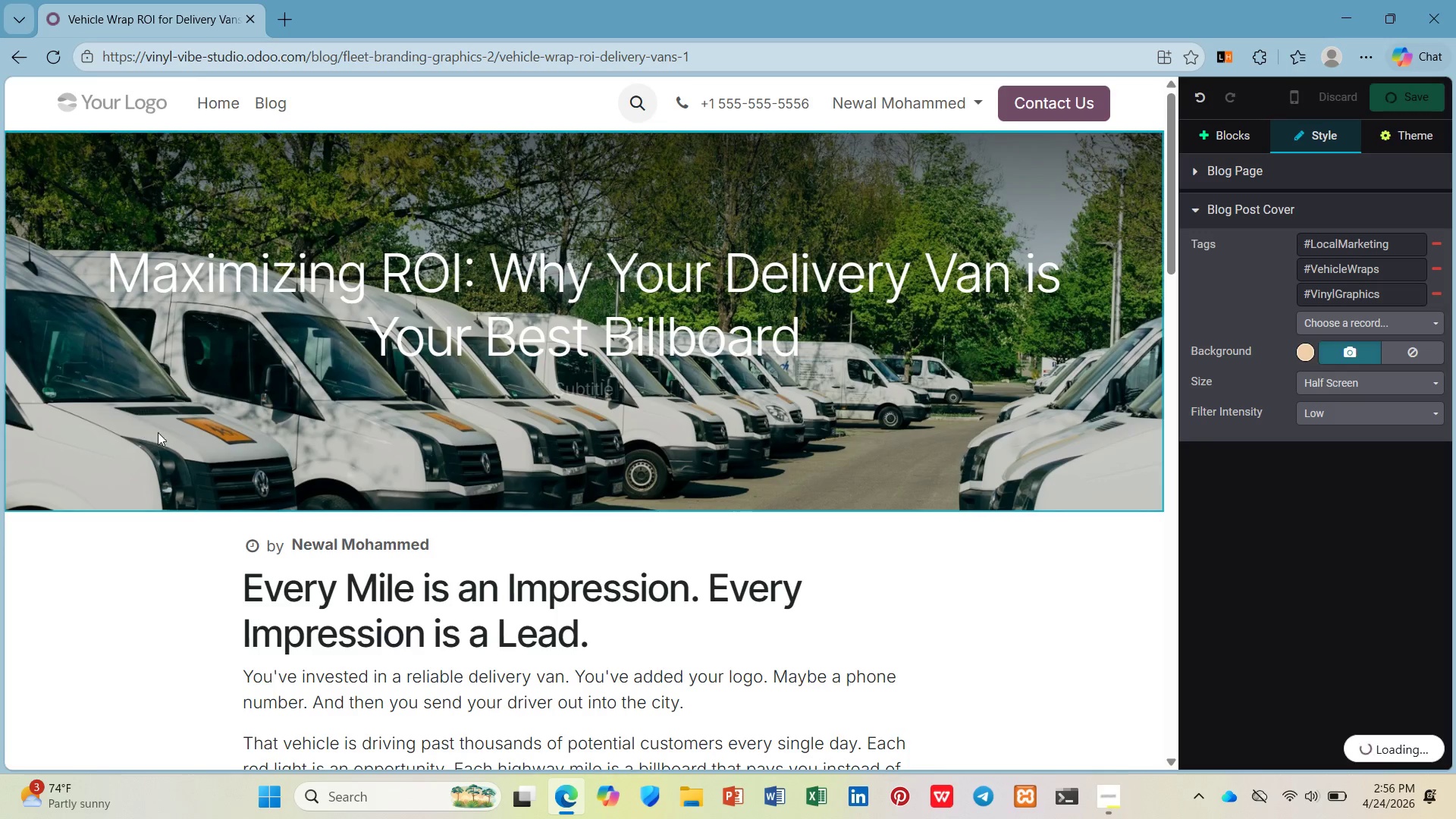 
left_click([720, 466])
 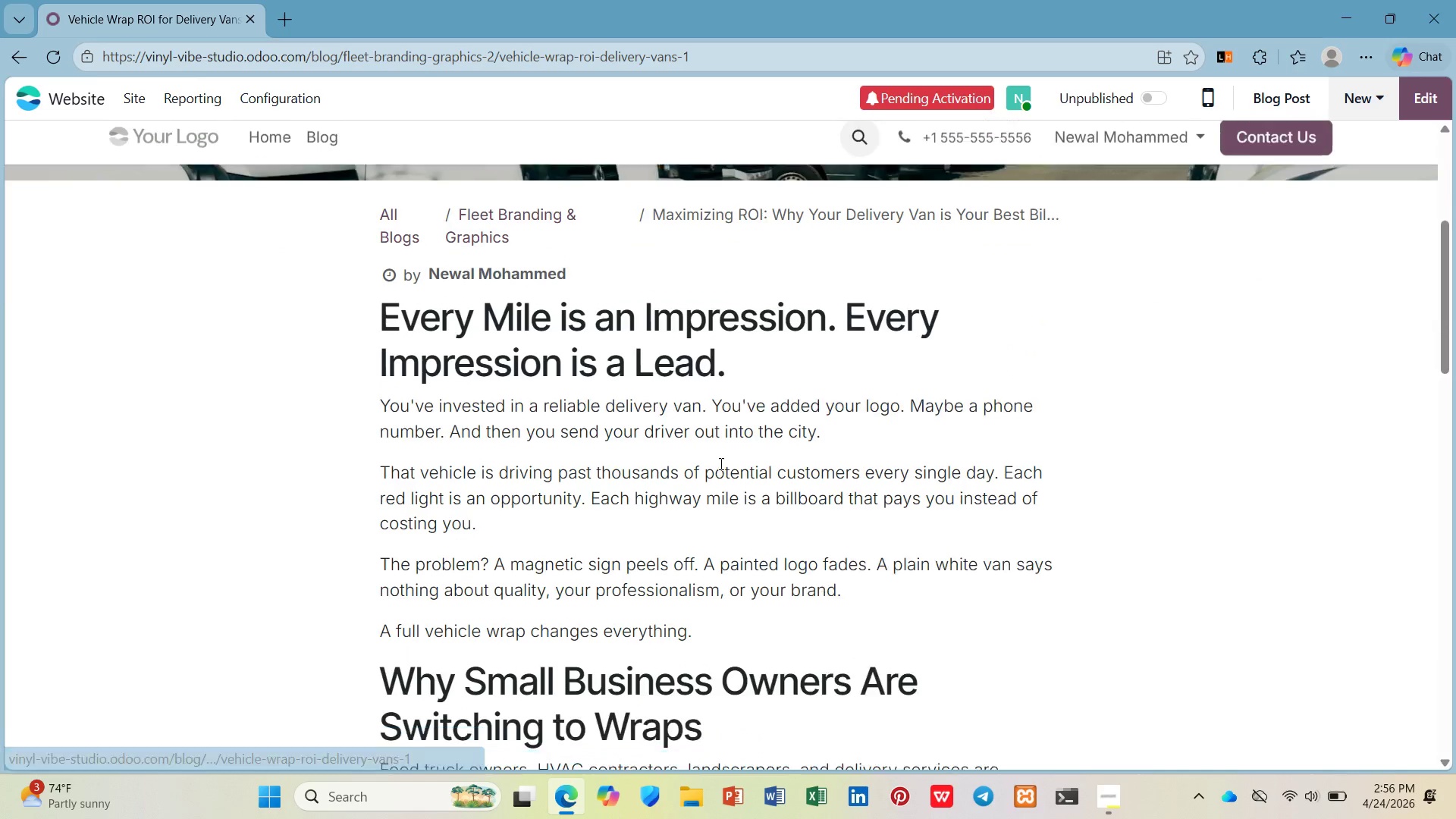 
scroll: coordinate [719, 457], scroll_direction: up, amount: 4.0
 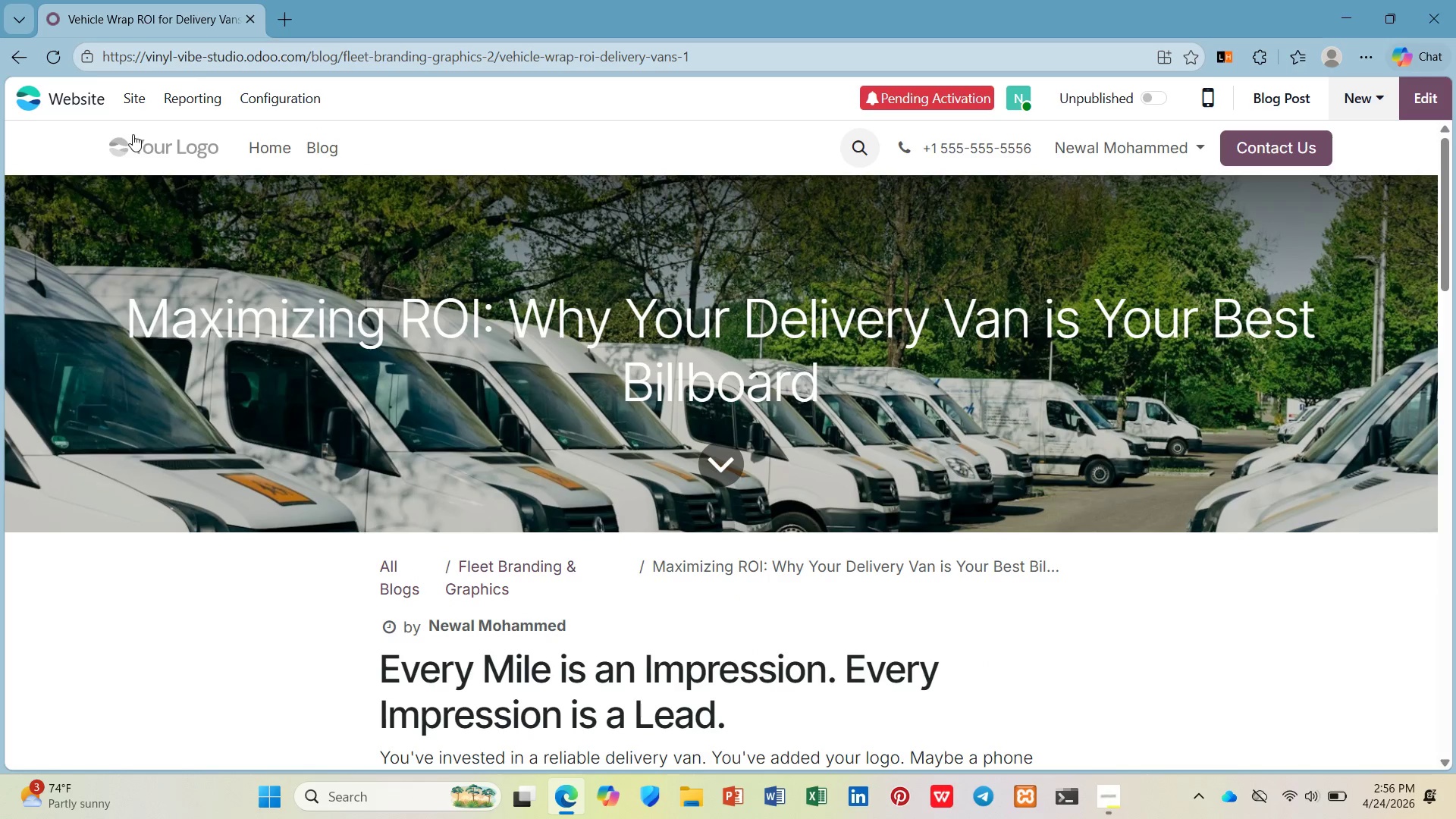 
left_click([127, 102])
 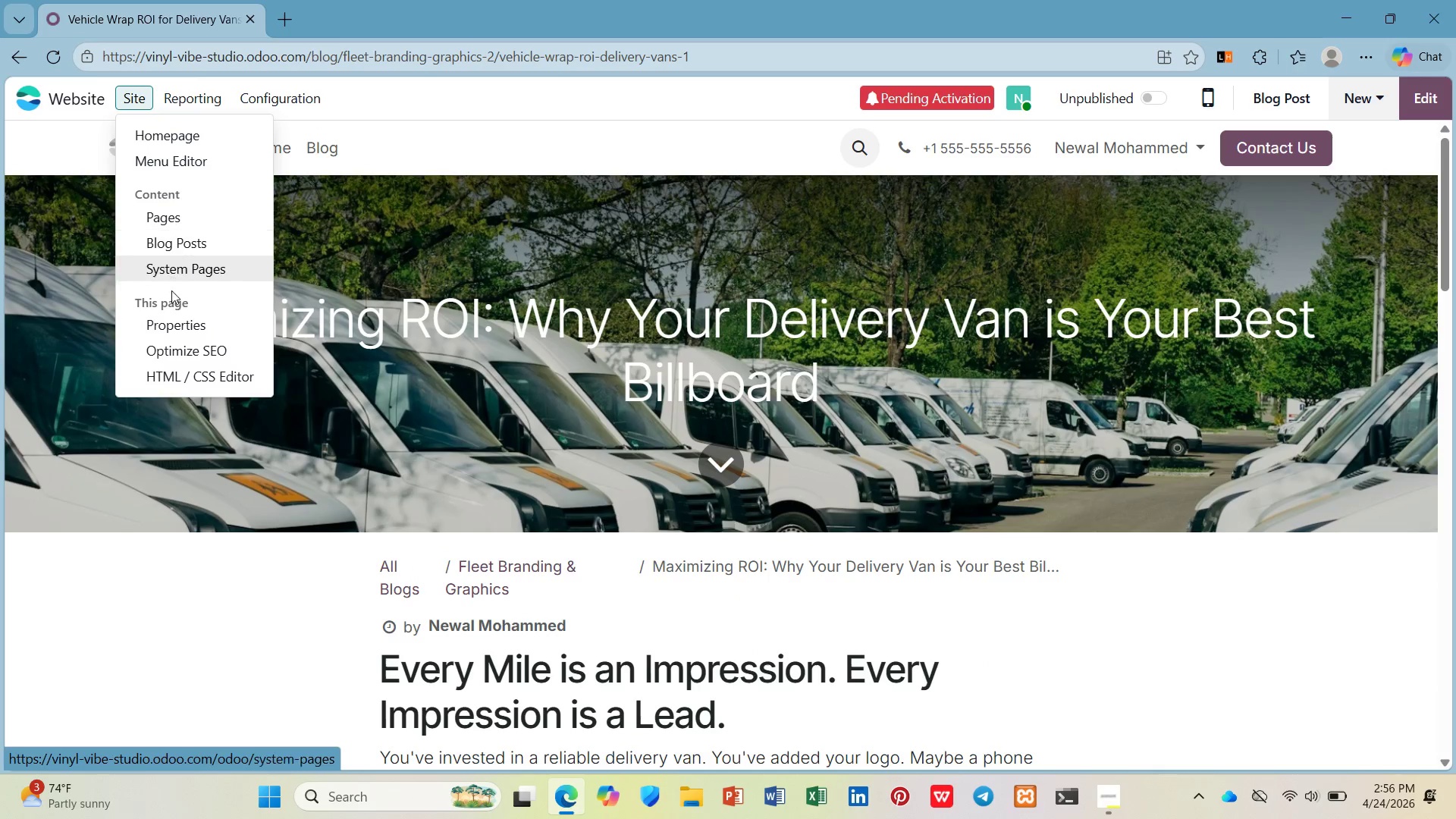 
left_click([175, 350])
 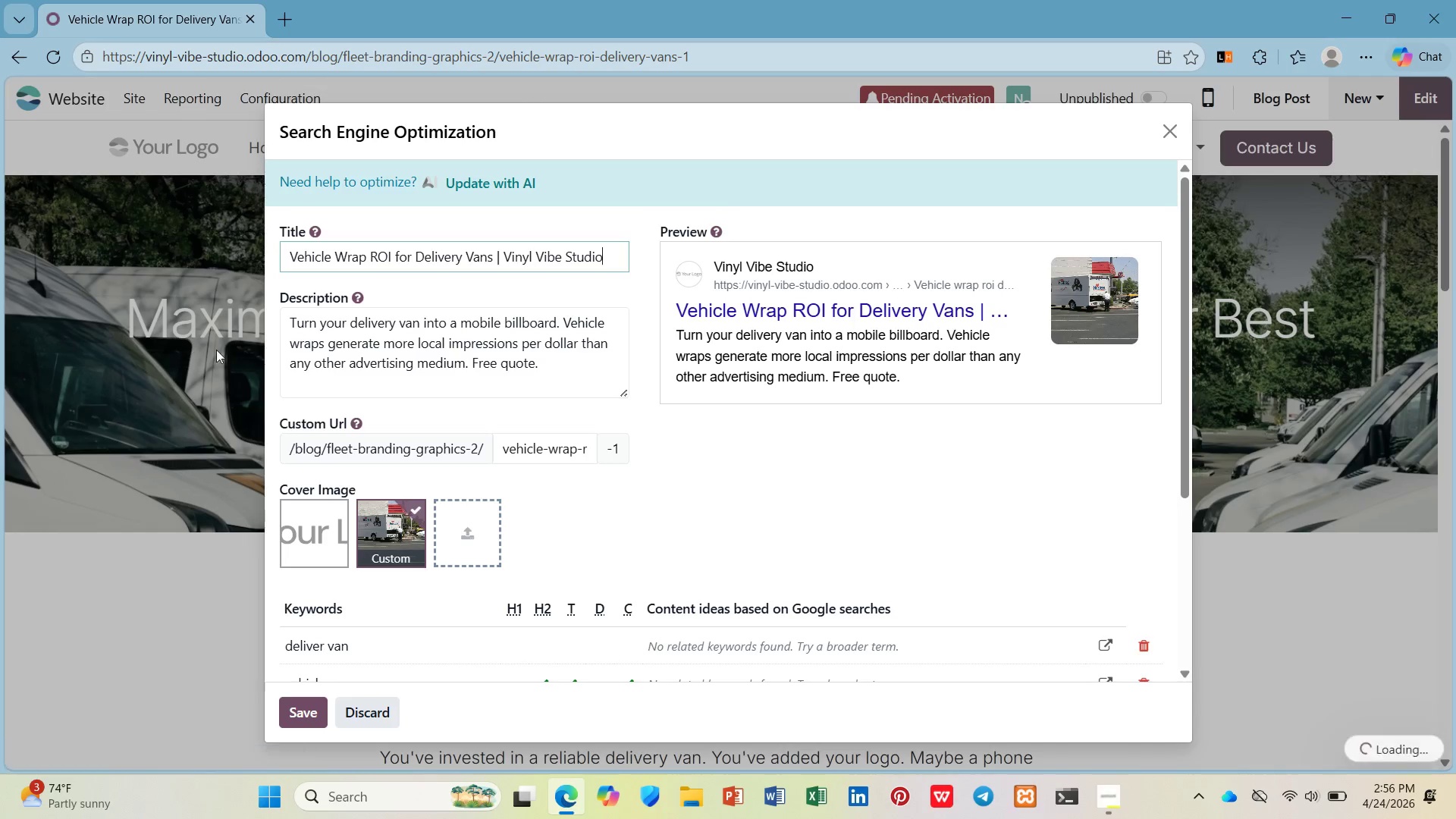 
scroll: coordinate [414, 353], scroll_direction: down, amount: 11.0
 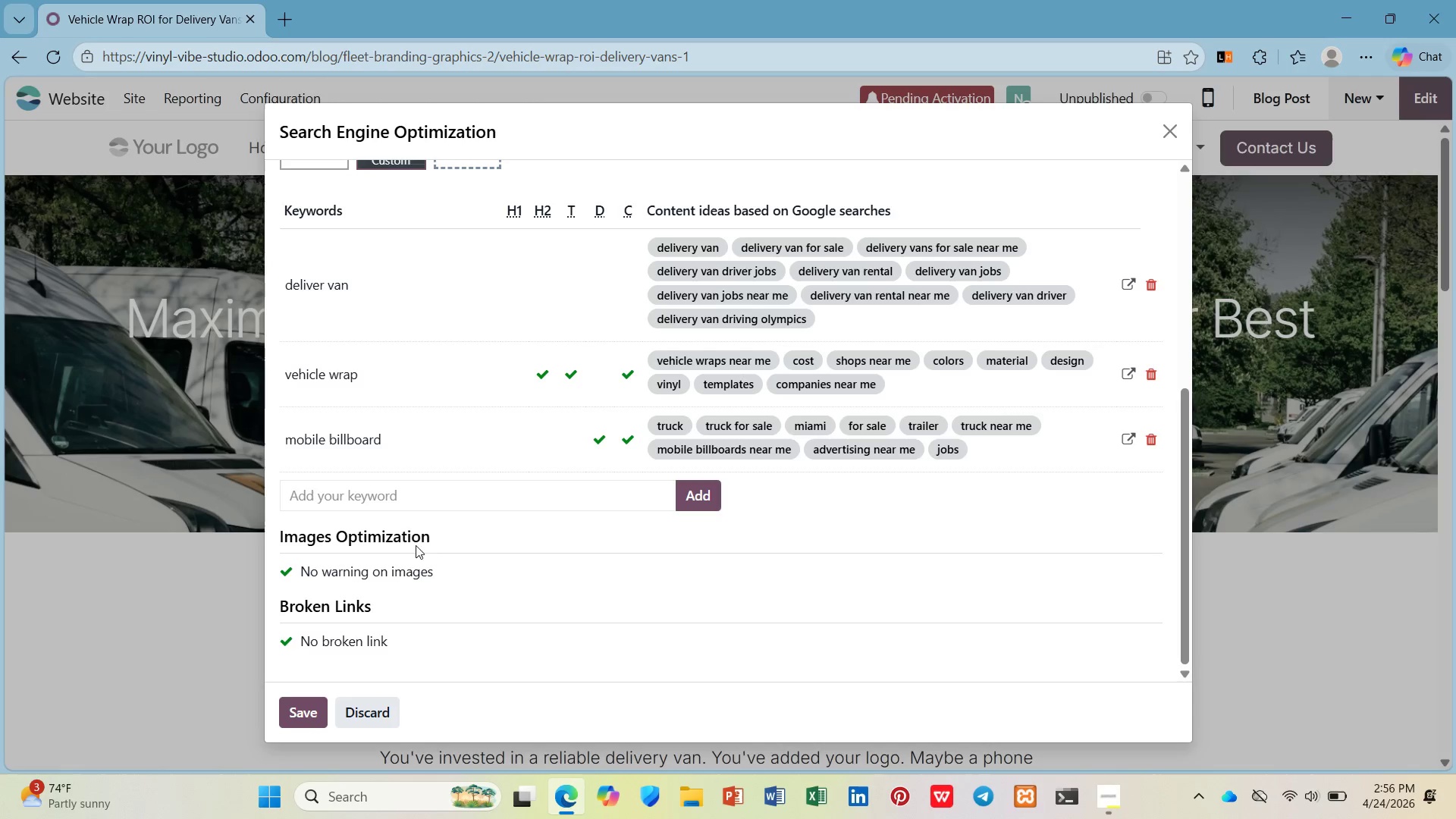 
scroll: coordinate [413, 476], scroll_direction: up, amount: 8.0
 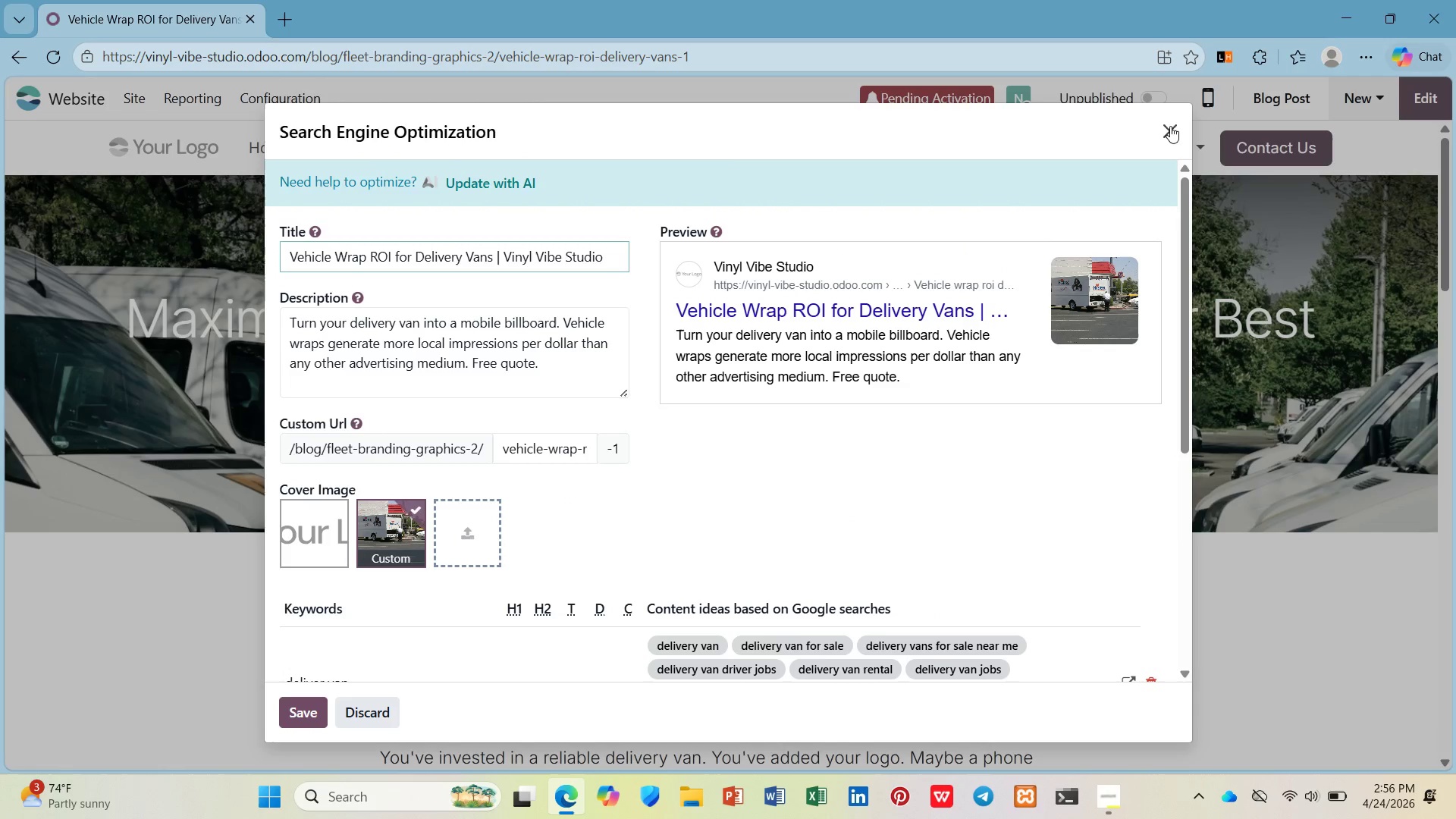 
scroll: coordinate [510, 269], scroll_direction: down, amount: 9.0
 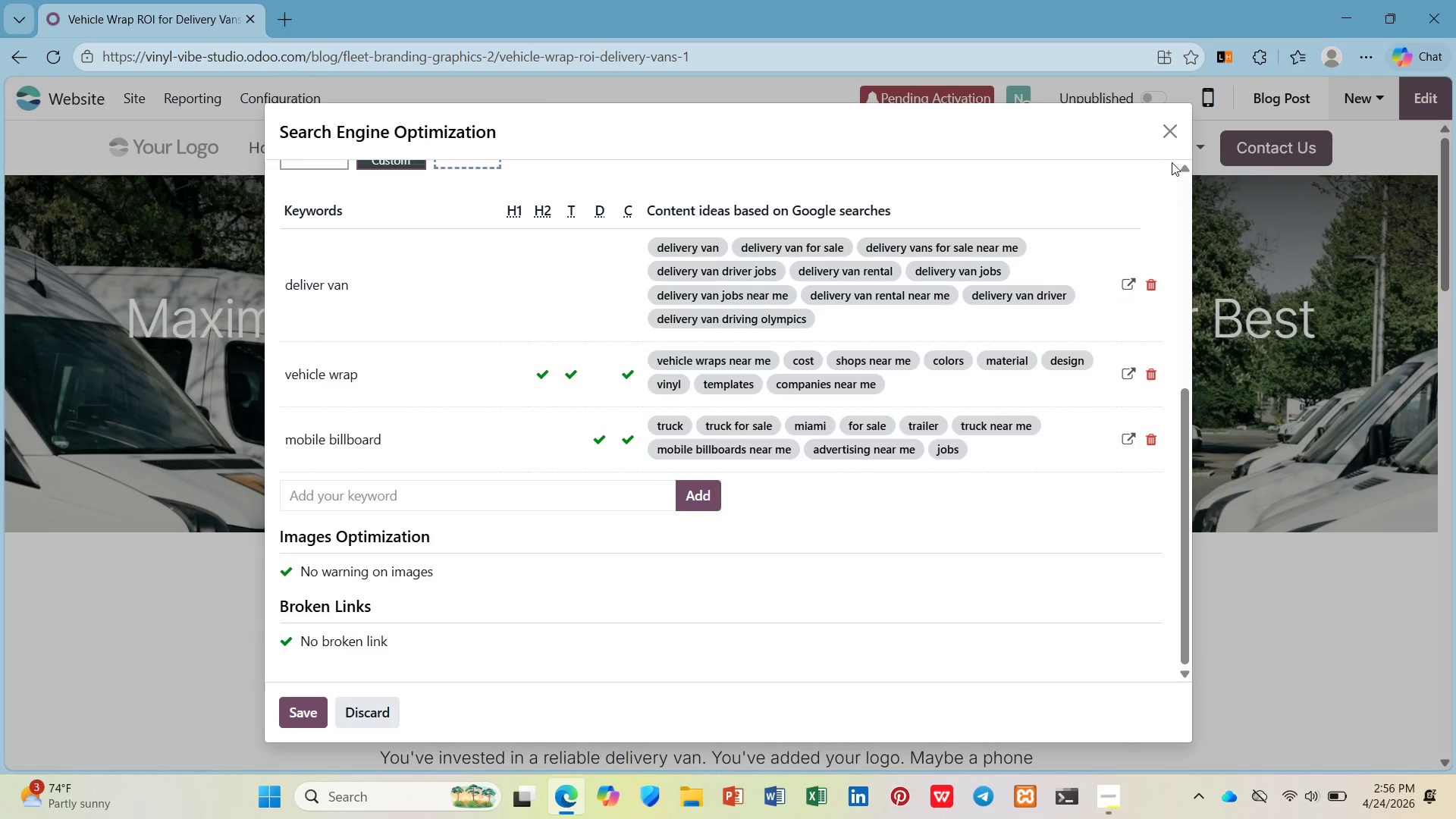 
left_click([1172, 132])
 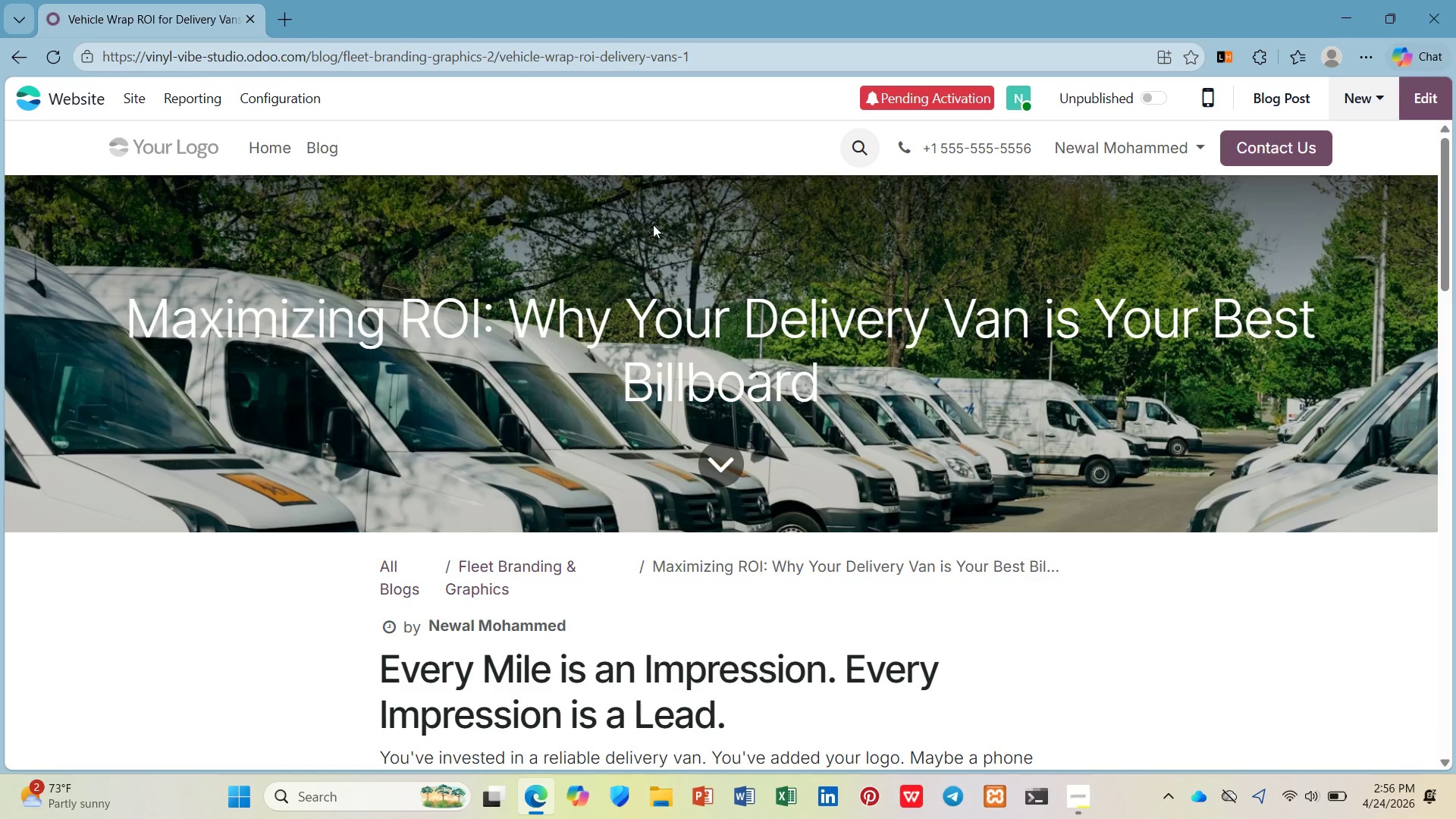 
wait(23.75)
 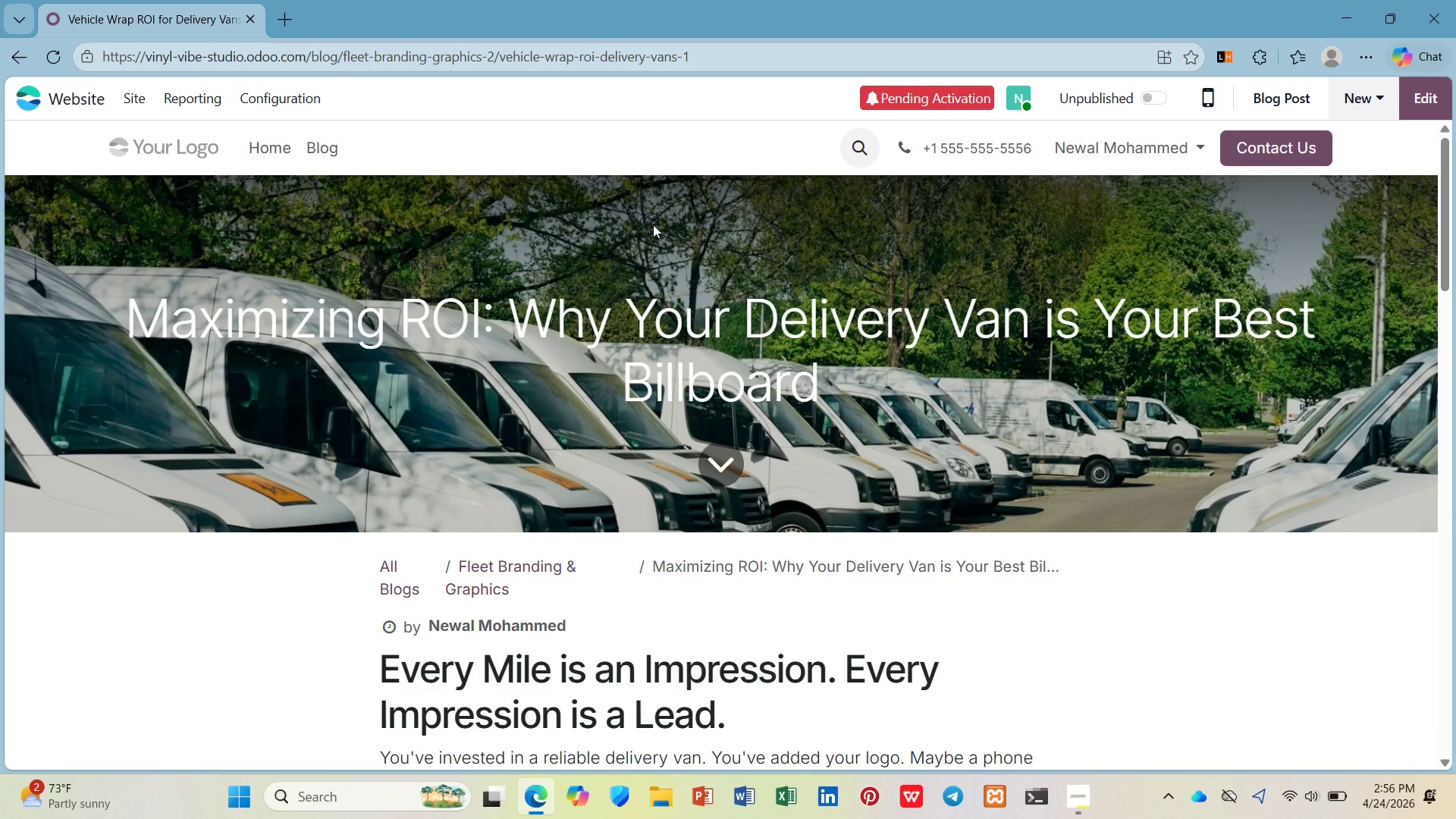 
key(Mute)
 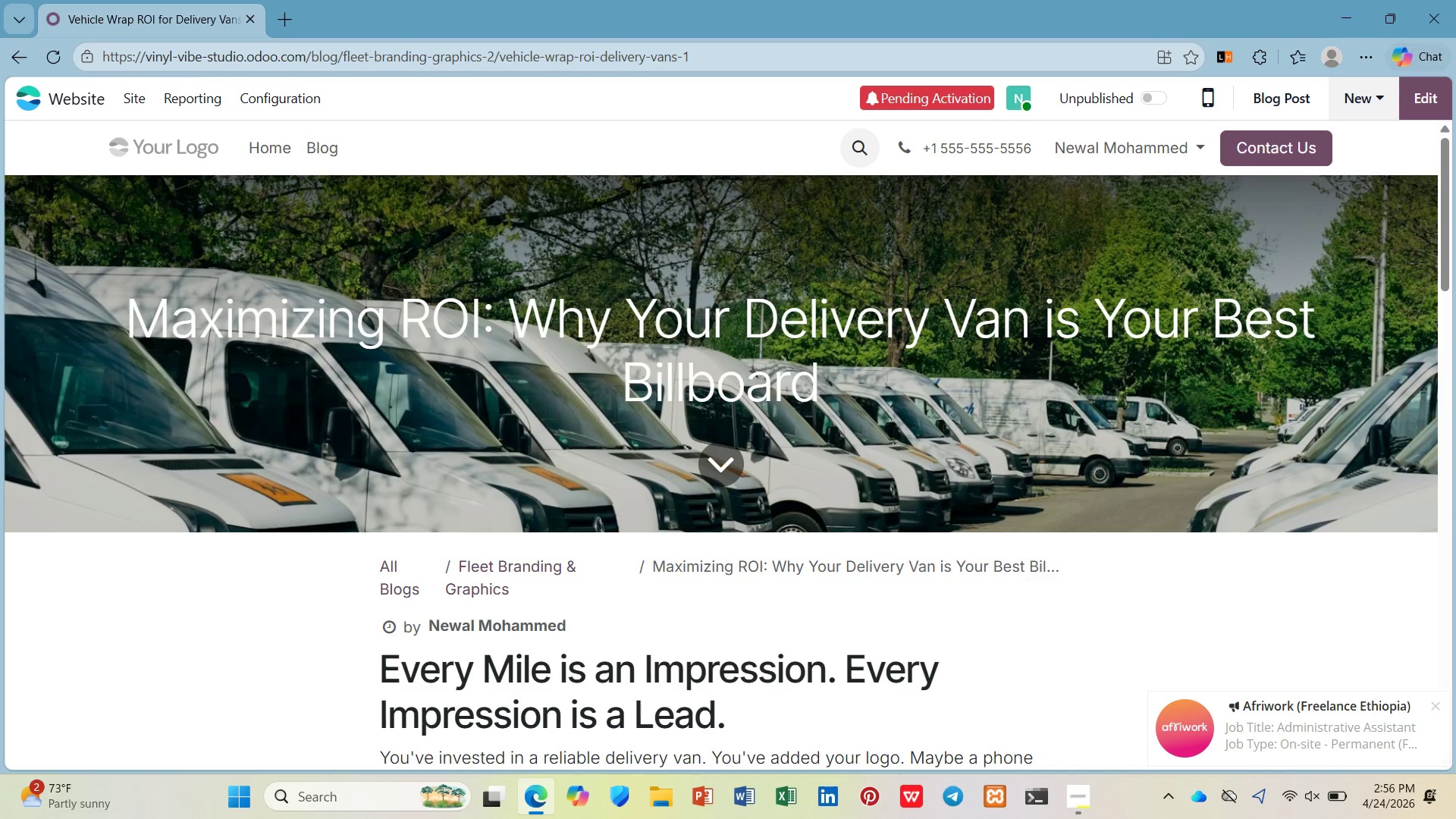 
wait(8.55)
 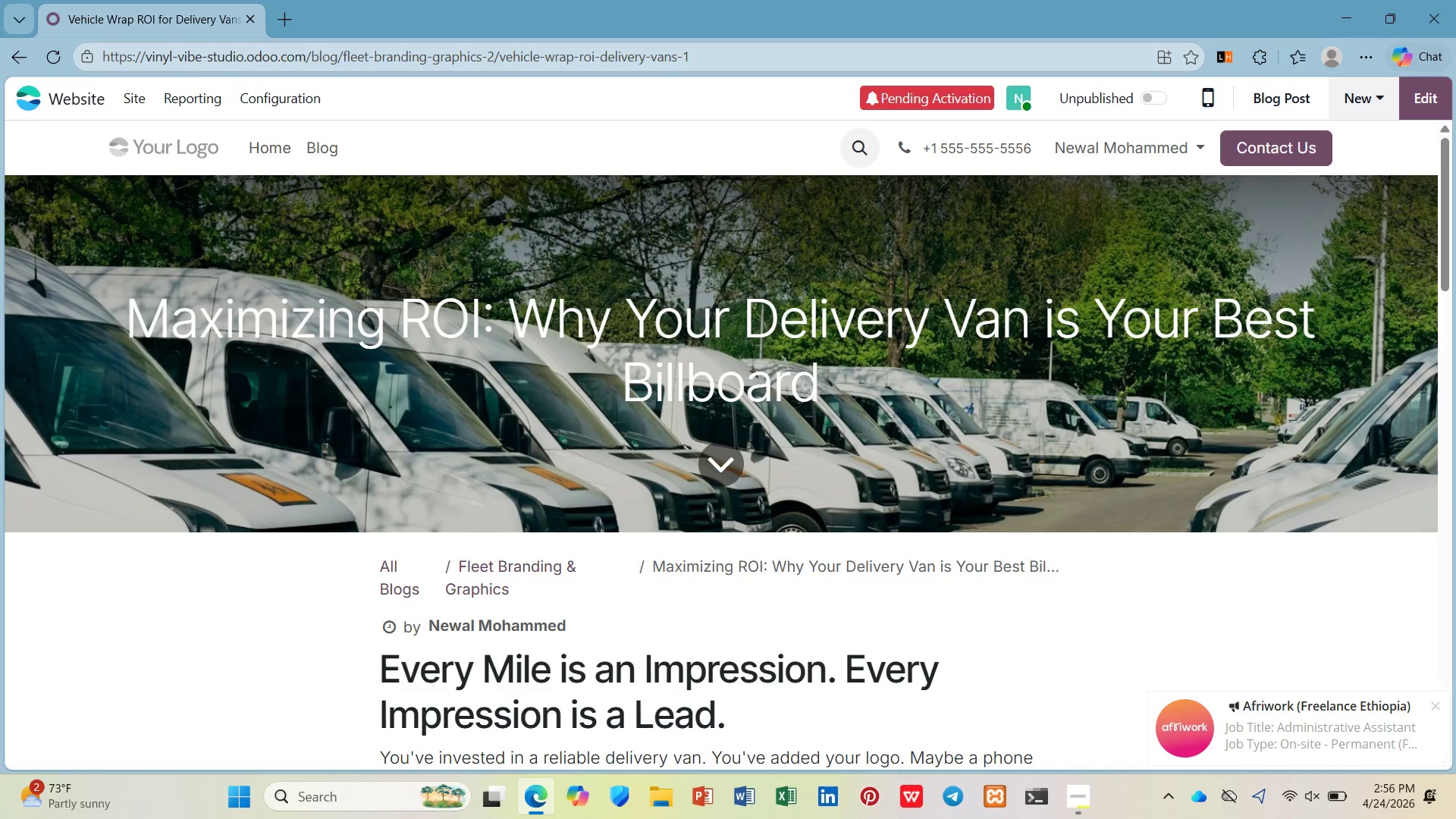 
left_click([1147, 96])
 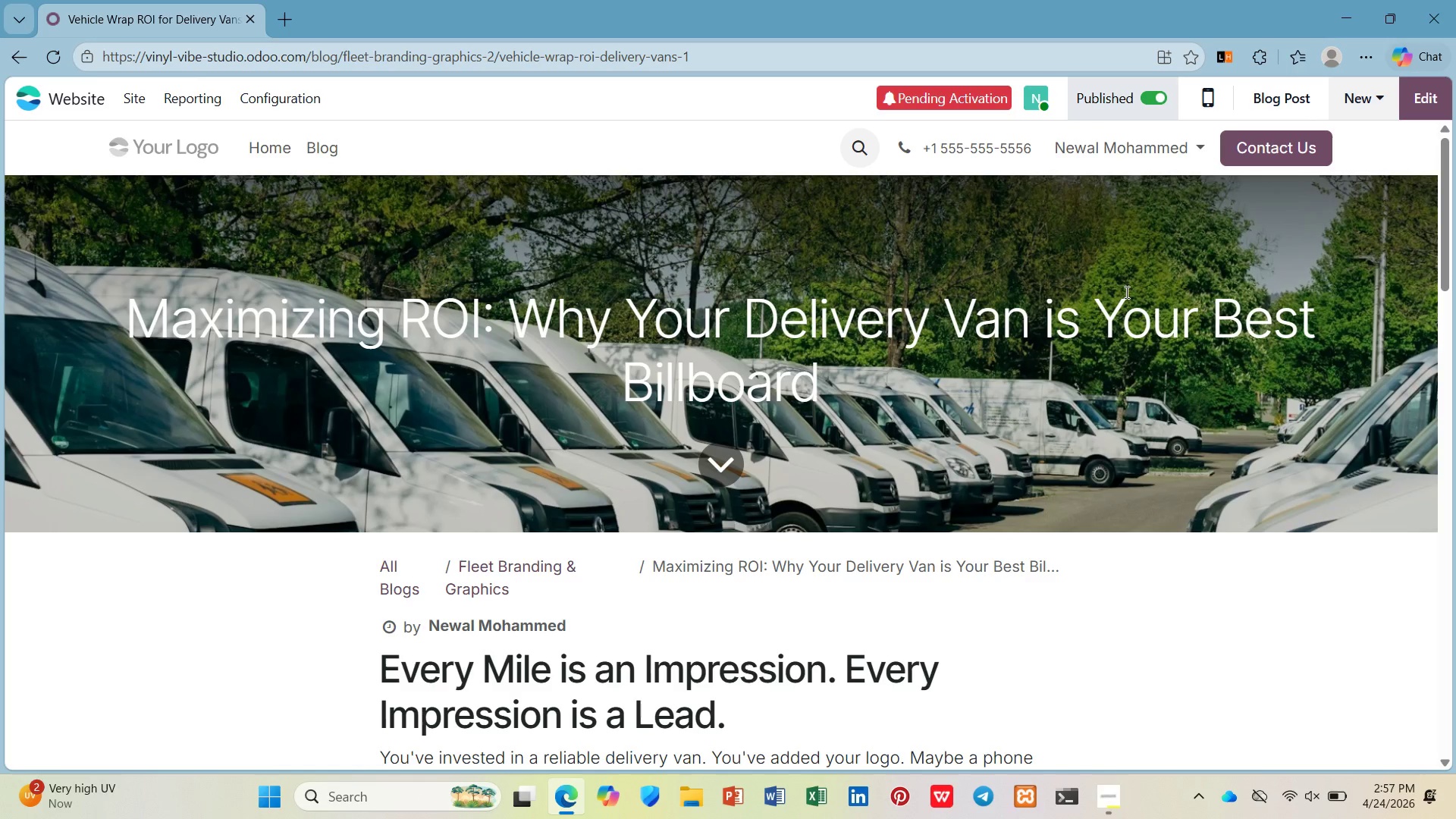 
wait(54.84)
 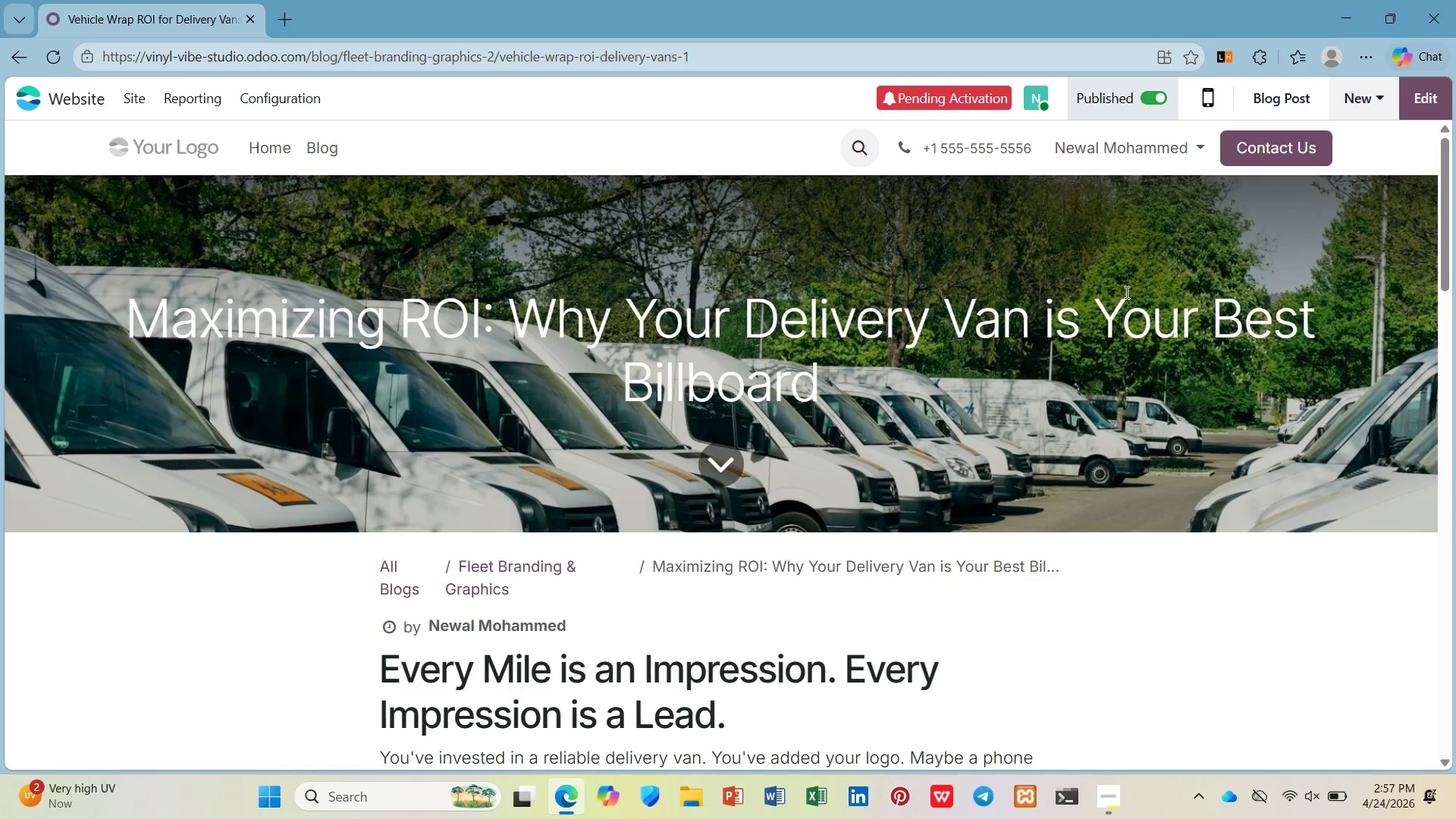 
left_click([325, 143])
 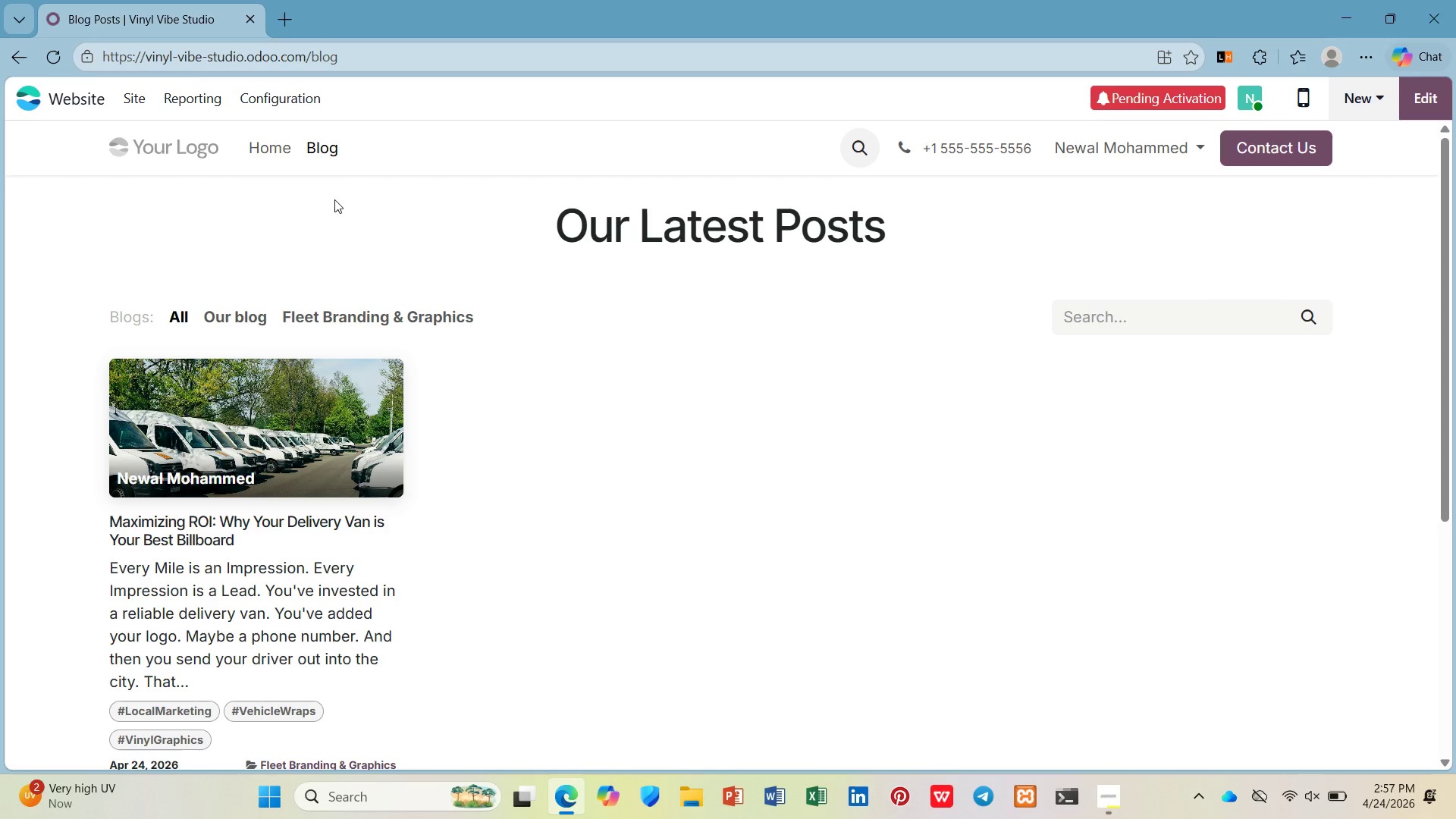 
scroll: coordinate [349, 199], scroll_direction: none, amount: 0.0
 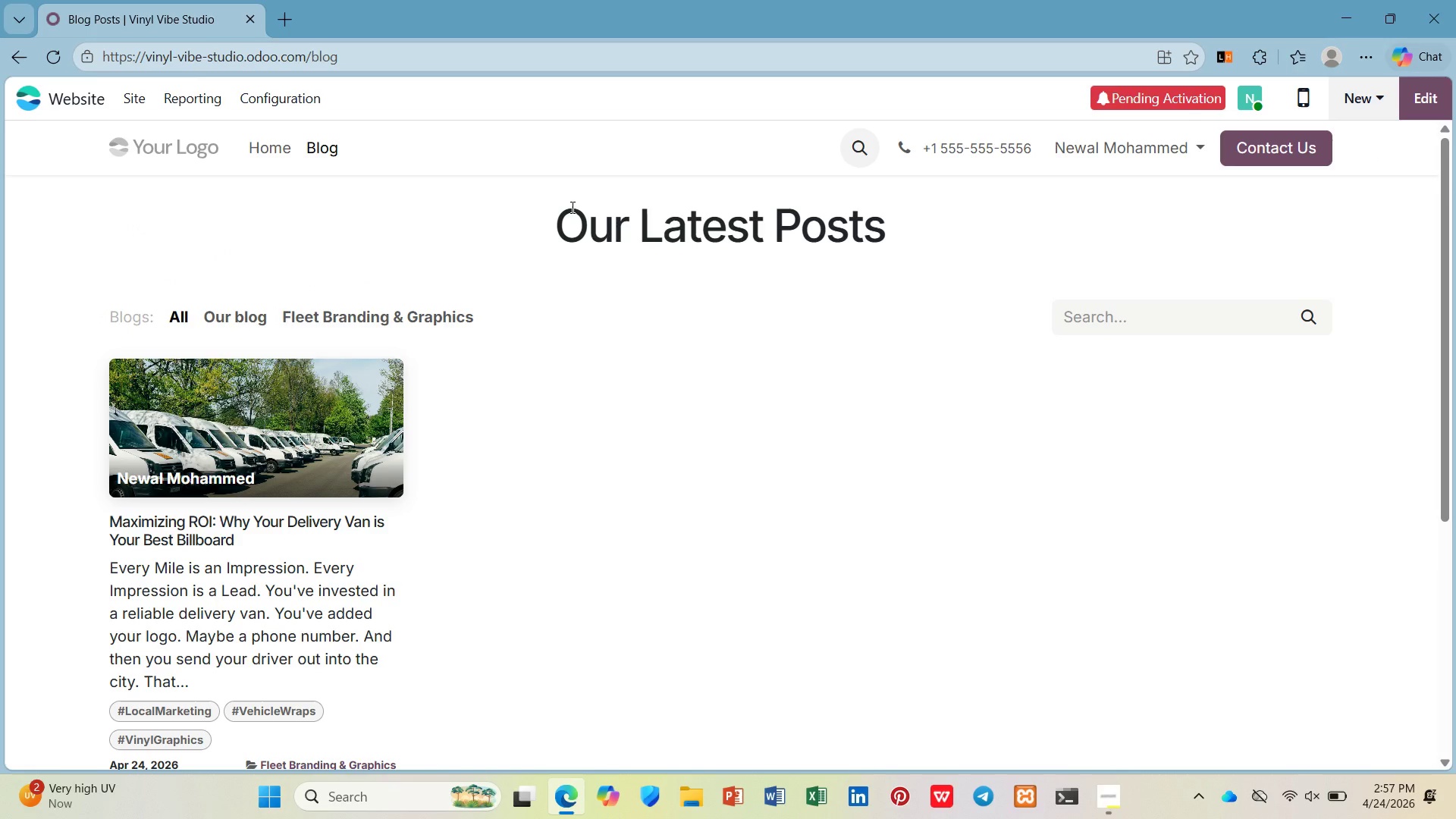 
key(Control+Minus)
 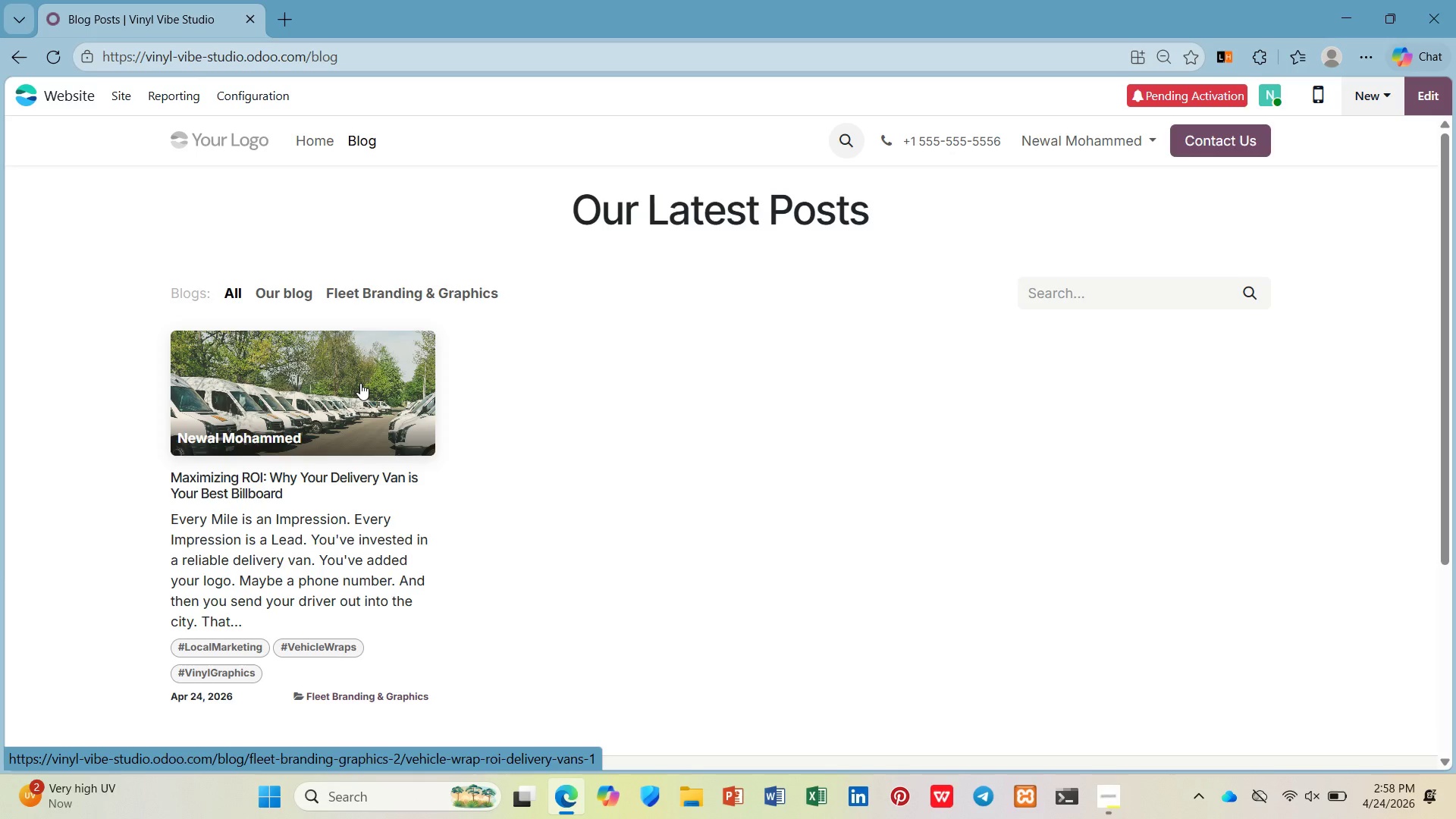 
wait(44.72)
 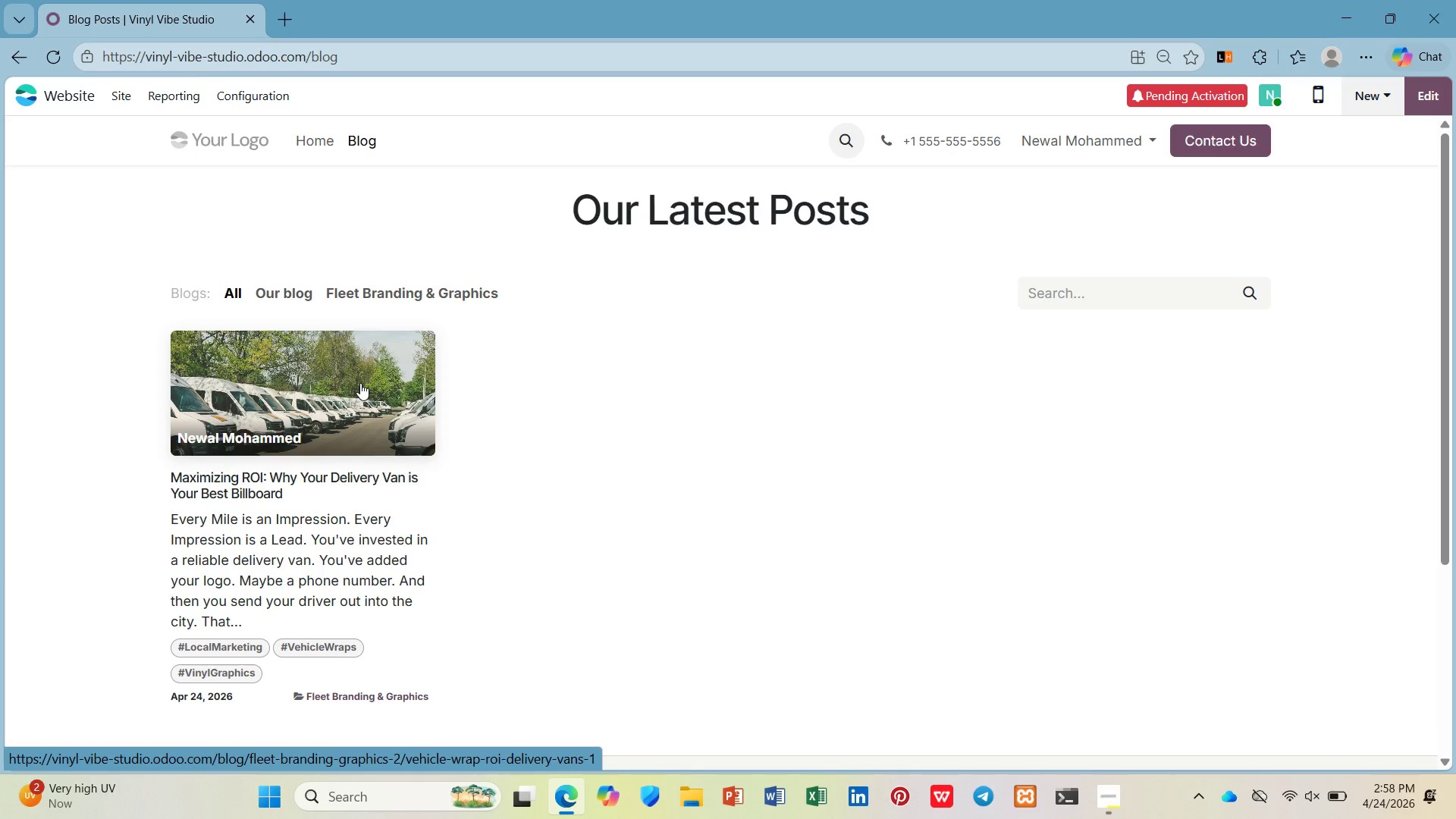 
key(PrintScreen)
 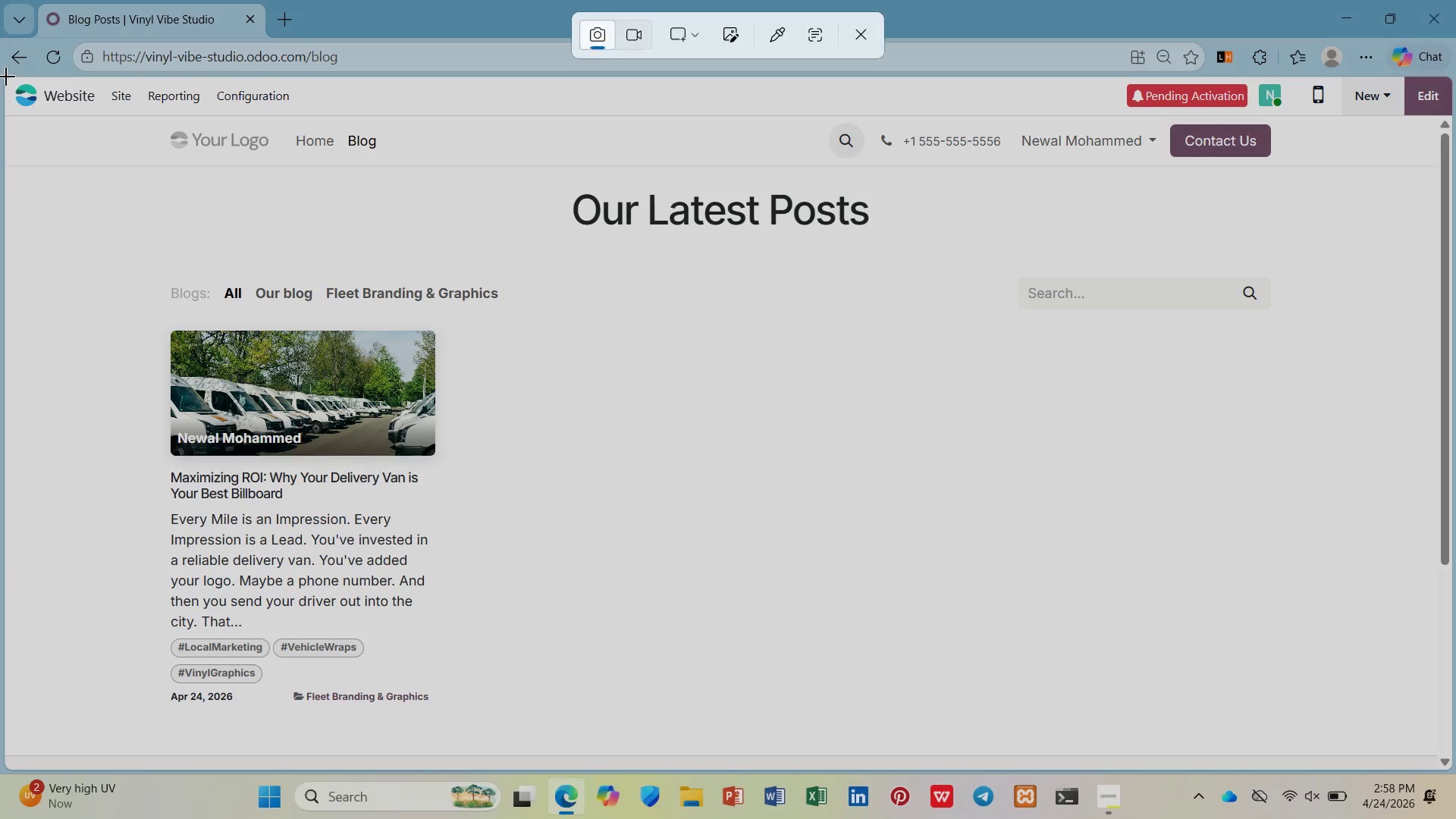 
left_click_drag(start_coordinate=[4, 76], to_coordinate=[1455, 771])
 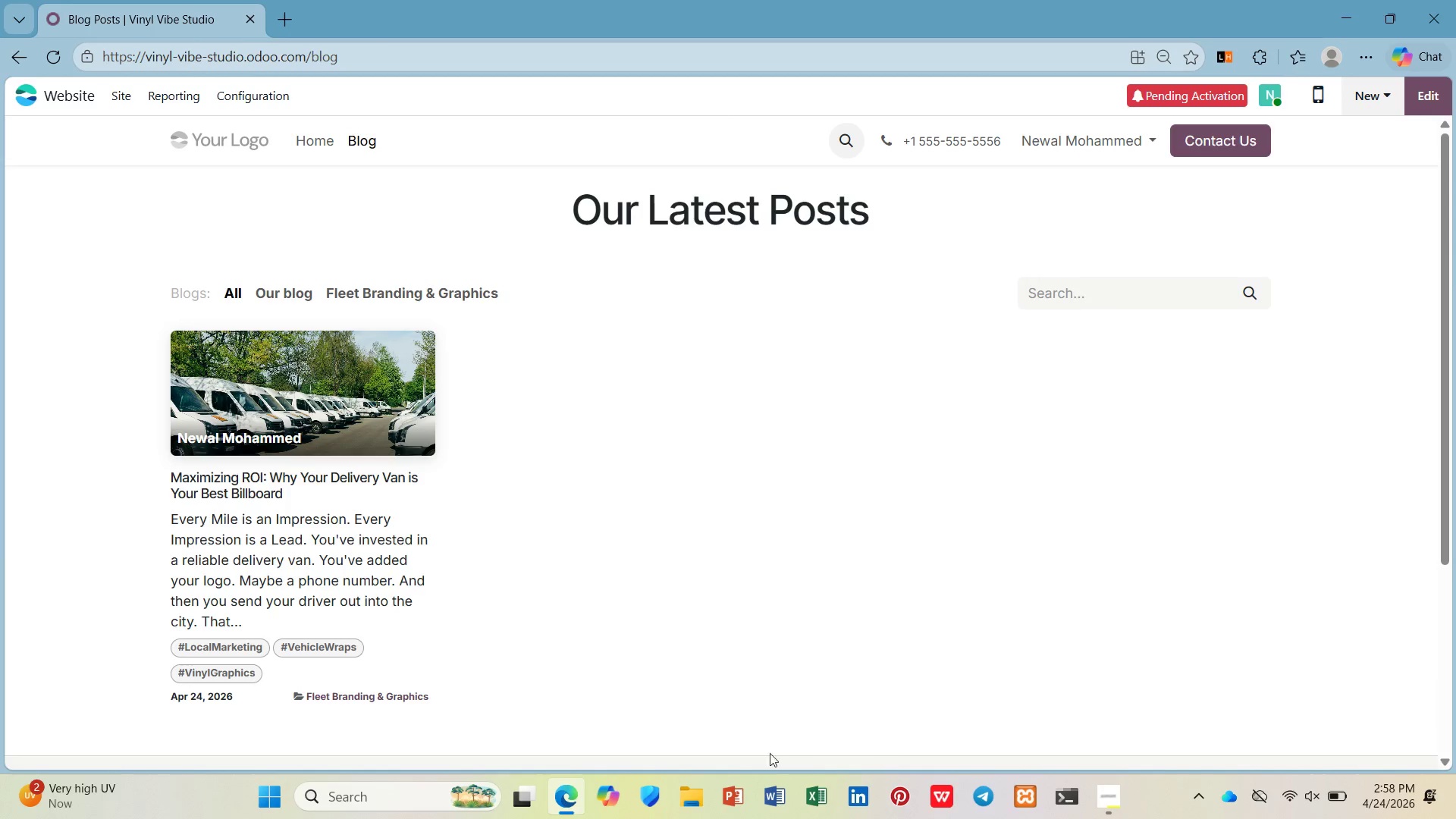 
left_click([692, 781])
 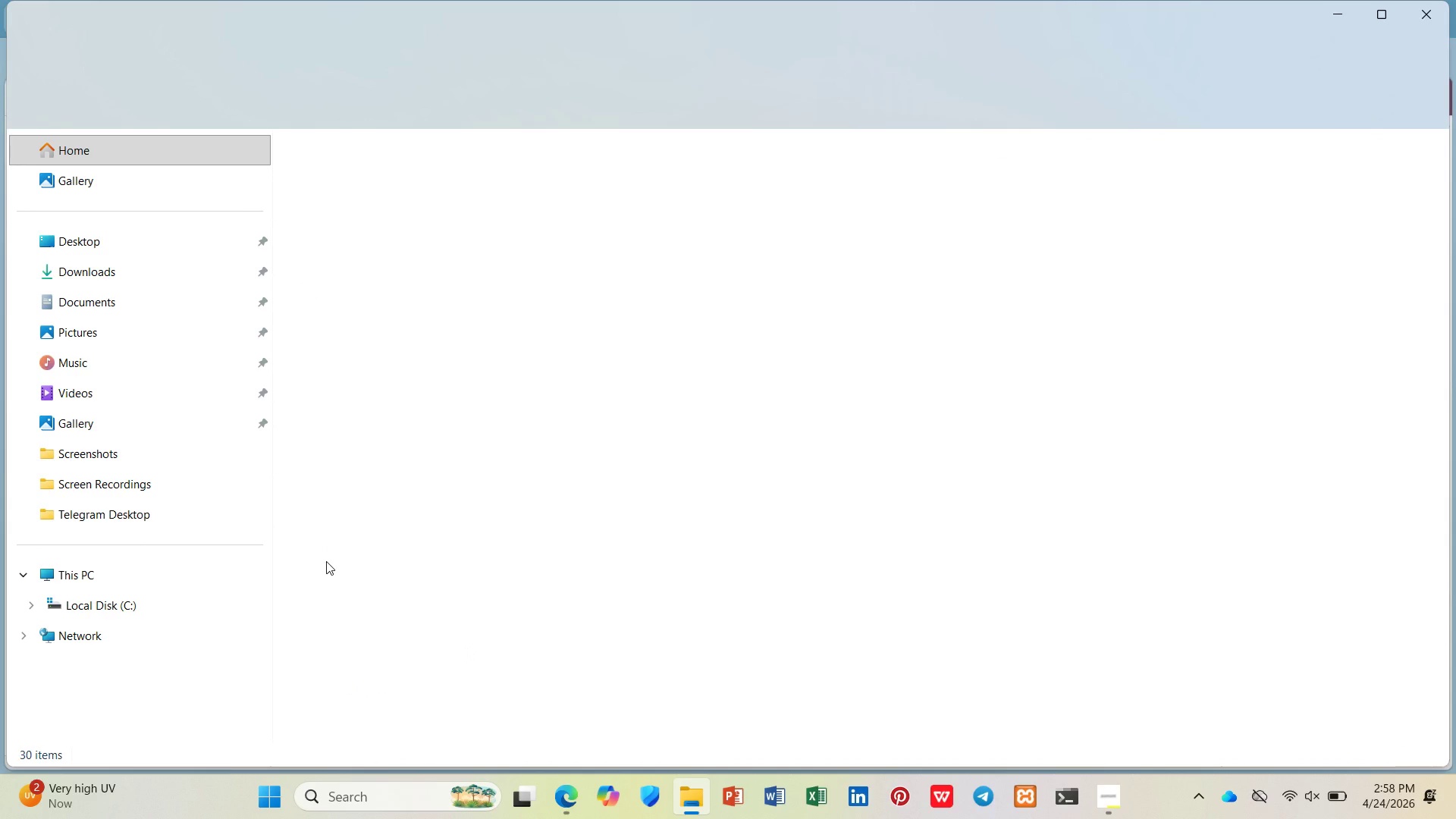 
wait(14.88)
 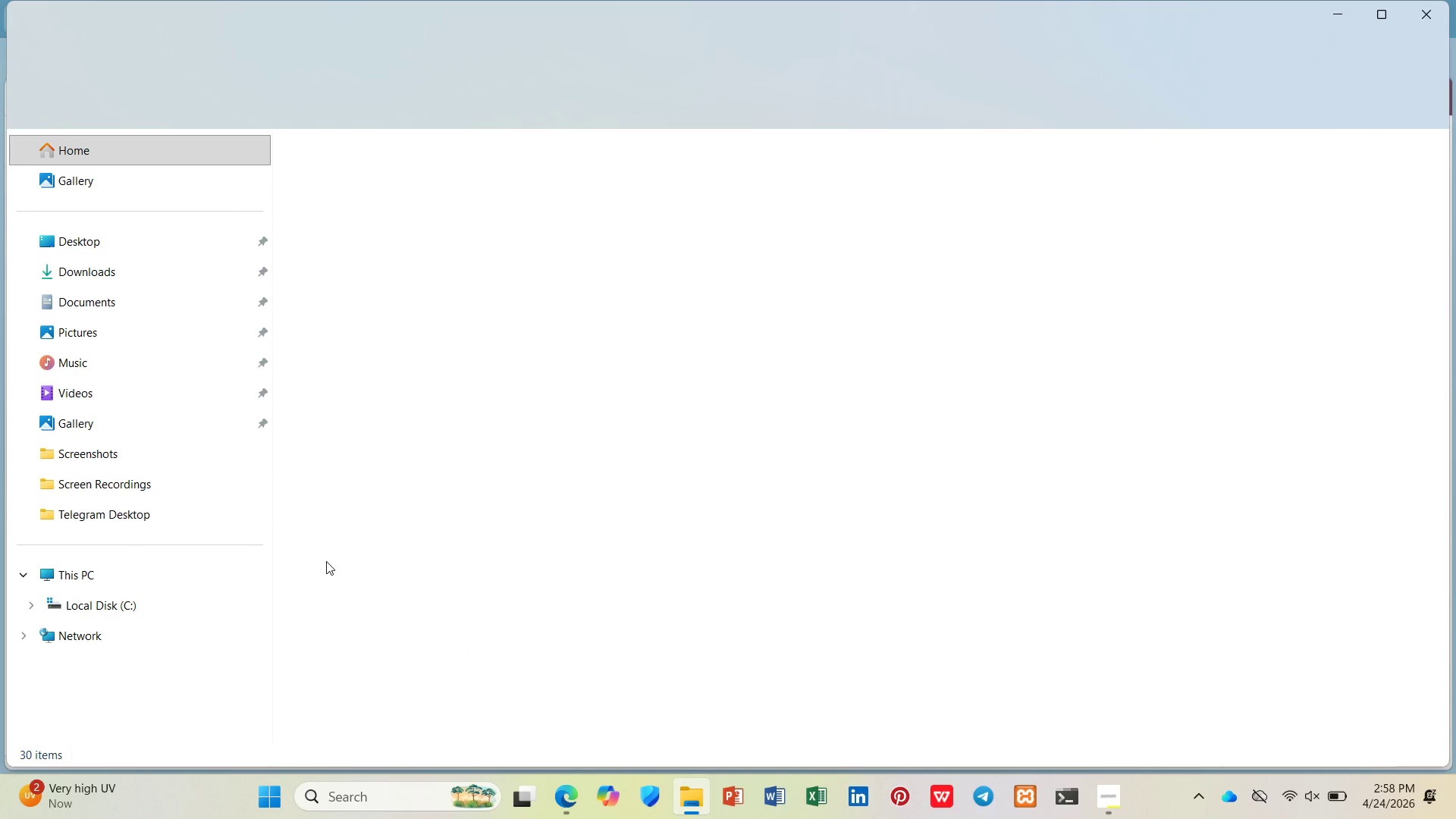 
left_click([100, 447])
 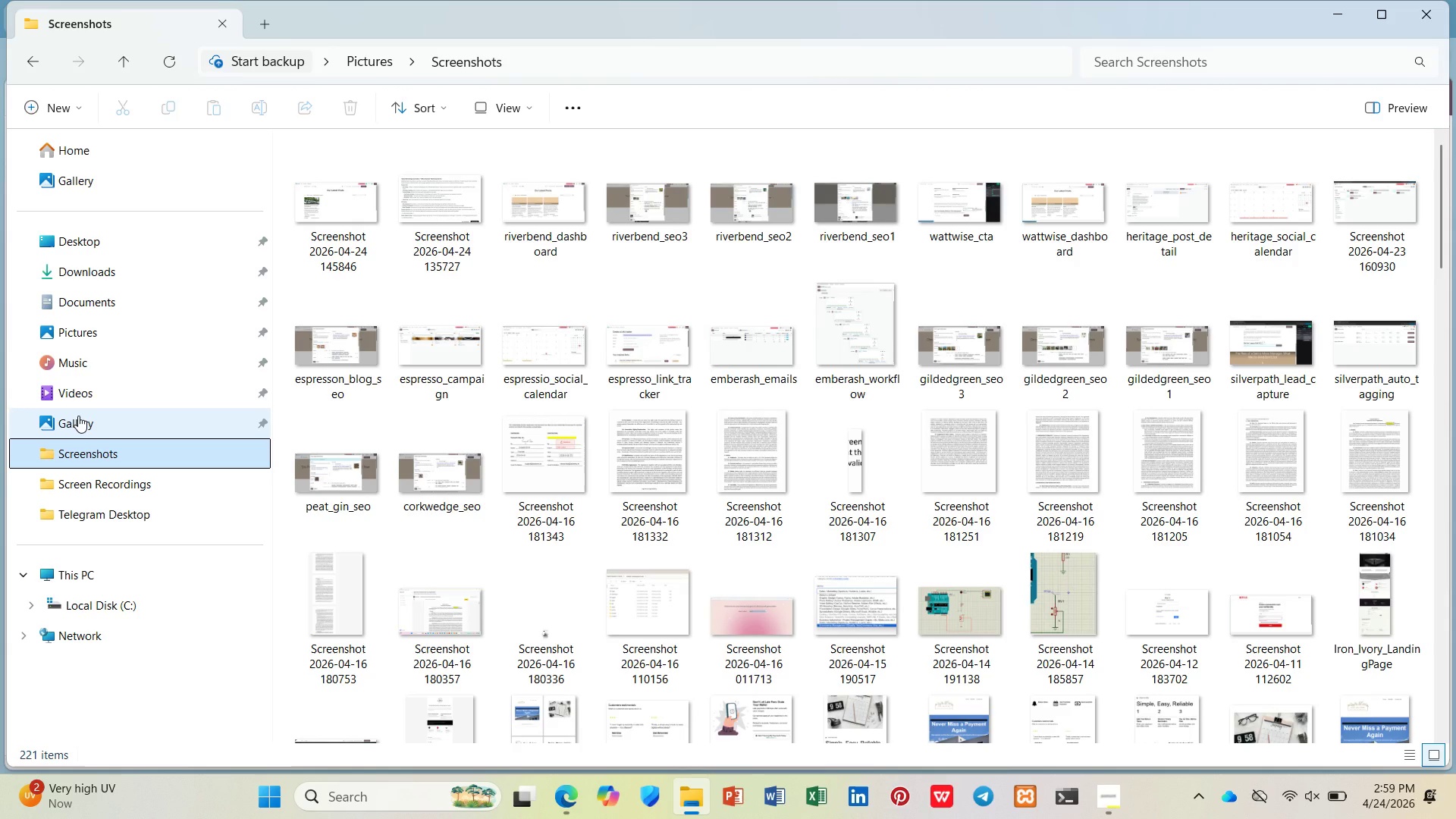 
wait(13.89)
 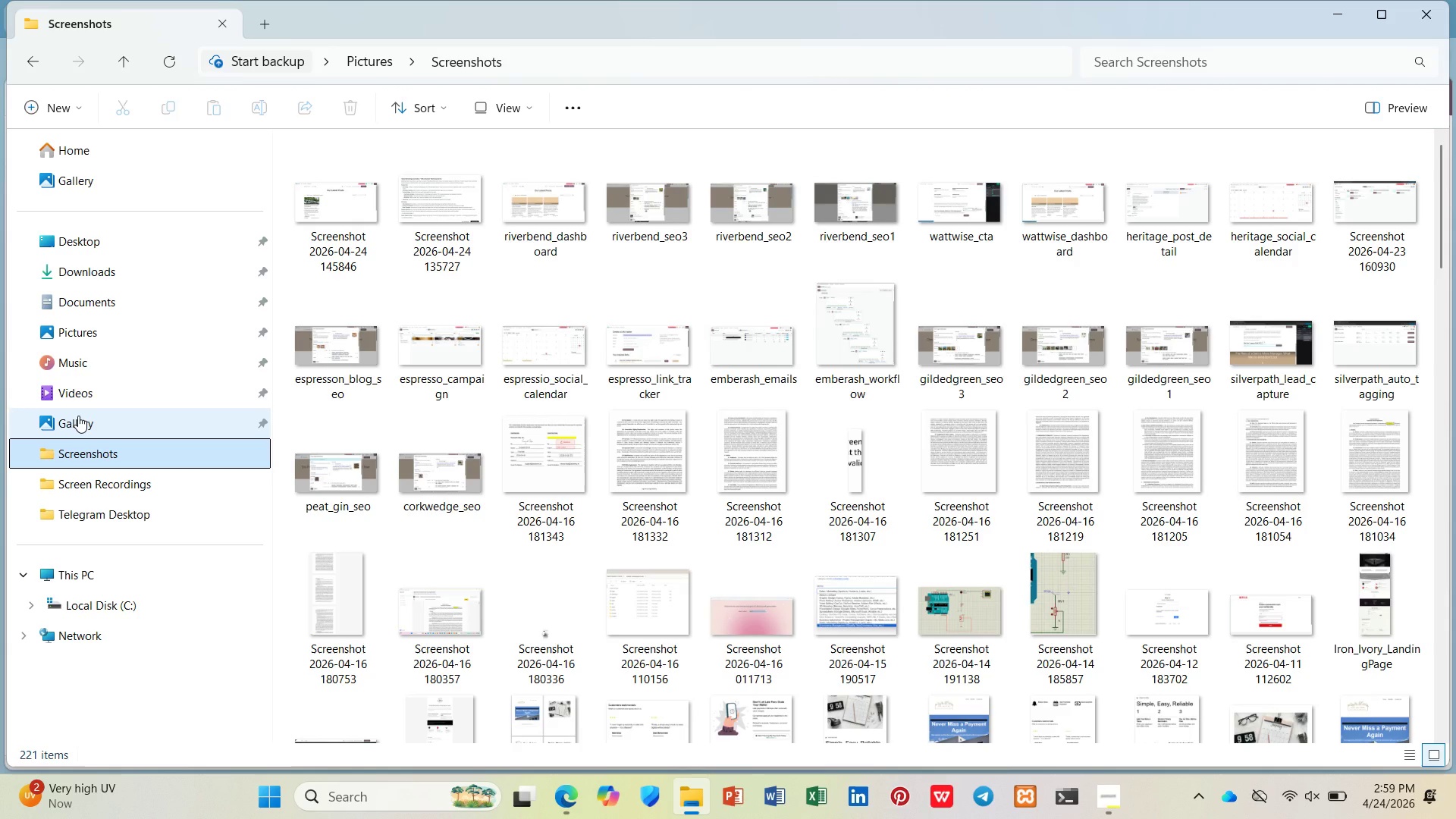 
left_click([293, 243])
 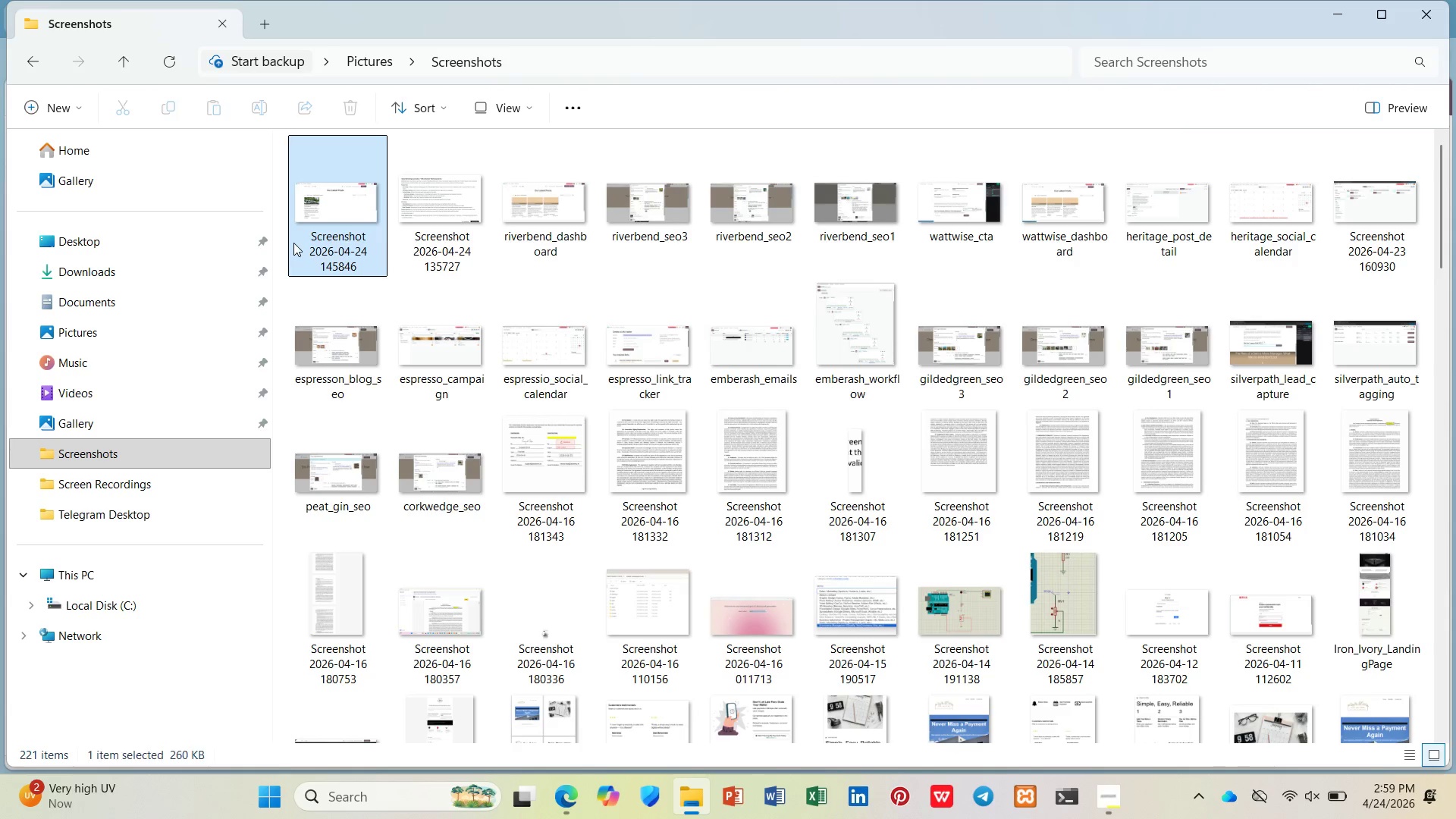 
right_click([293, 243])
 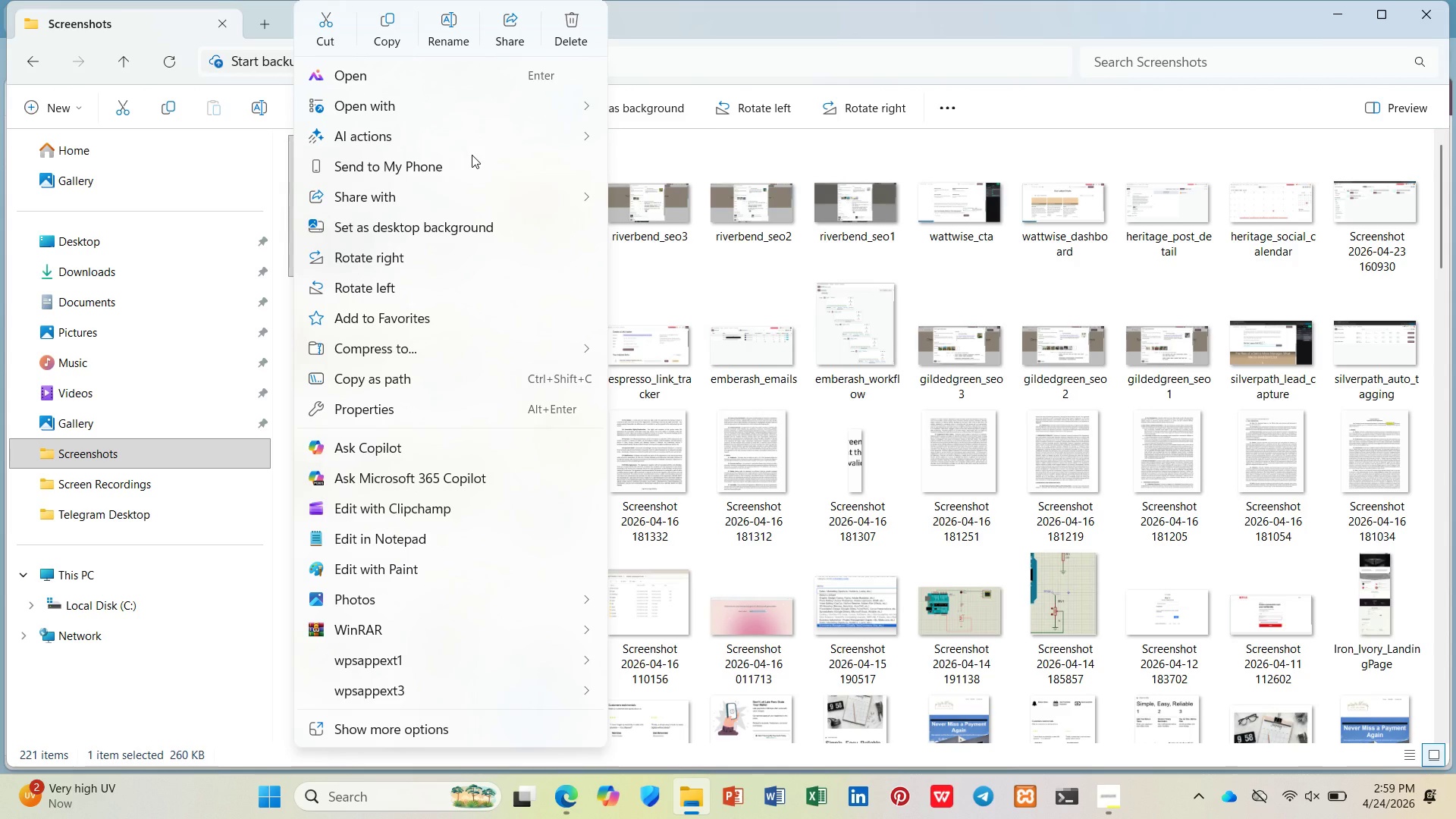 
wait(12.22)
 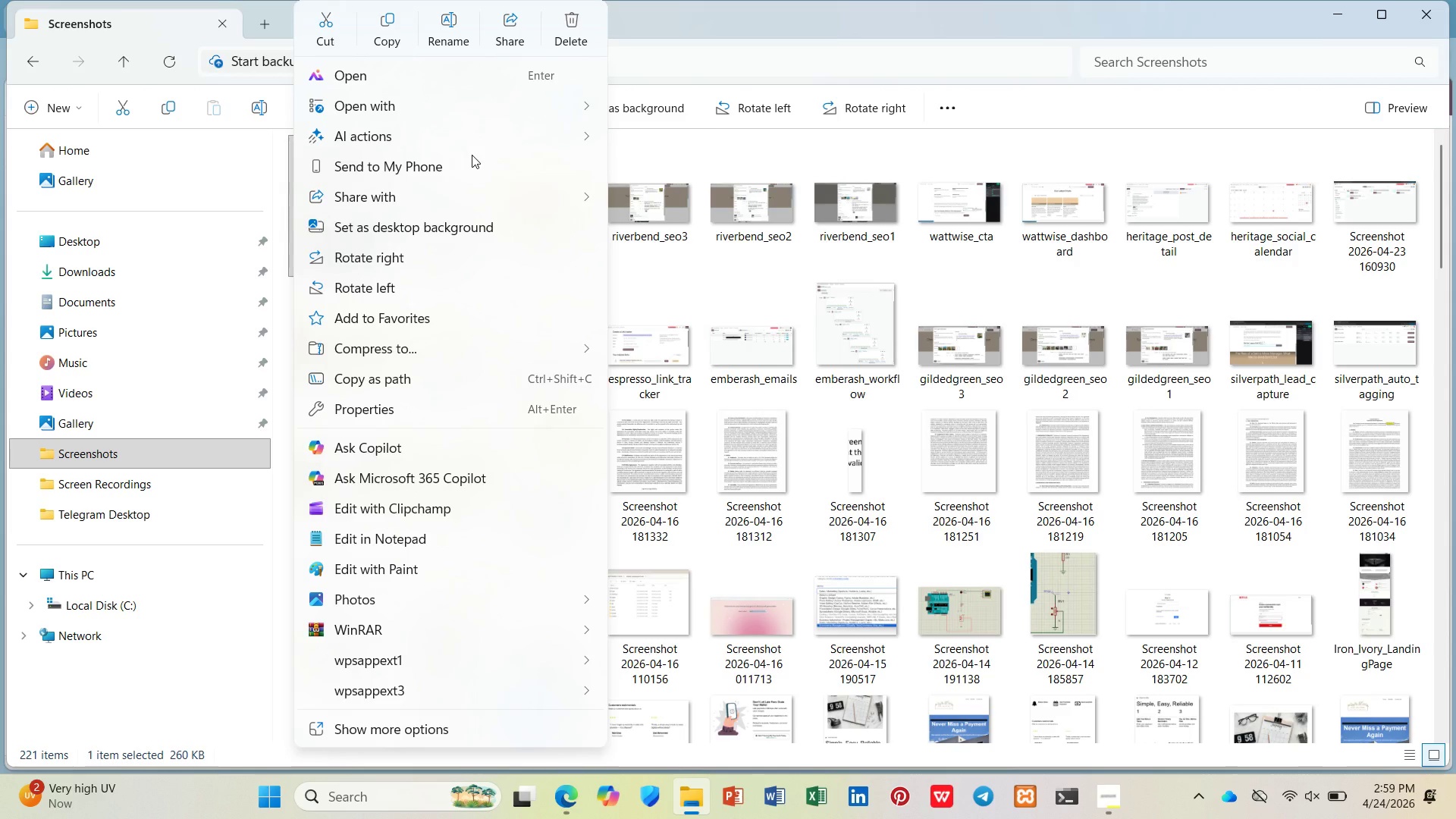 
left_click([455, 25])
 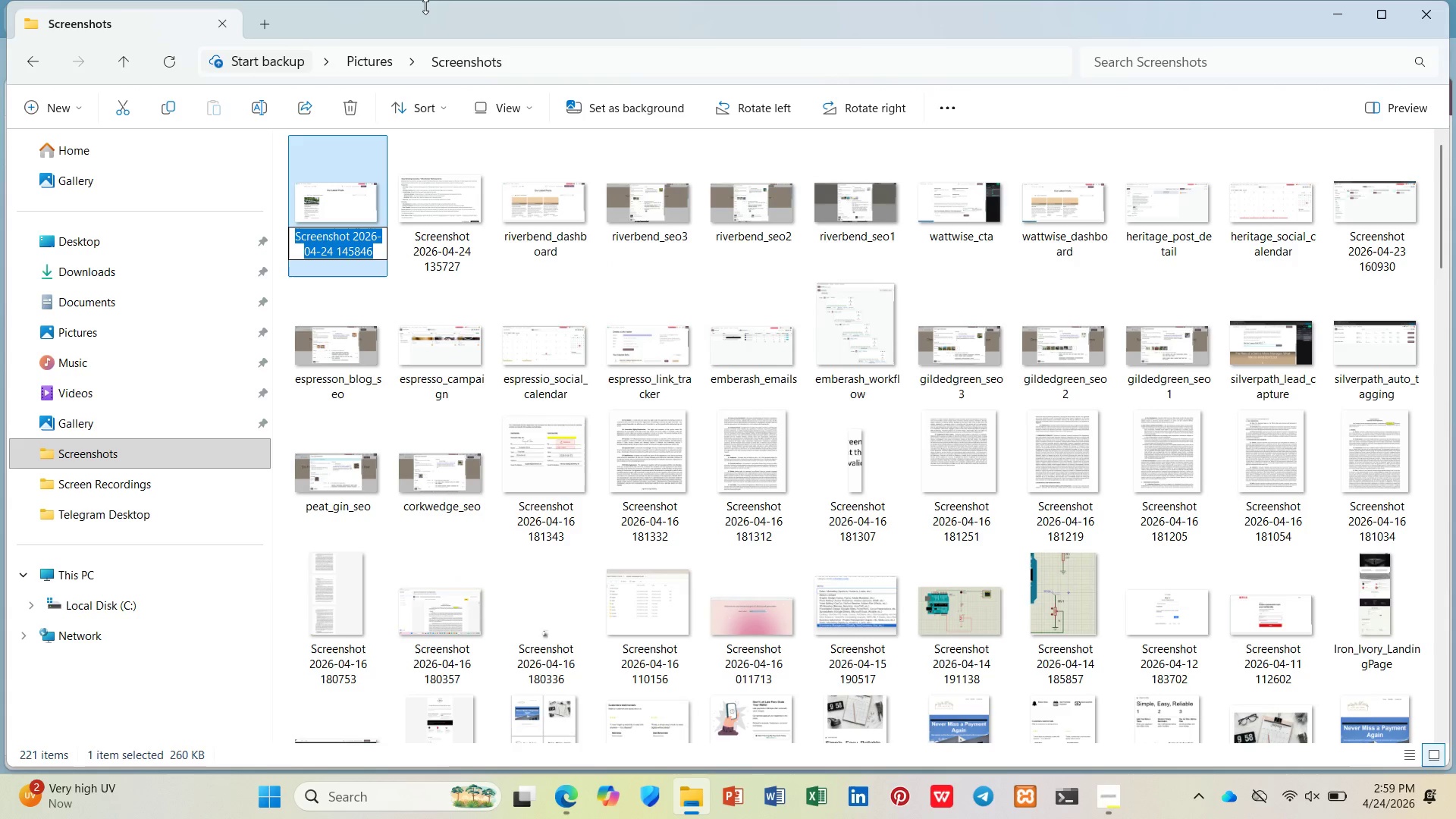 
type(vinyl)
key(Backspace)
type(lvibe_editor)
 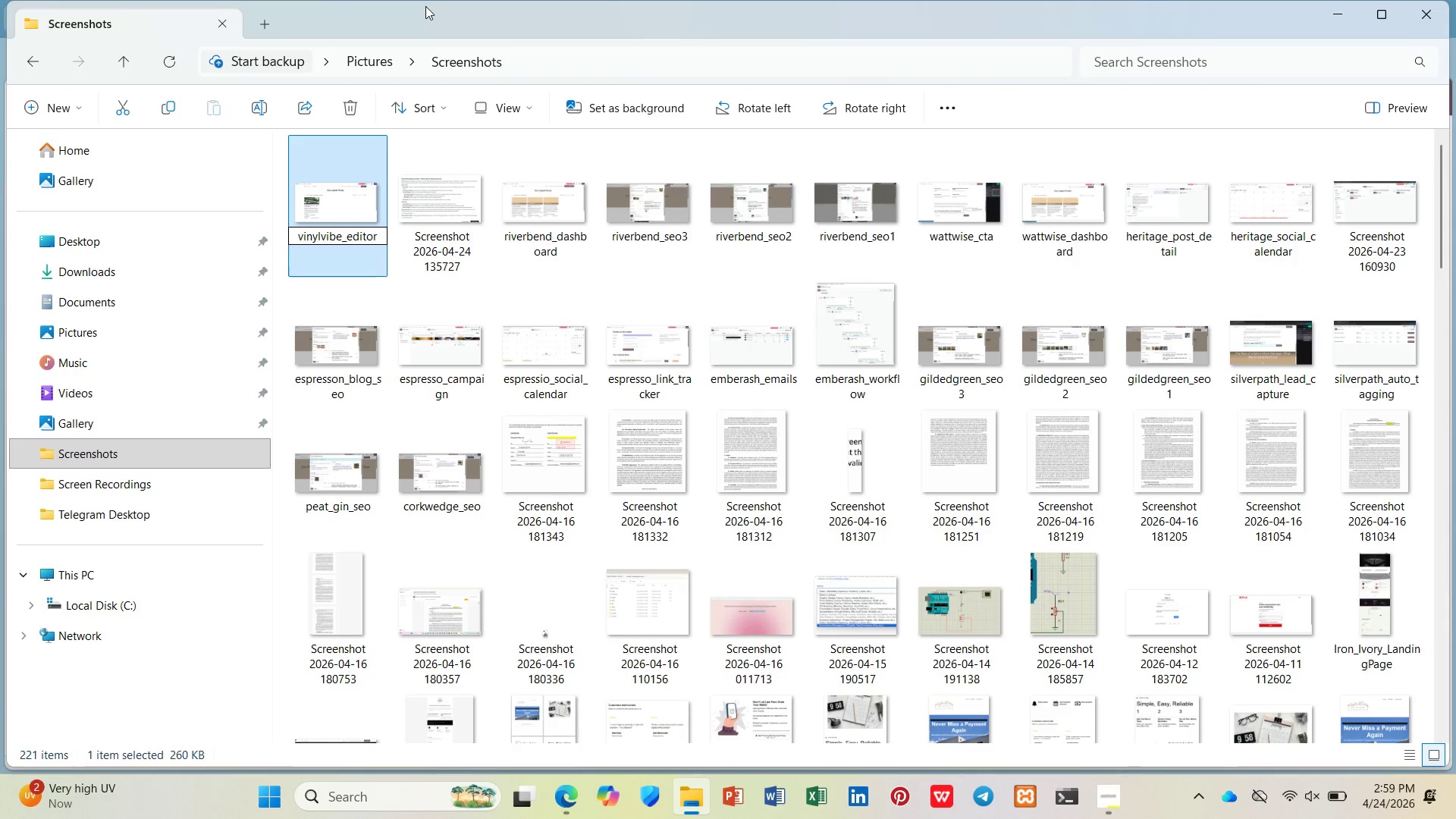 
key(Enter)
 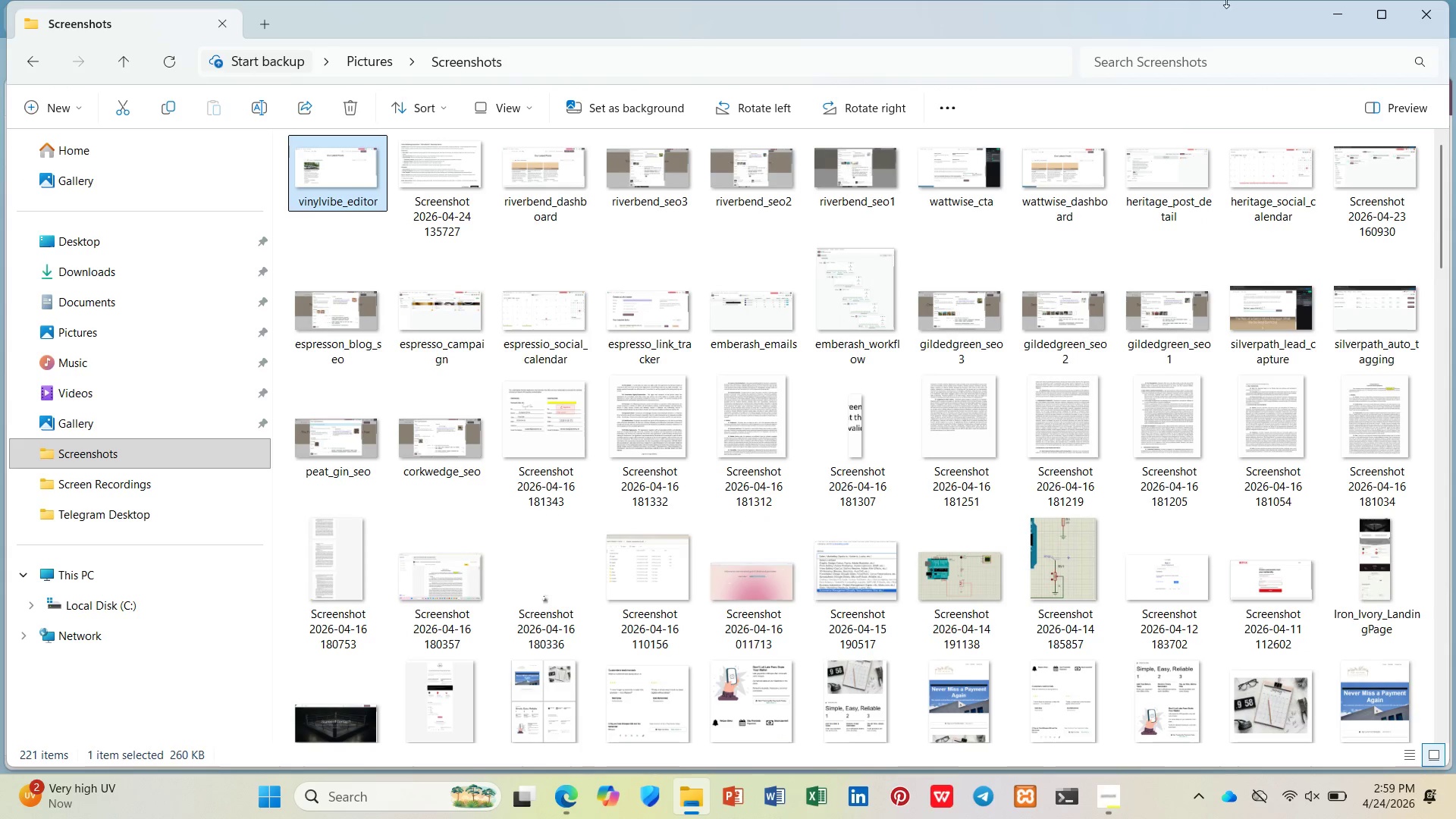 
left_click([1339, 27])
 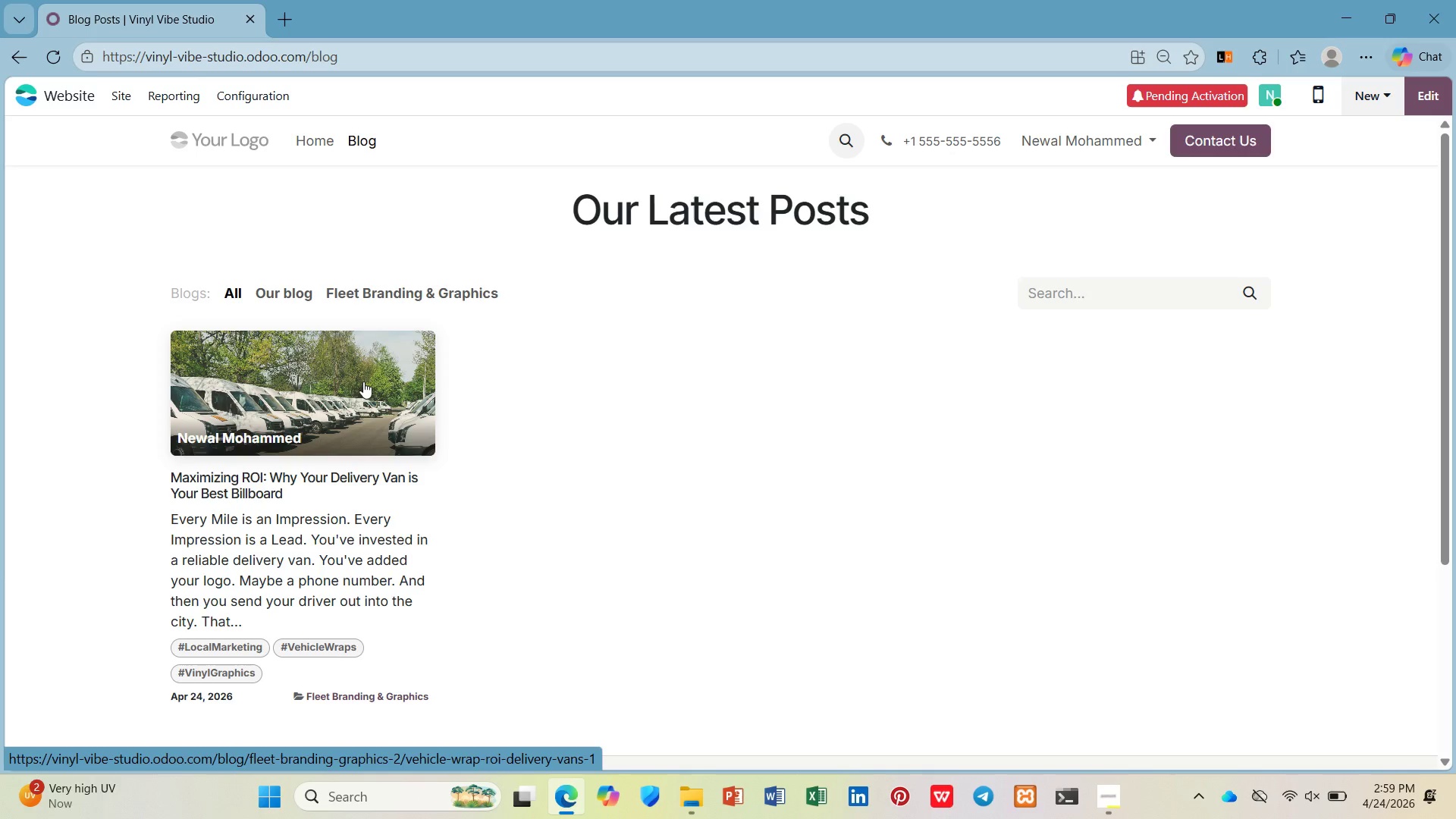 
wait(15.11)
 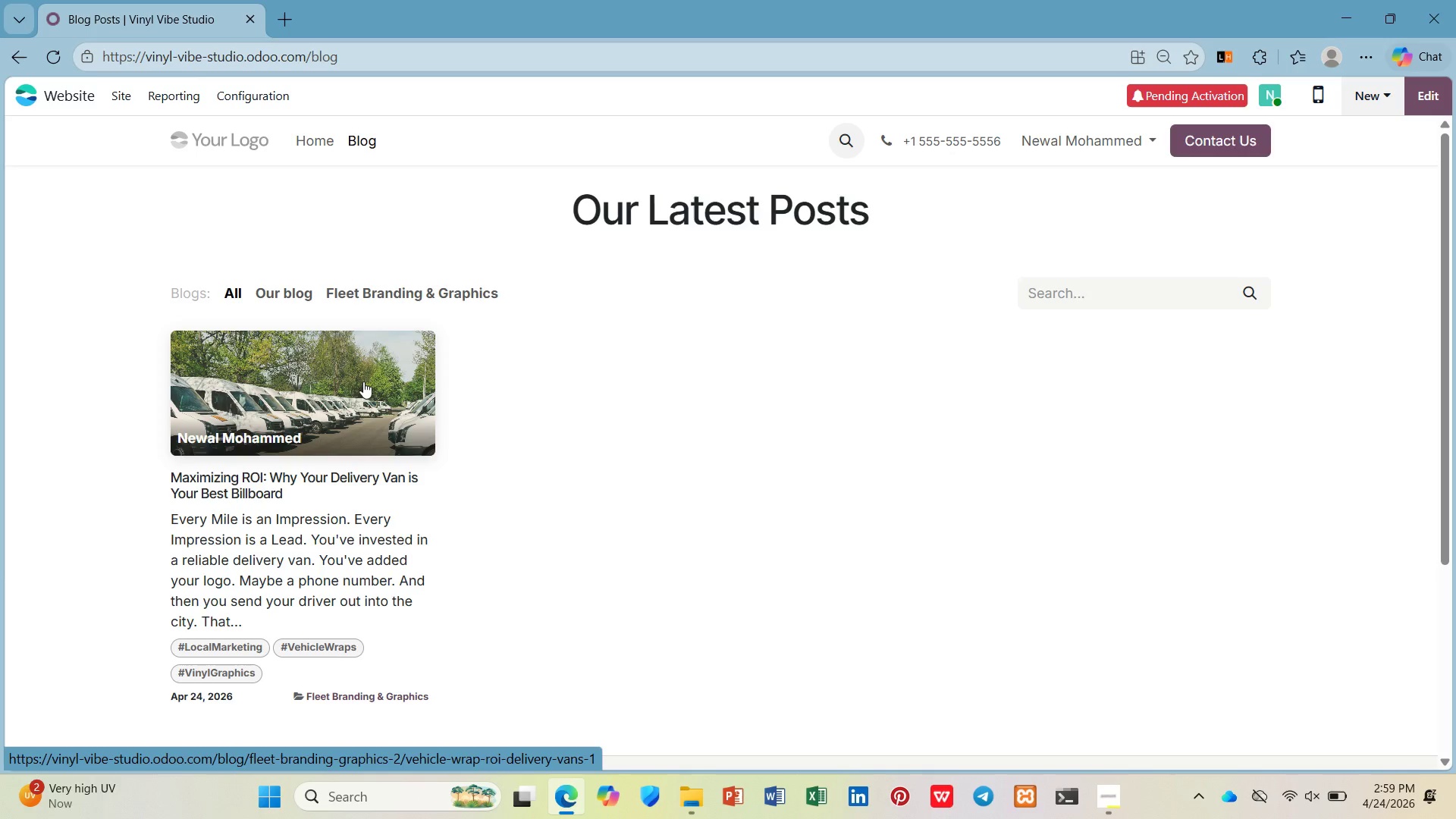 
left_click([275, 353])
 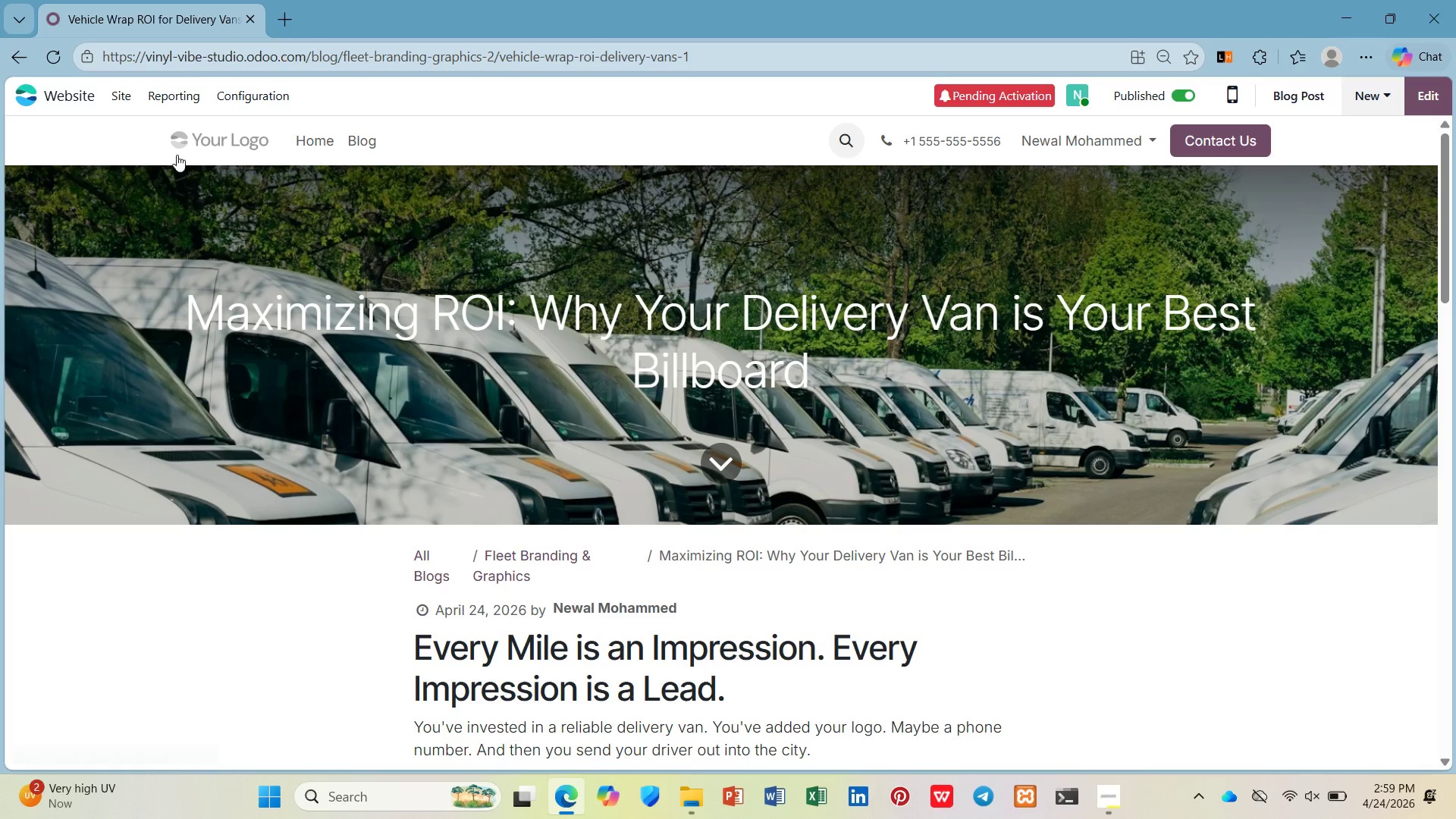 
left_click([133, 105])
 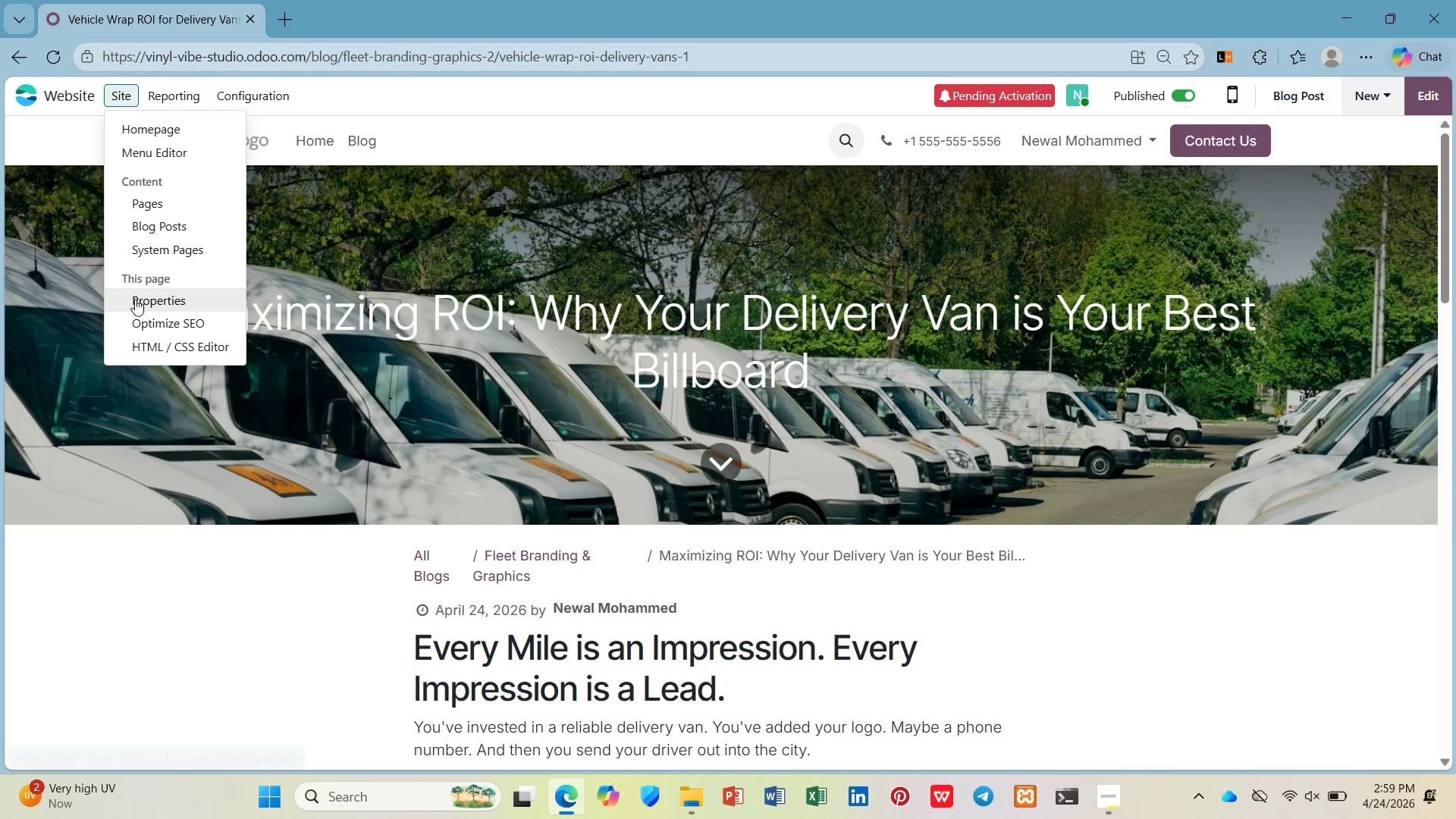 
left_click([146, 317])
 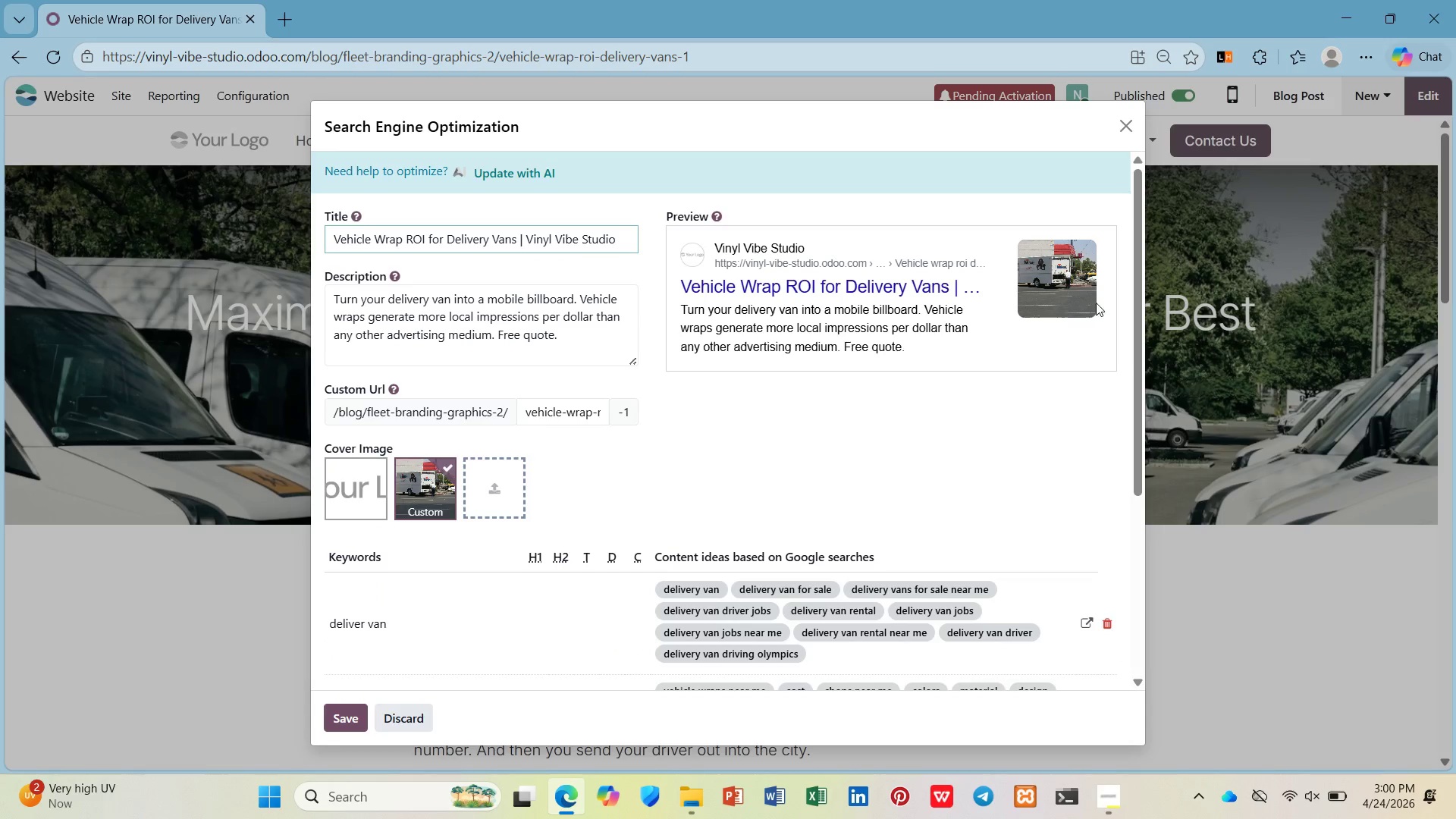 
left_click_drag(start_coordinate=[1136, 311], to_coordinate=[1136, 338])
 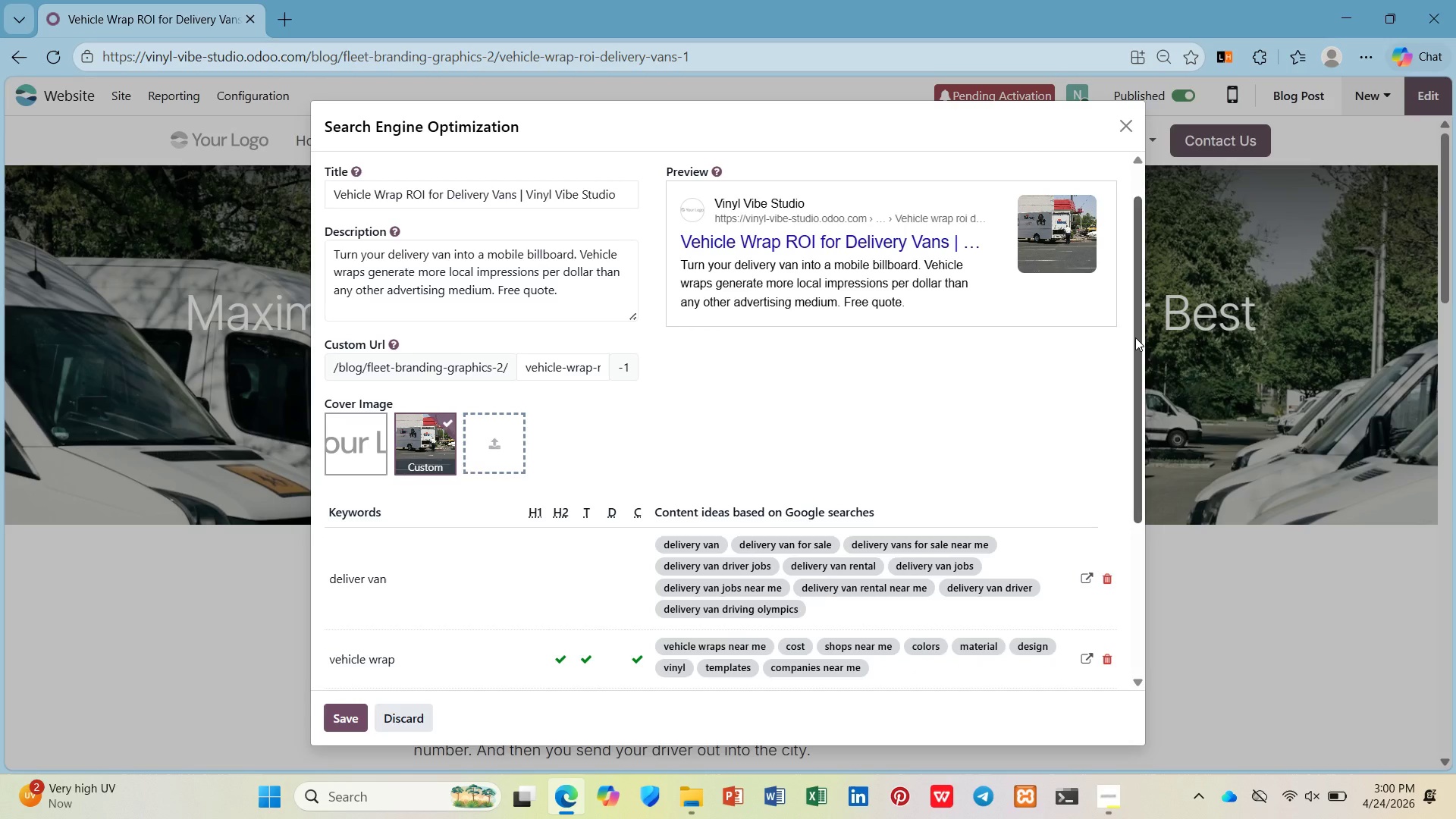 
hold_key(key=ControlLeft, duration=2.0)
scroll: coordinate [1135, 337], scroll_direction: down, amount: 1.0
 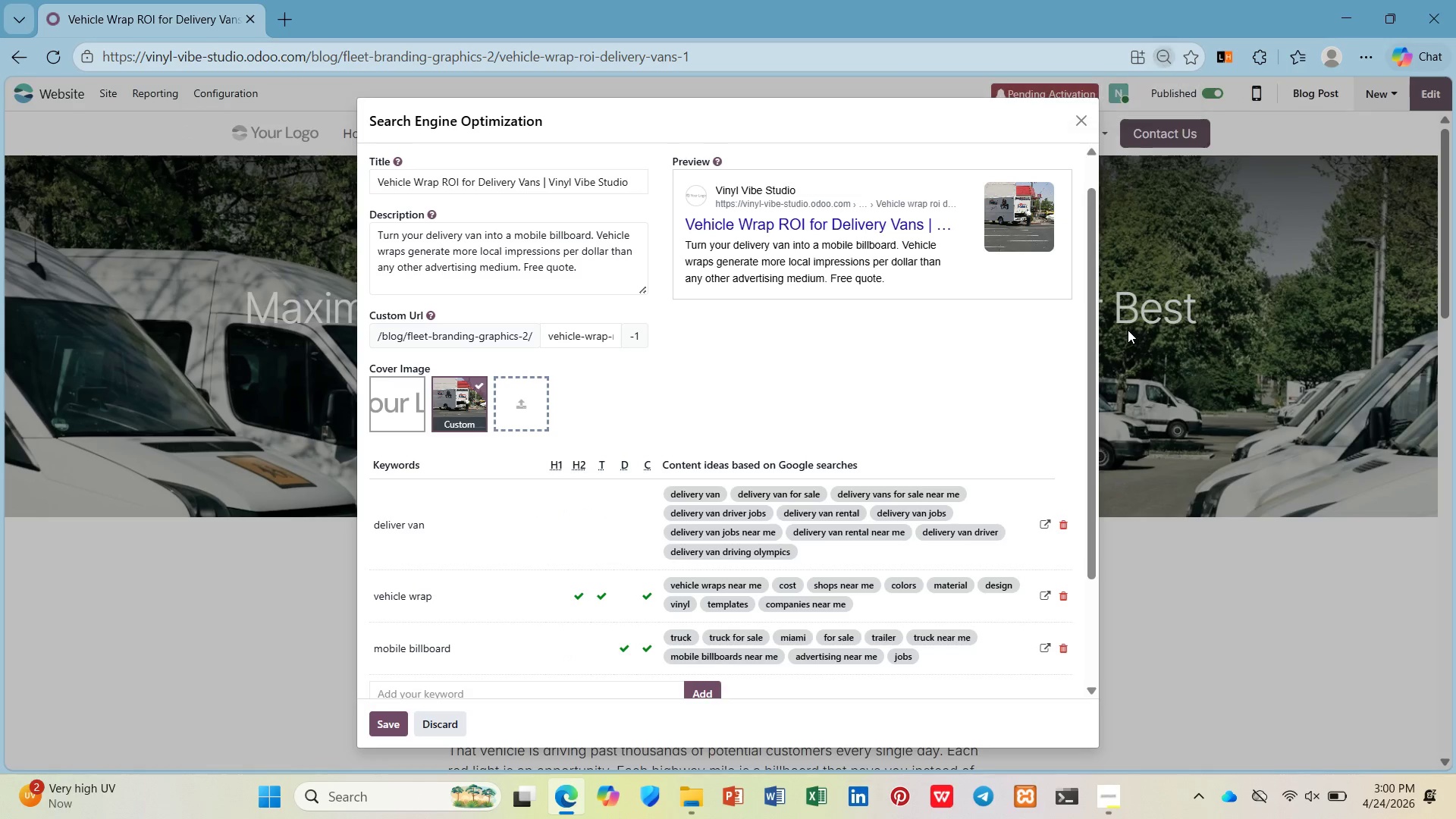 
hold_key(key=ControlLeft, duration=1.22)
scroll: coordinate [1107, 325], scroll_direction: down, amount: 1.0
 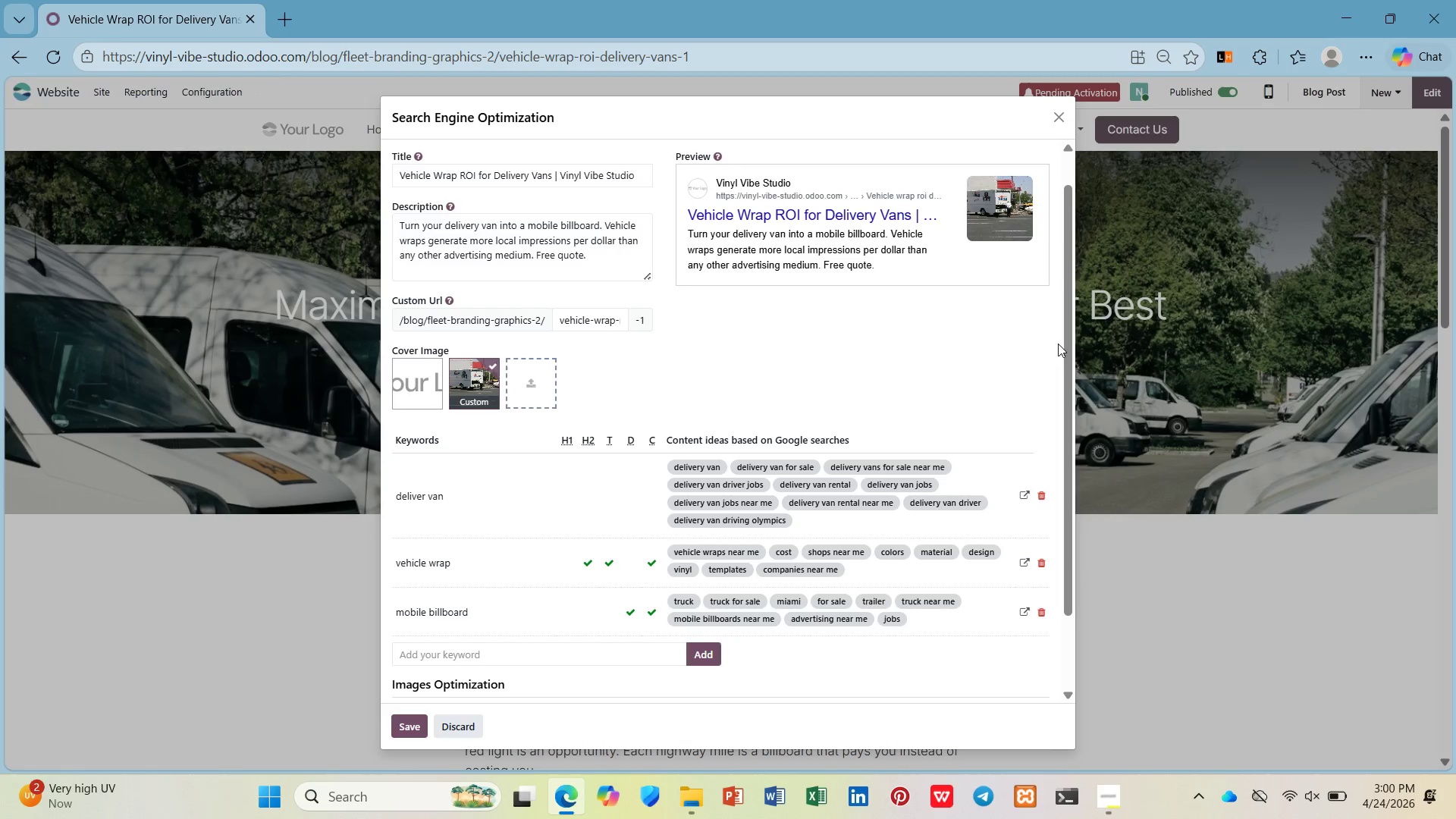 
left_click_drag(start_coordinate=[1070, 356], to_coordinate=[1064, 353])
 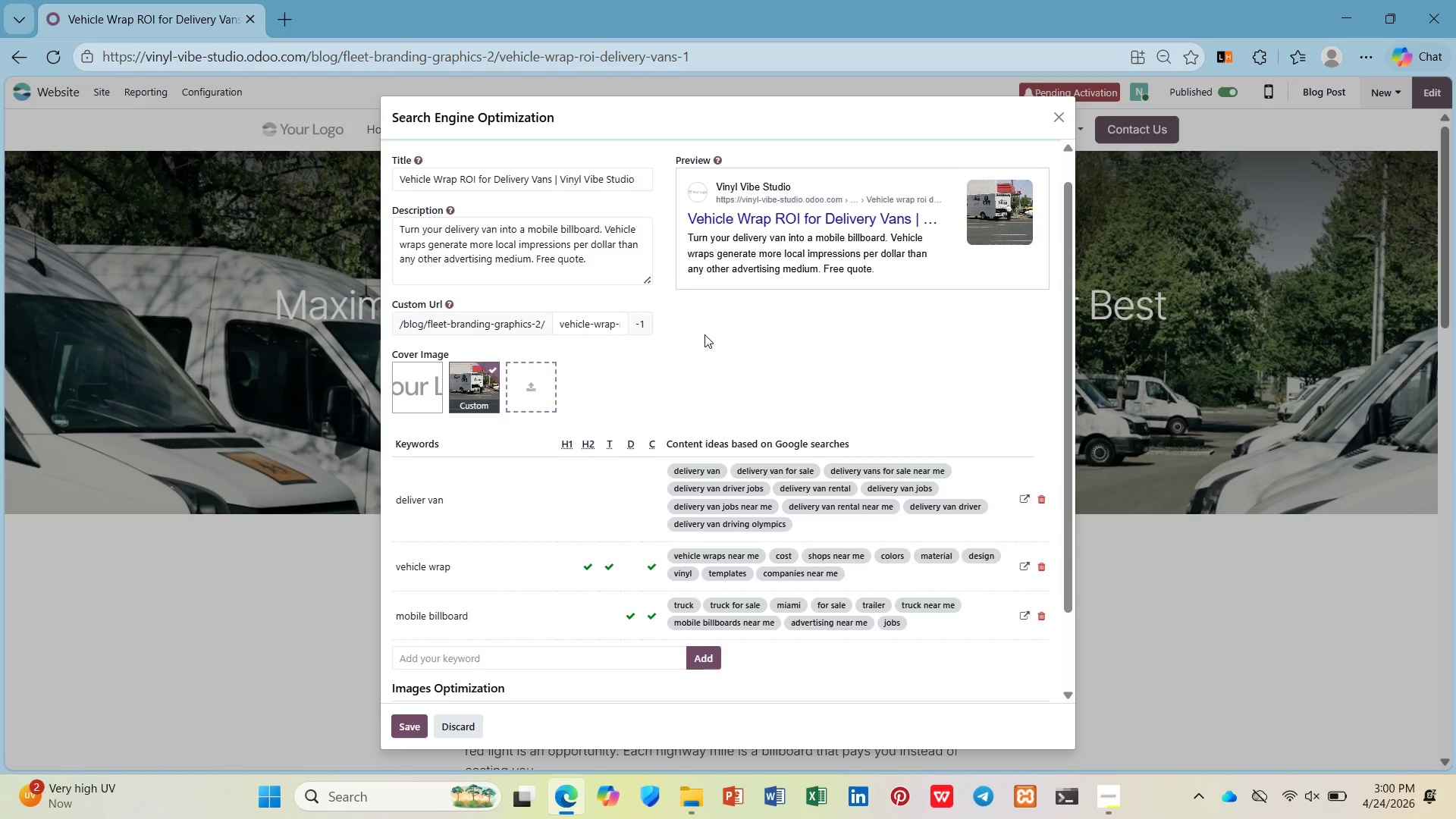 
key(PrintScreen)
 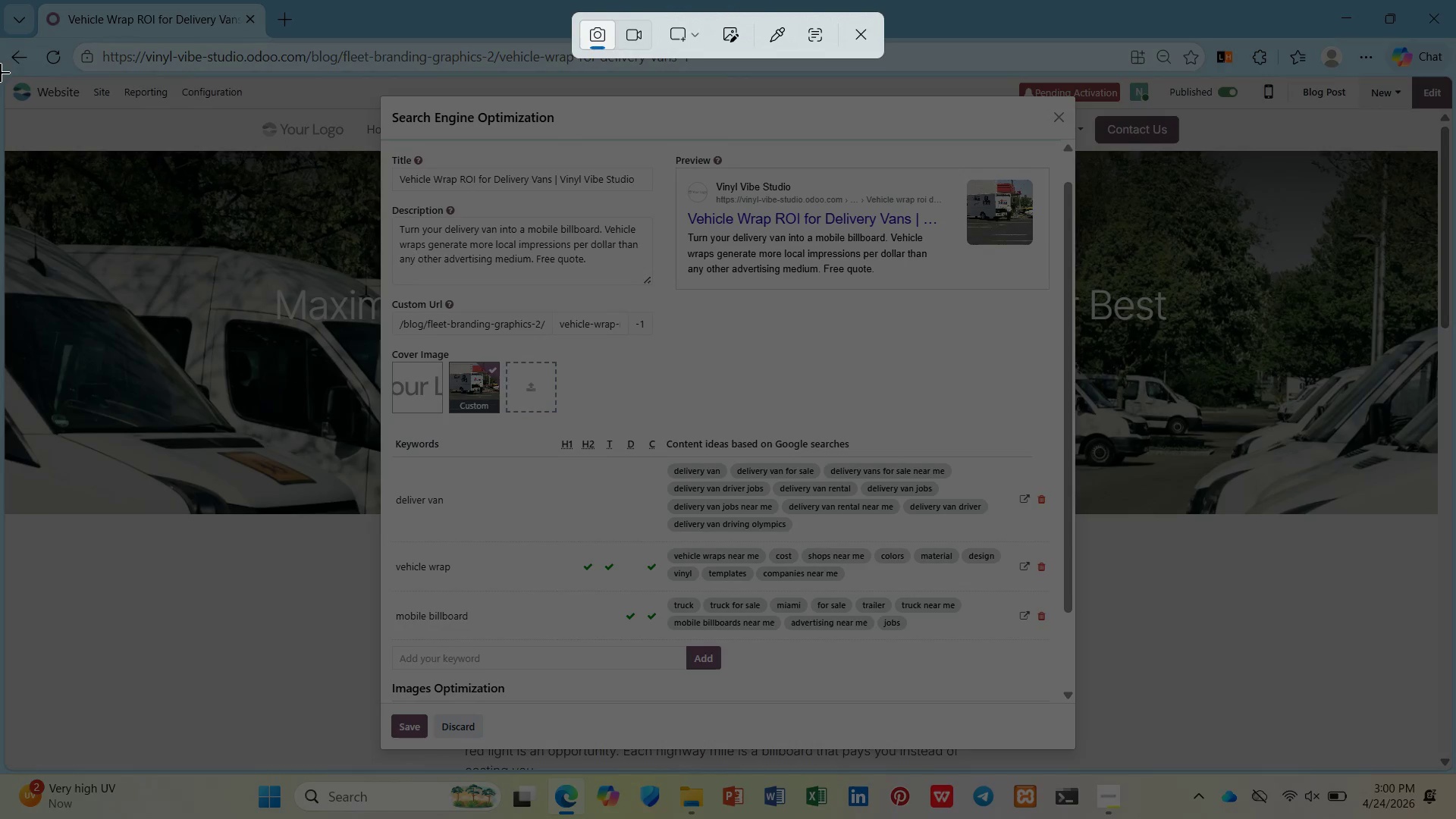 
left_click_drag(start_coordinate=[2, 74], to_coordinate=[1455, 770])
 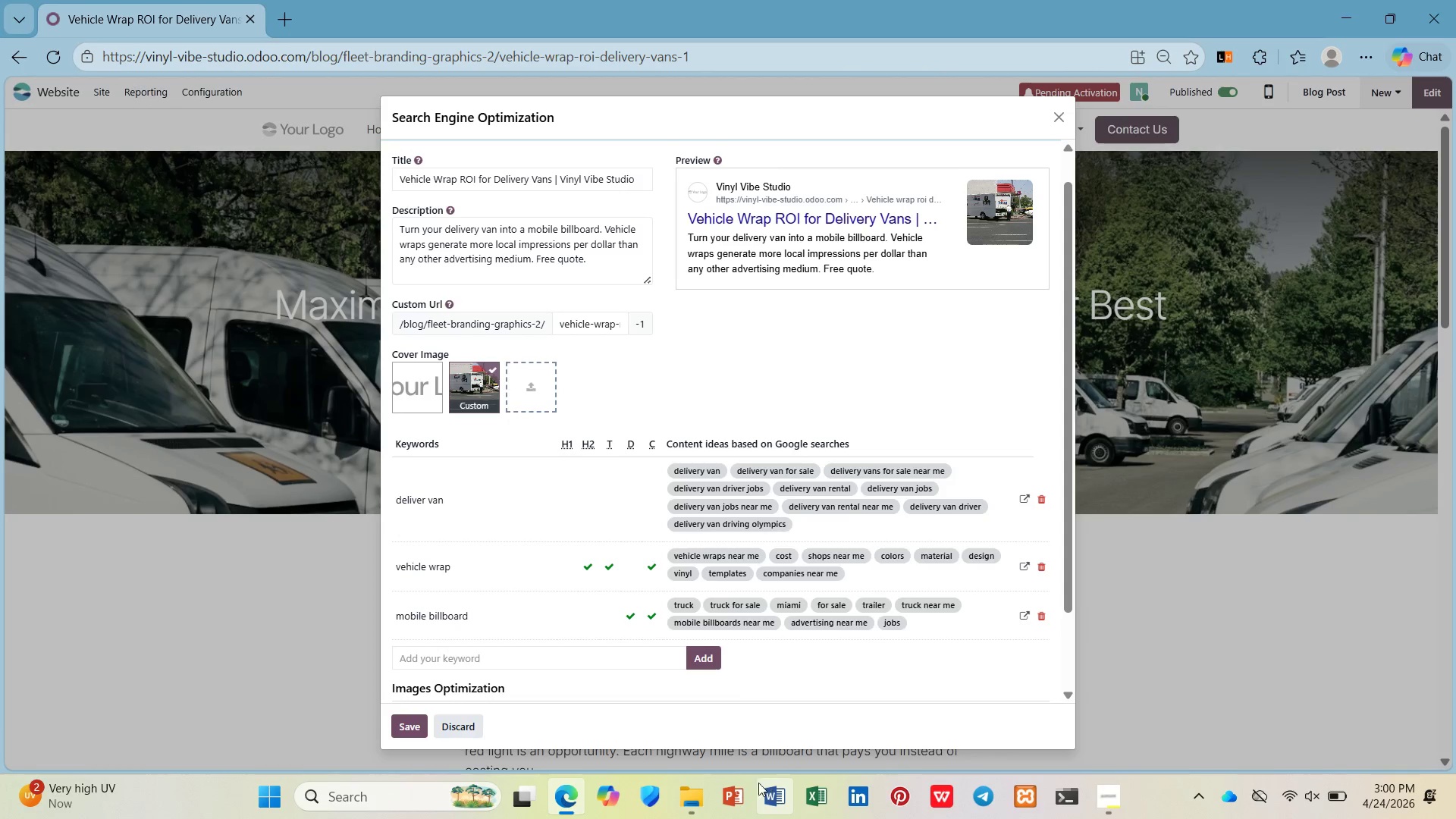 
left_click([682, 798])
 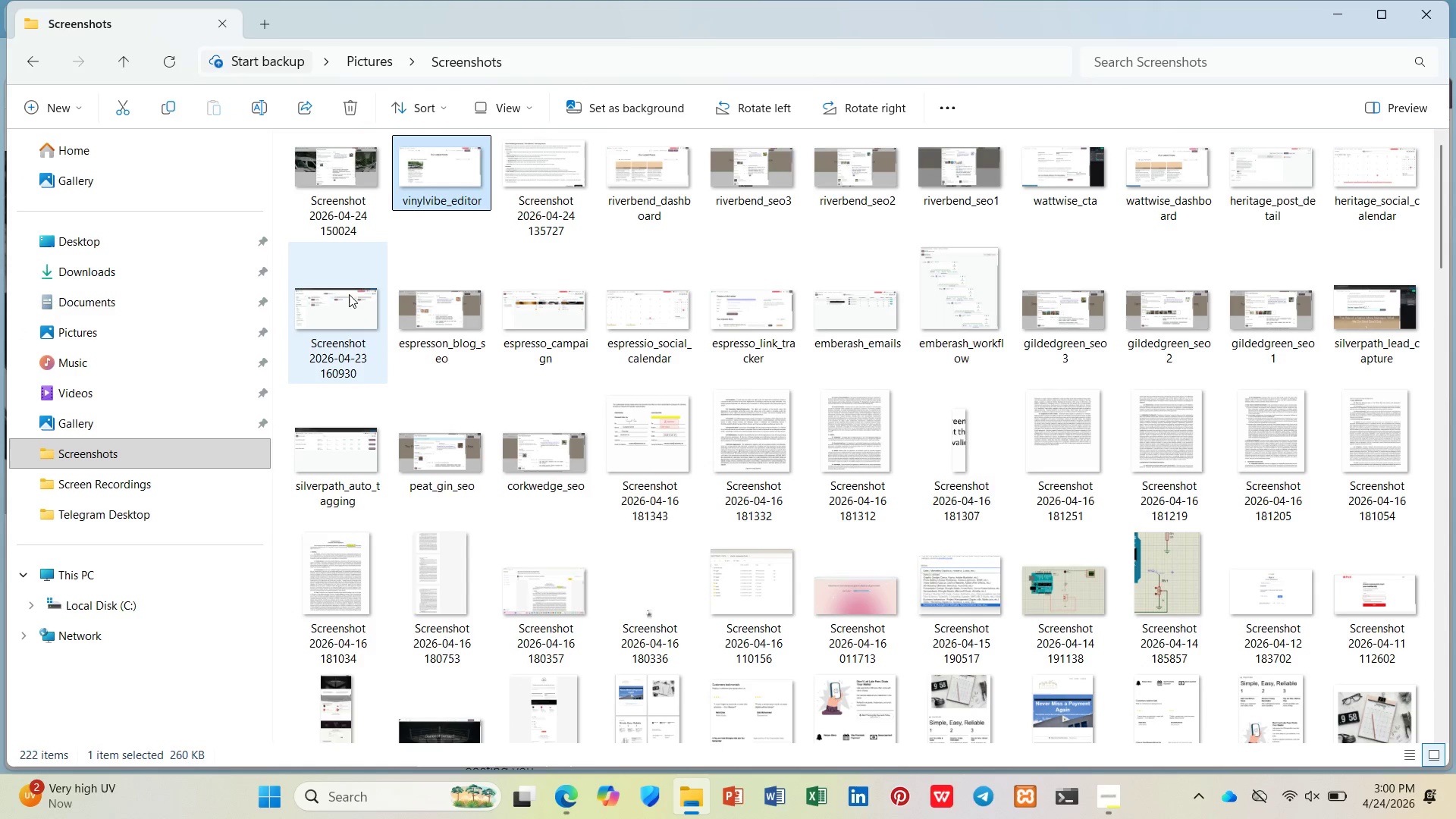 
right_click([352, 189])
 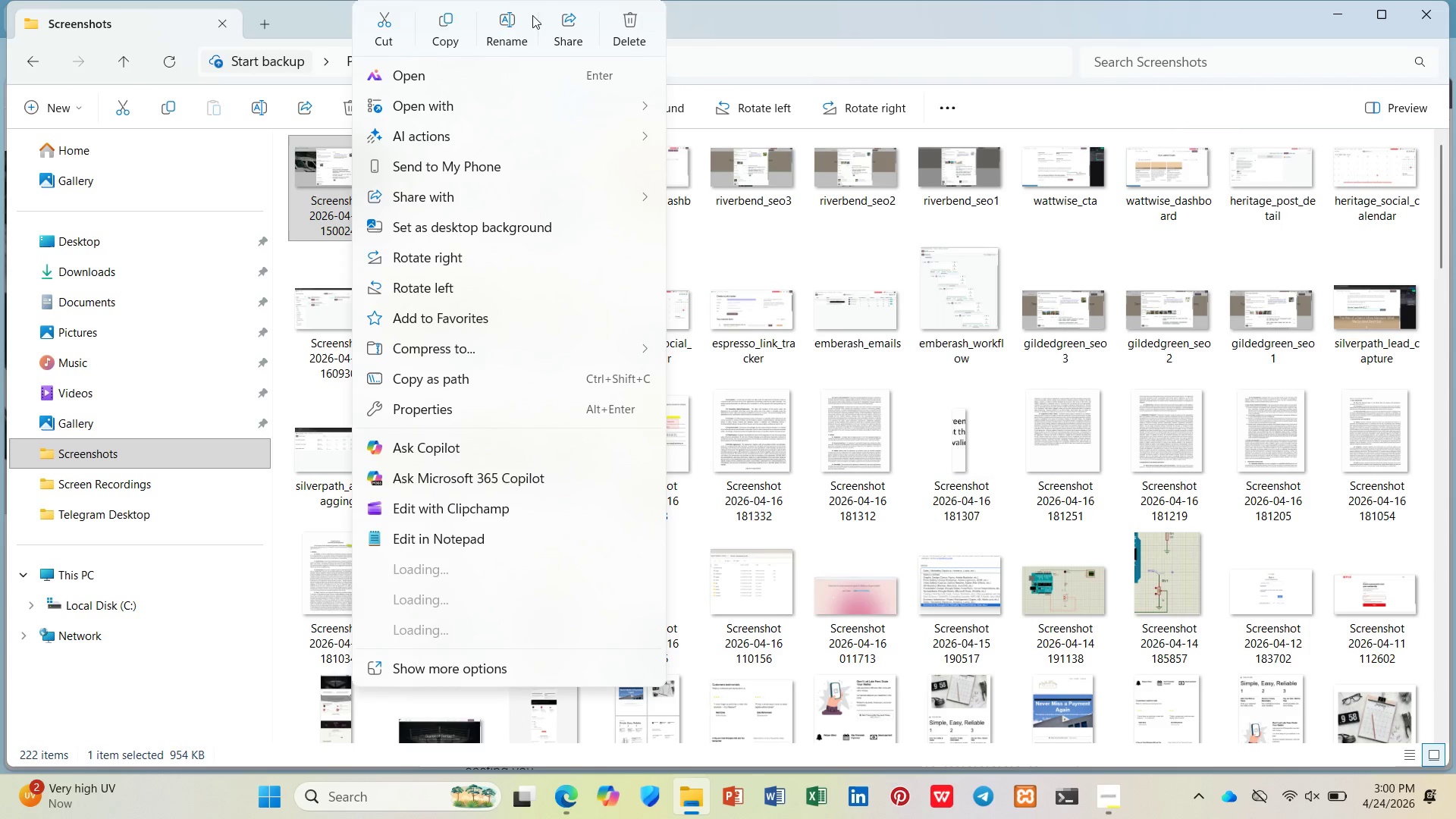 
left_click([525, 13])
 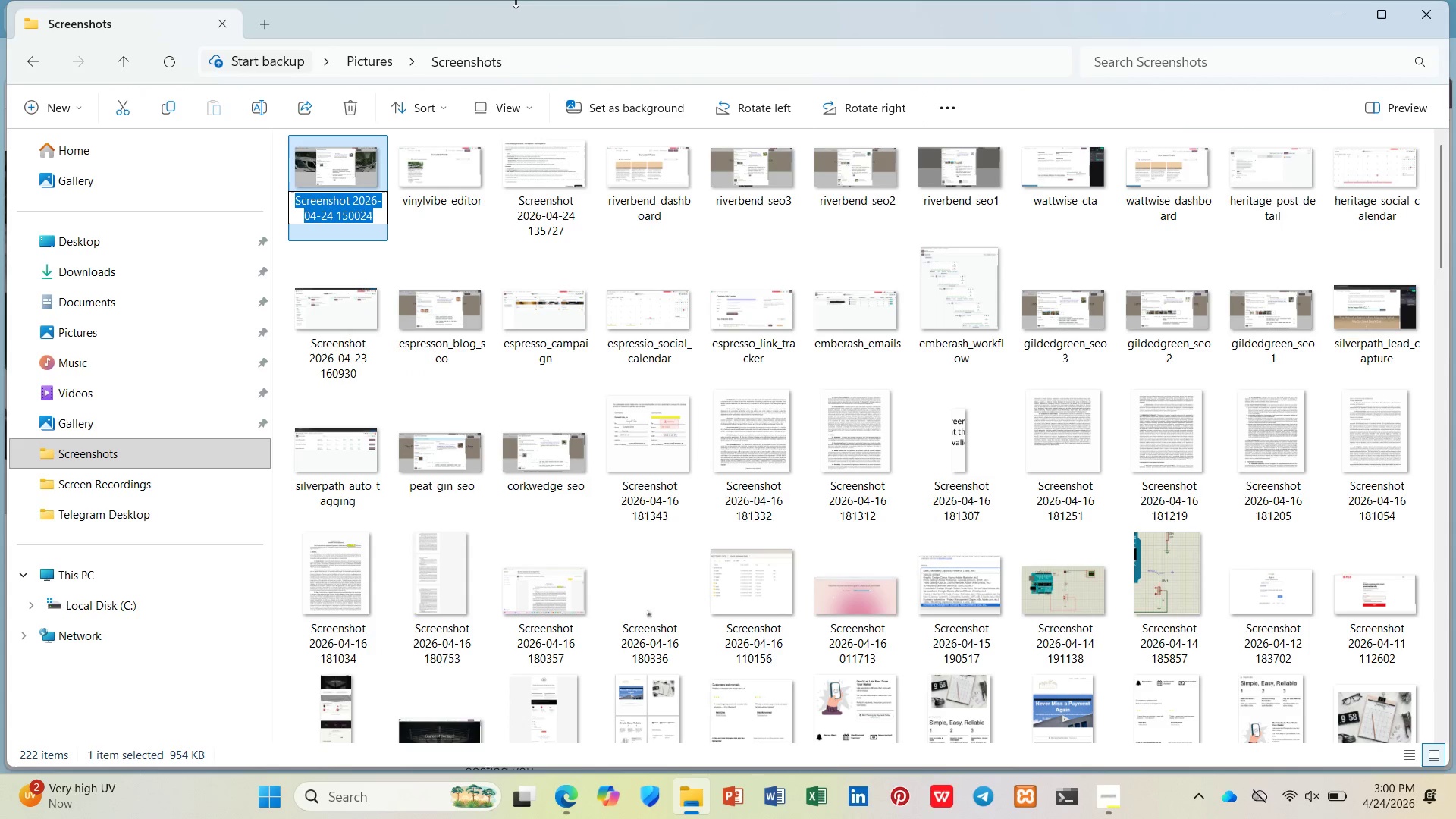 
wait(7.38)
 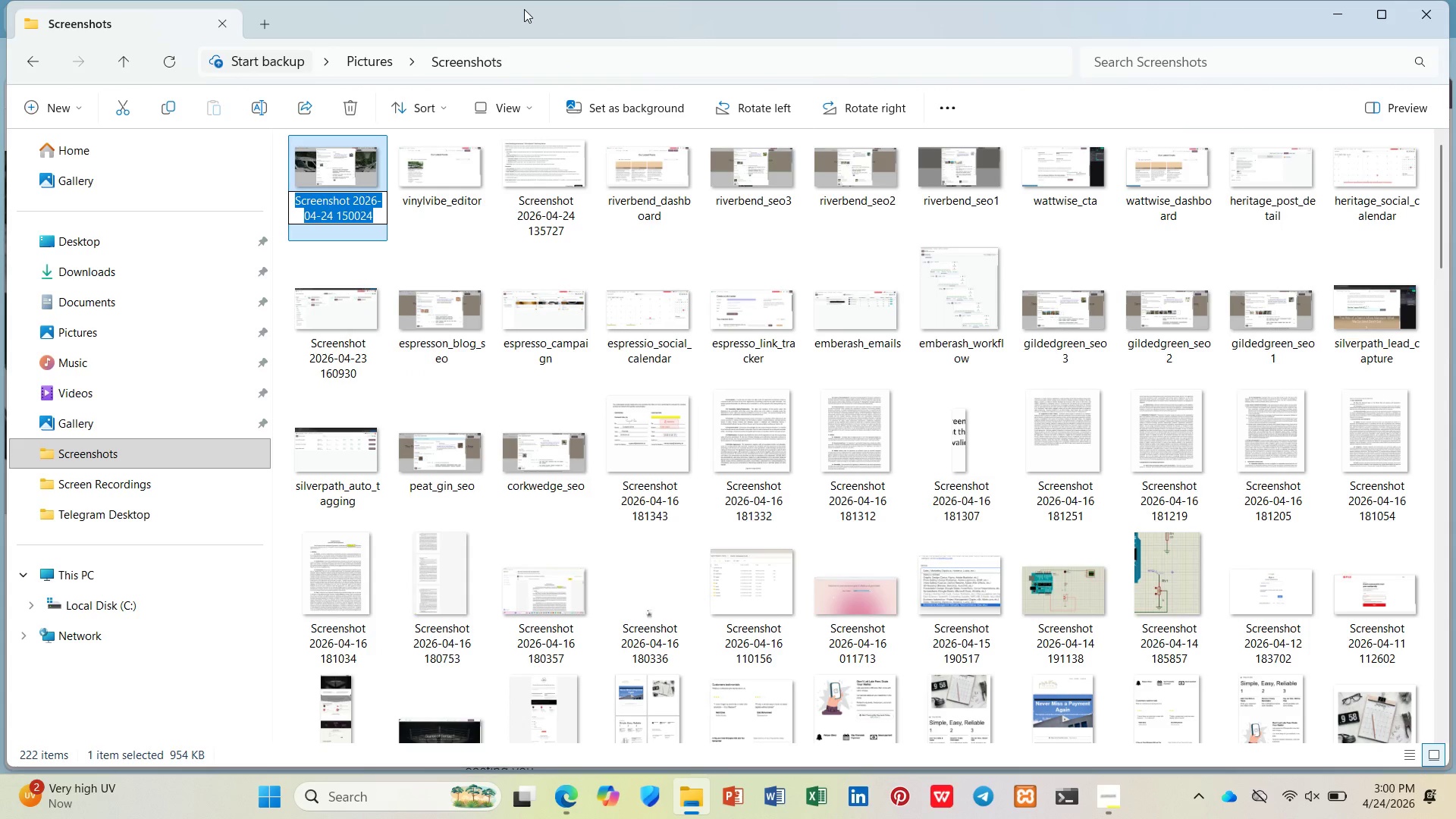 
type(vinylvibe_seo)
 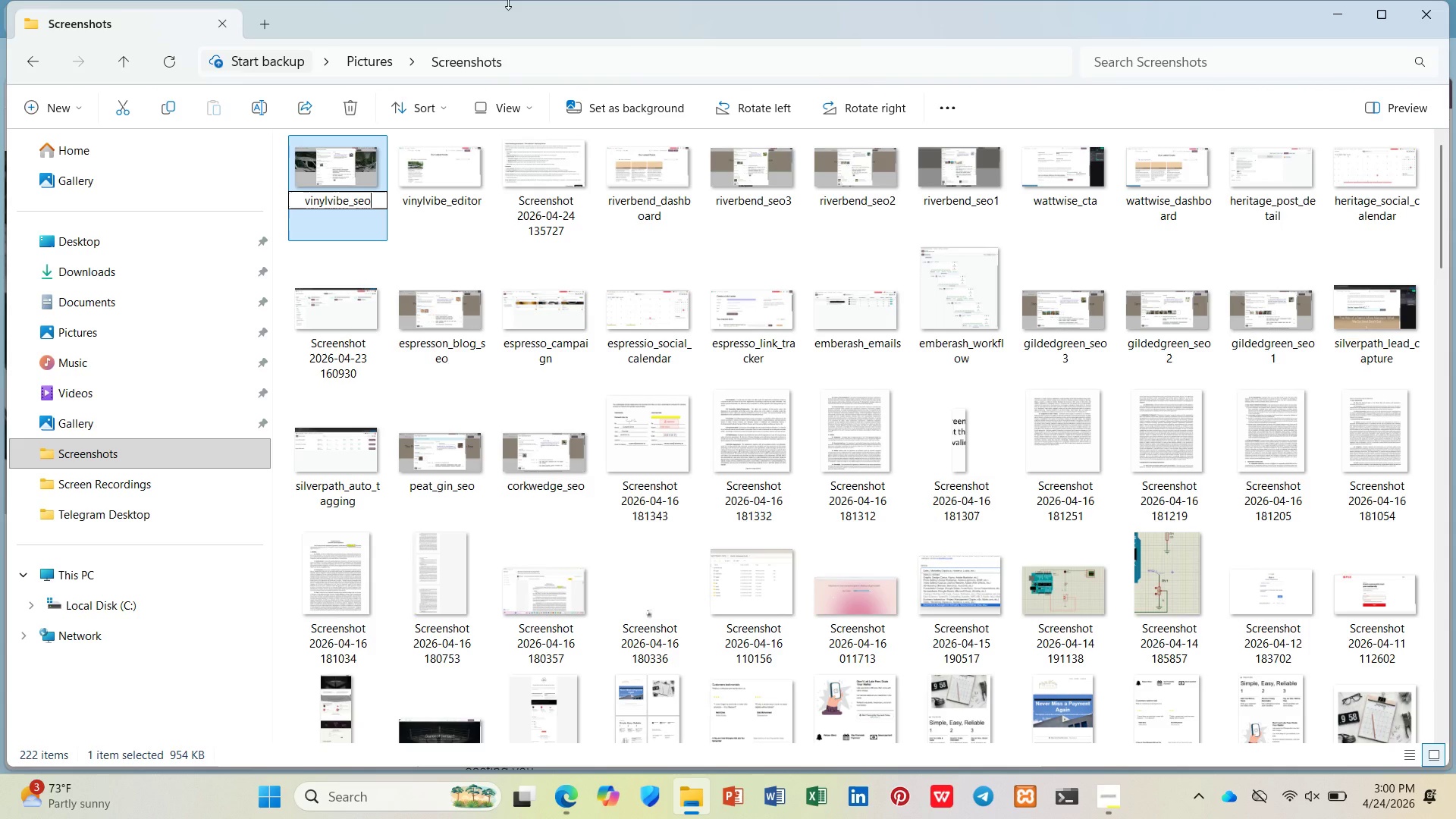 
key(Enter)
 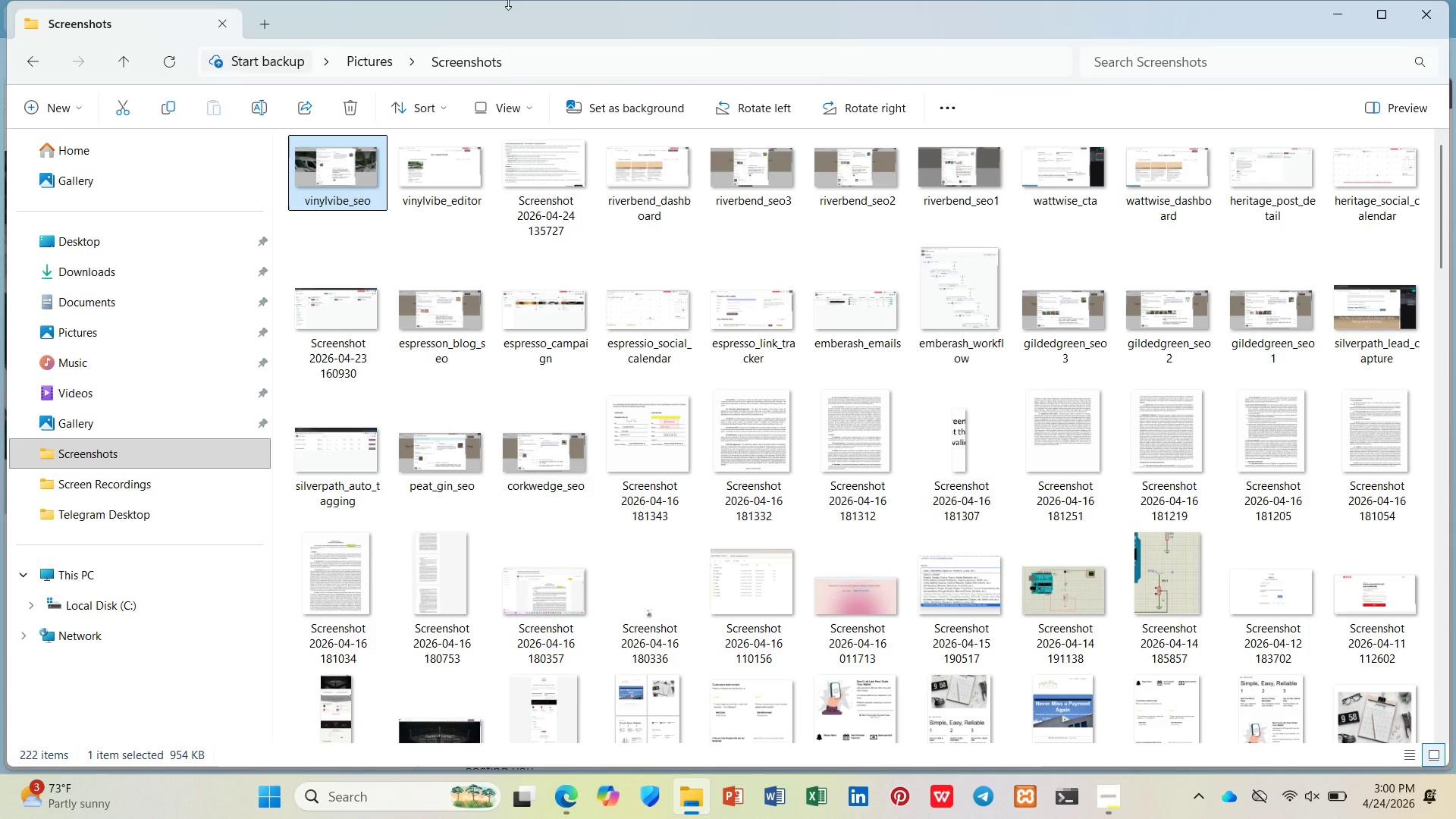 
wait(19.88)
 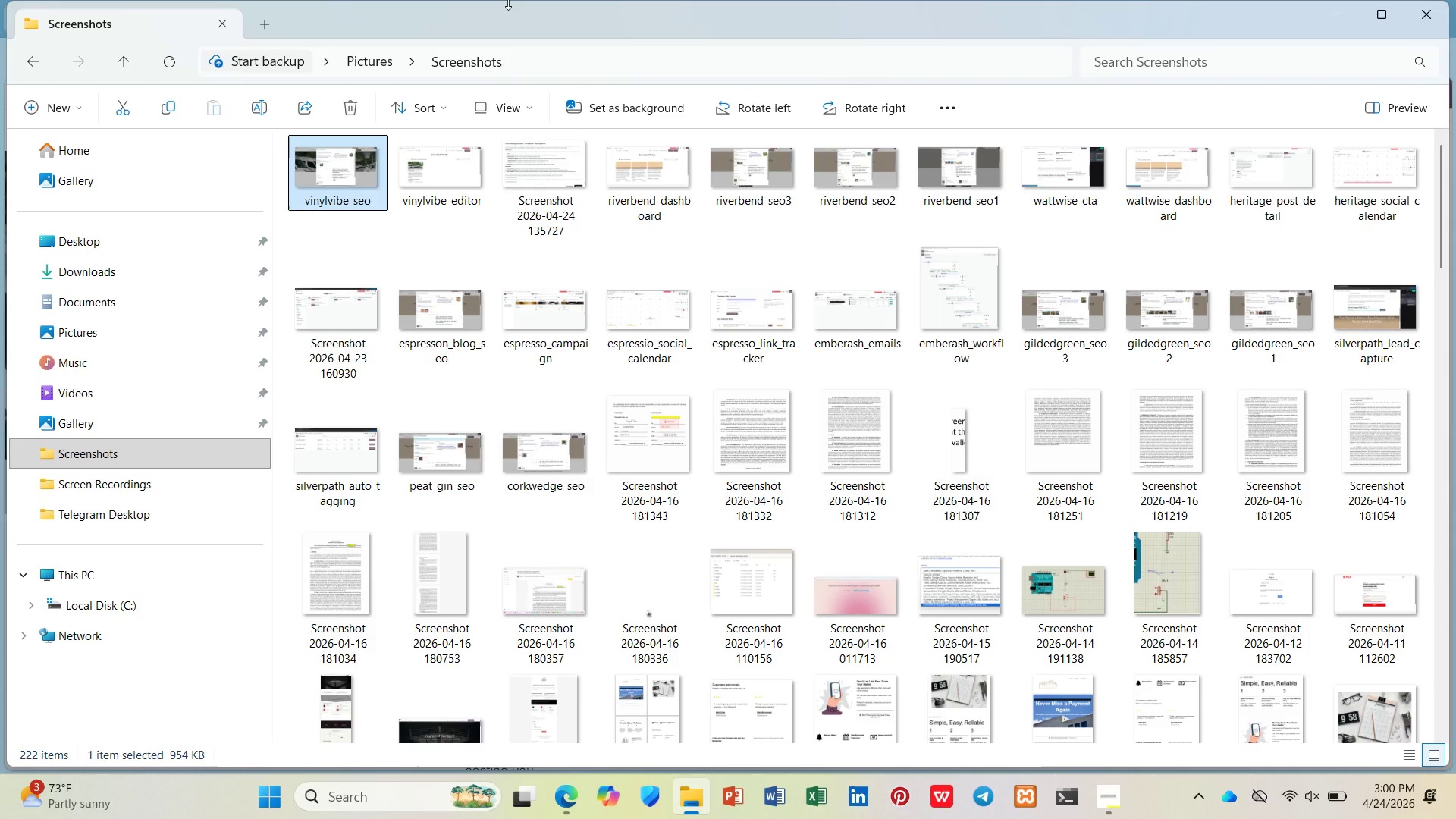 
left_click([1107, 802])
 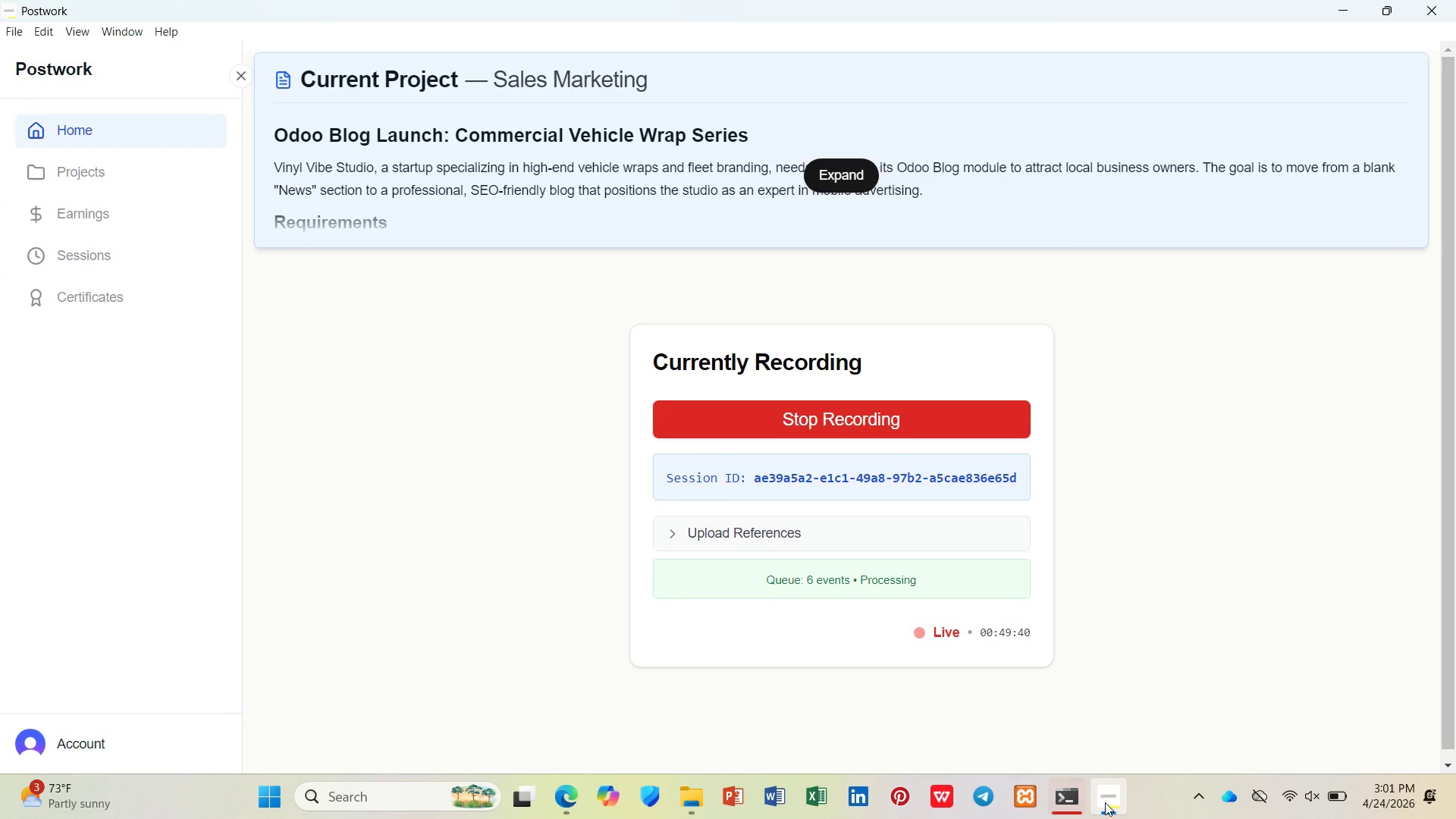 
left_click([1078, 799])
 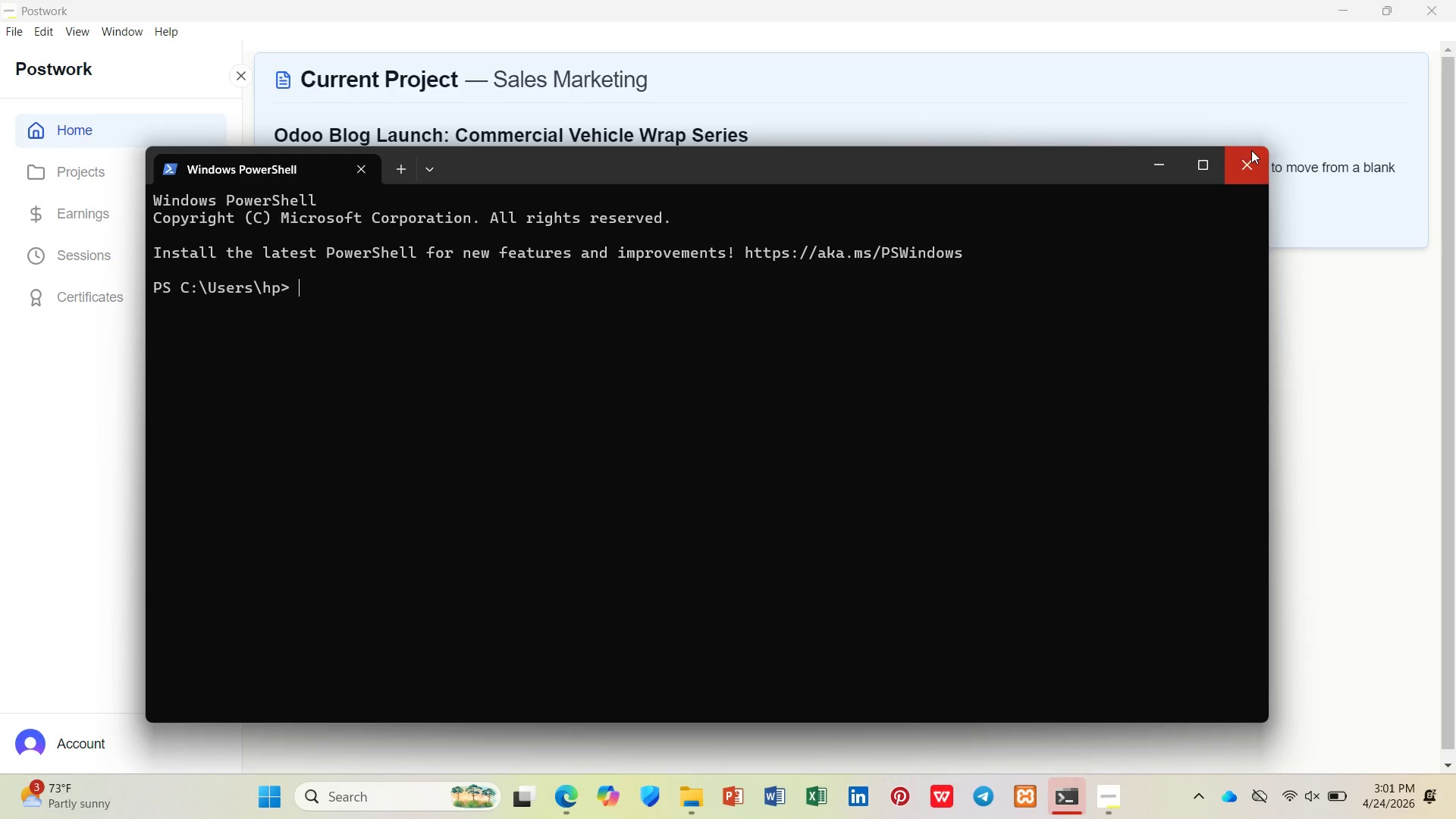 
left_click([1253, 152])
 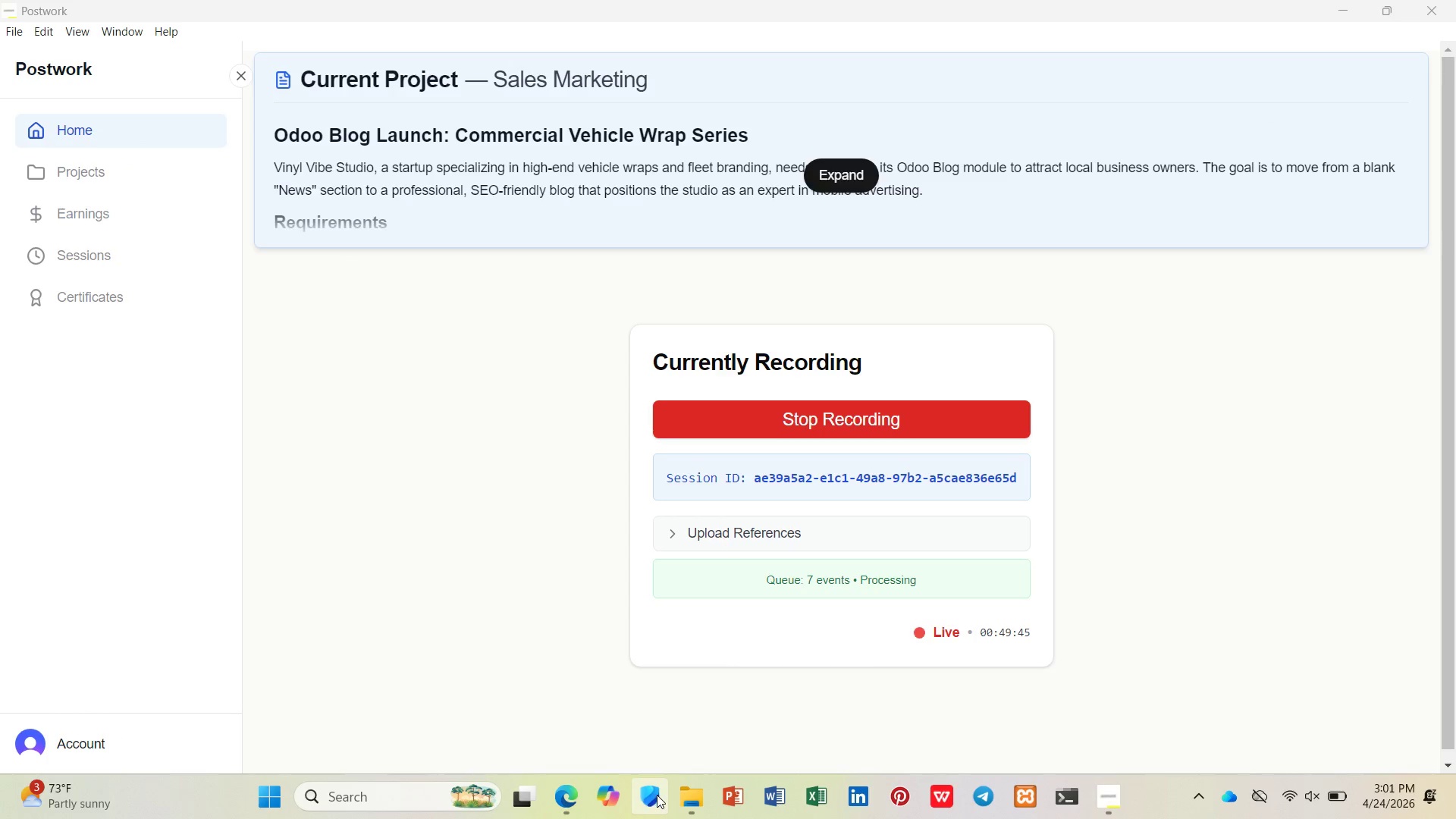 
left_click([551, 797])
 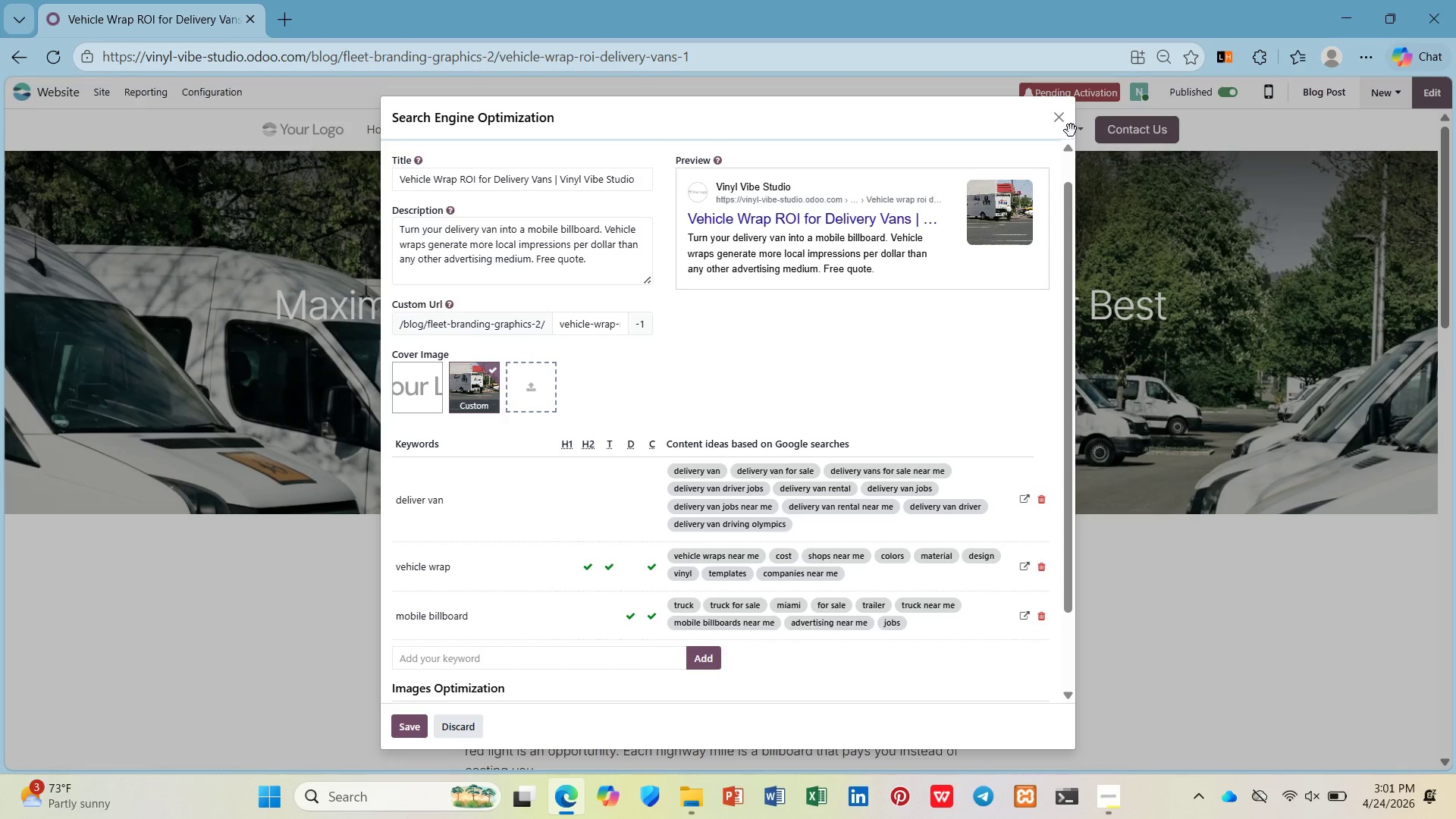 
left_click([1062, 110])
 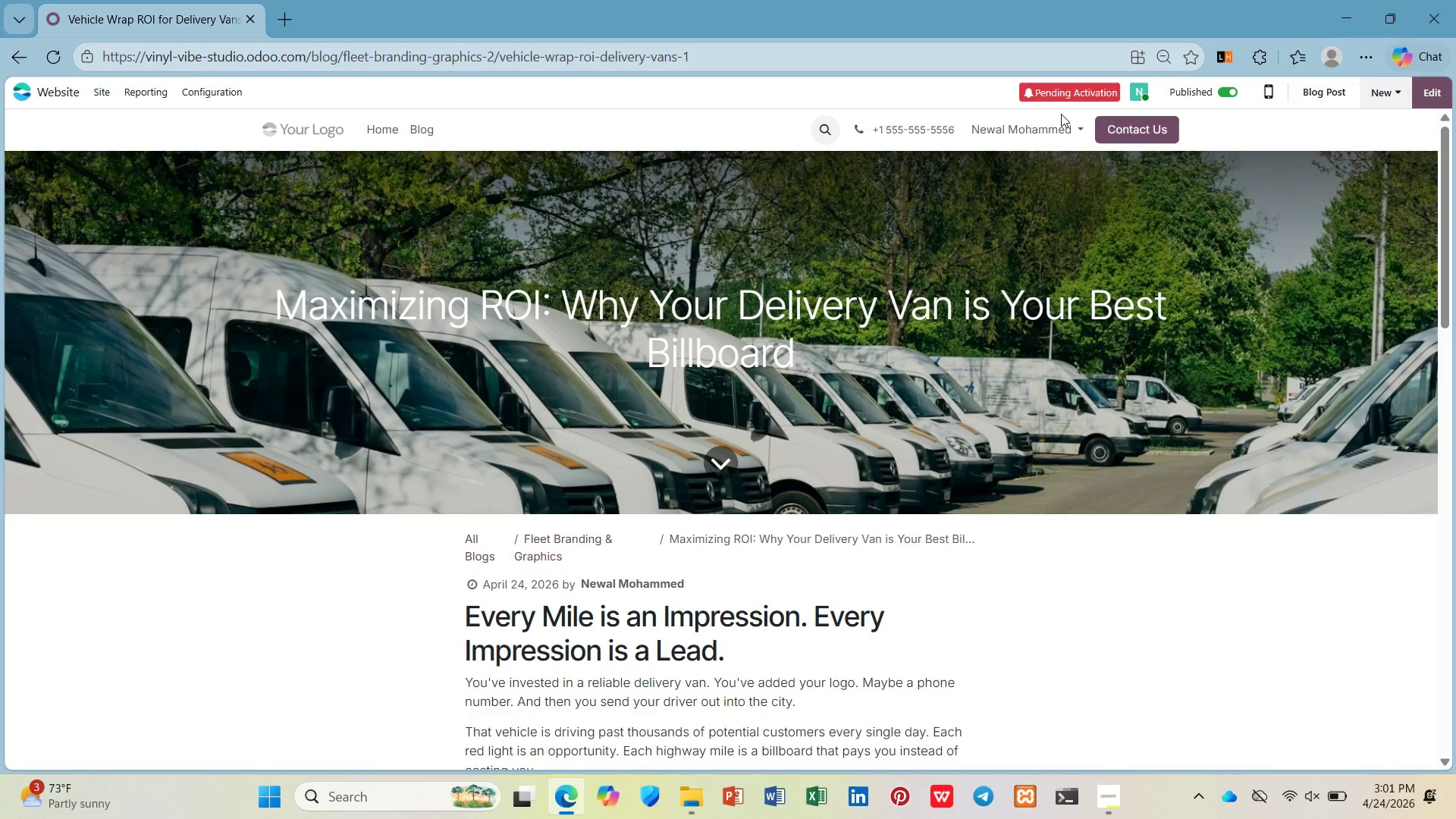 
hold_key(key=ControlLeft, duration=3.52)
scroll: coordinate [1025, 308], scroll_direction: up, amount: 2.0
 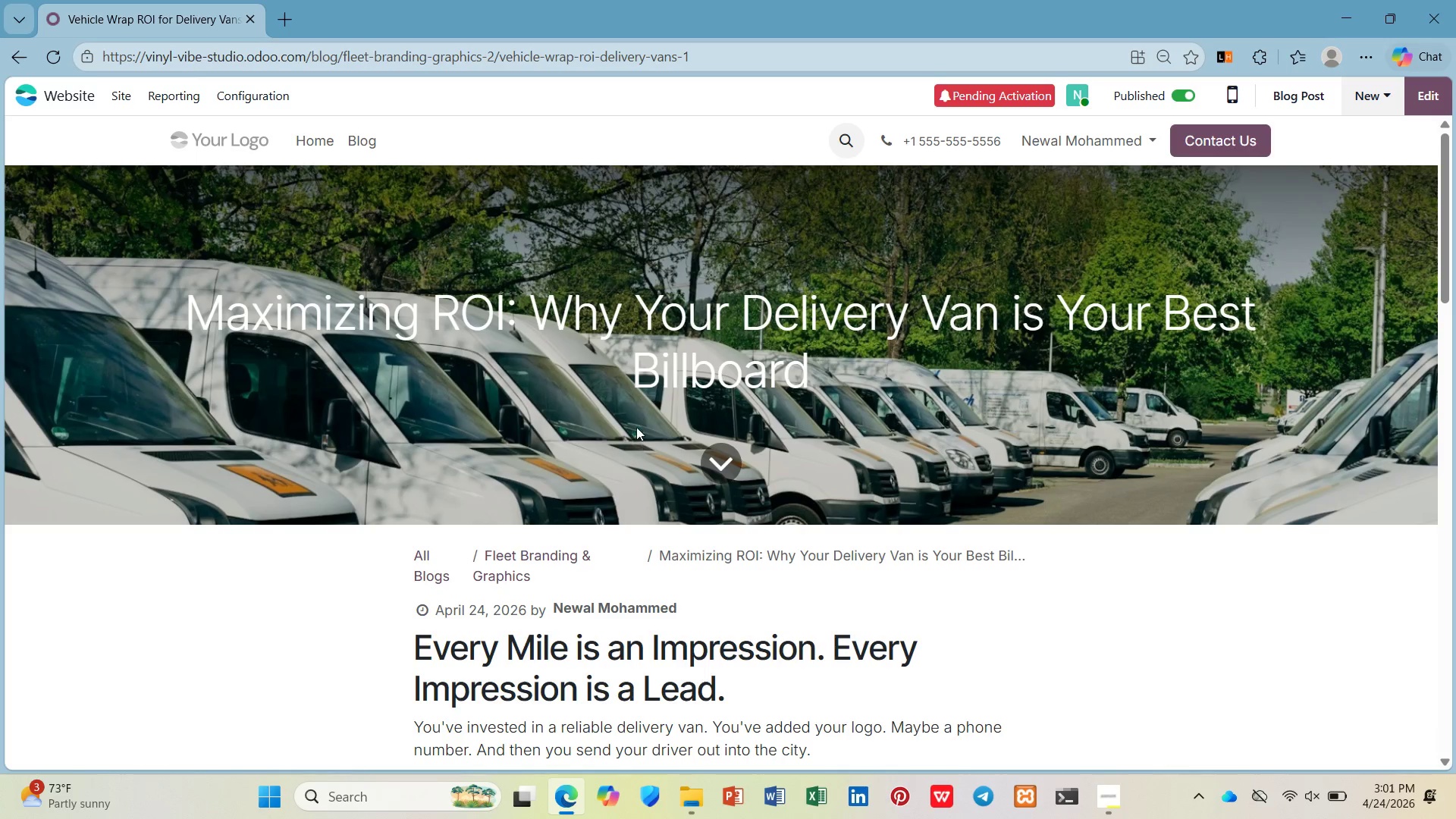 
wait(13.39)
 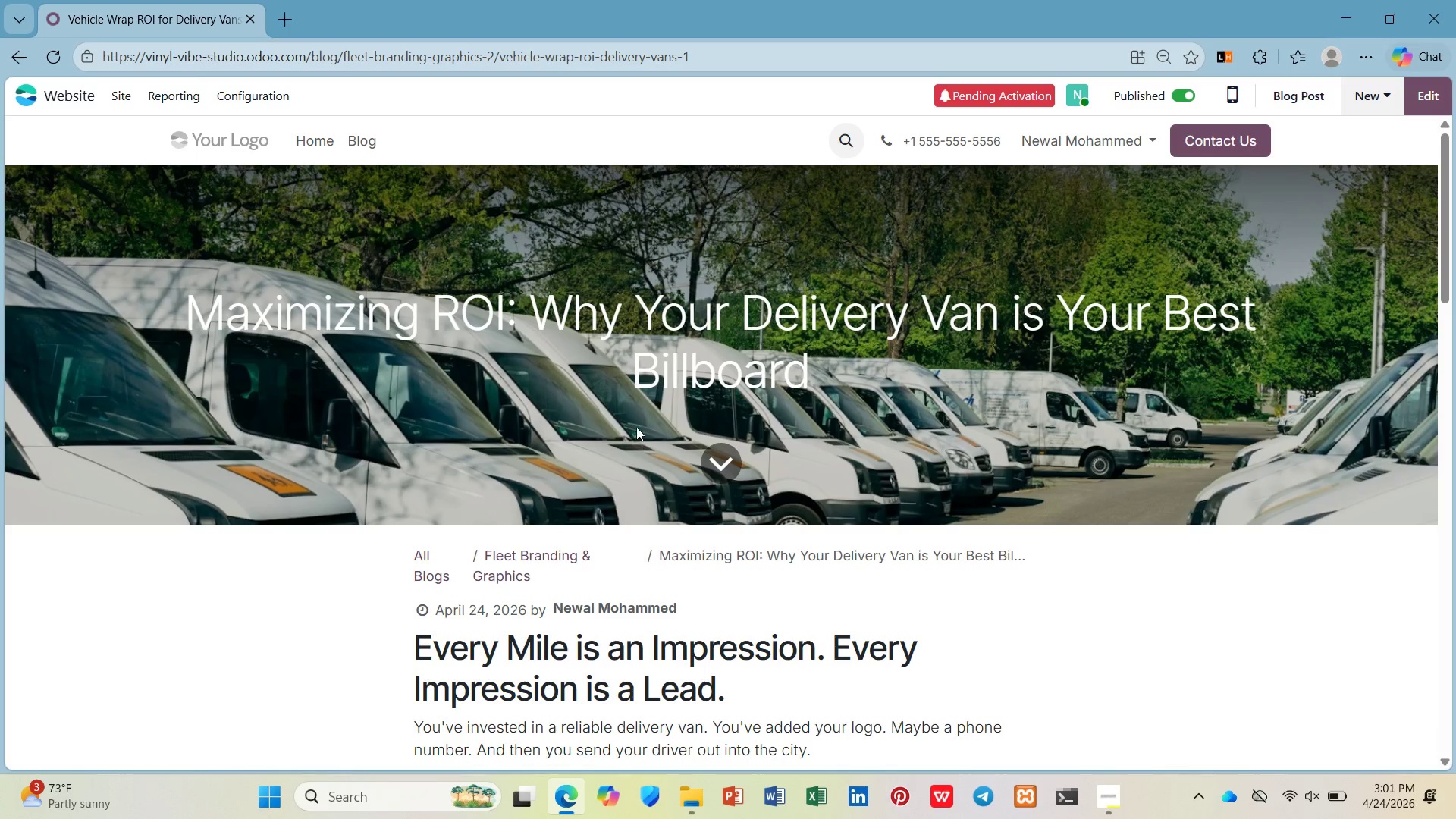 
key(PrintScreen)
 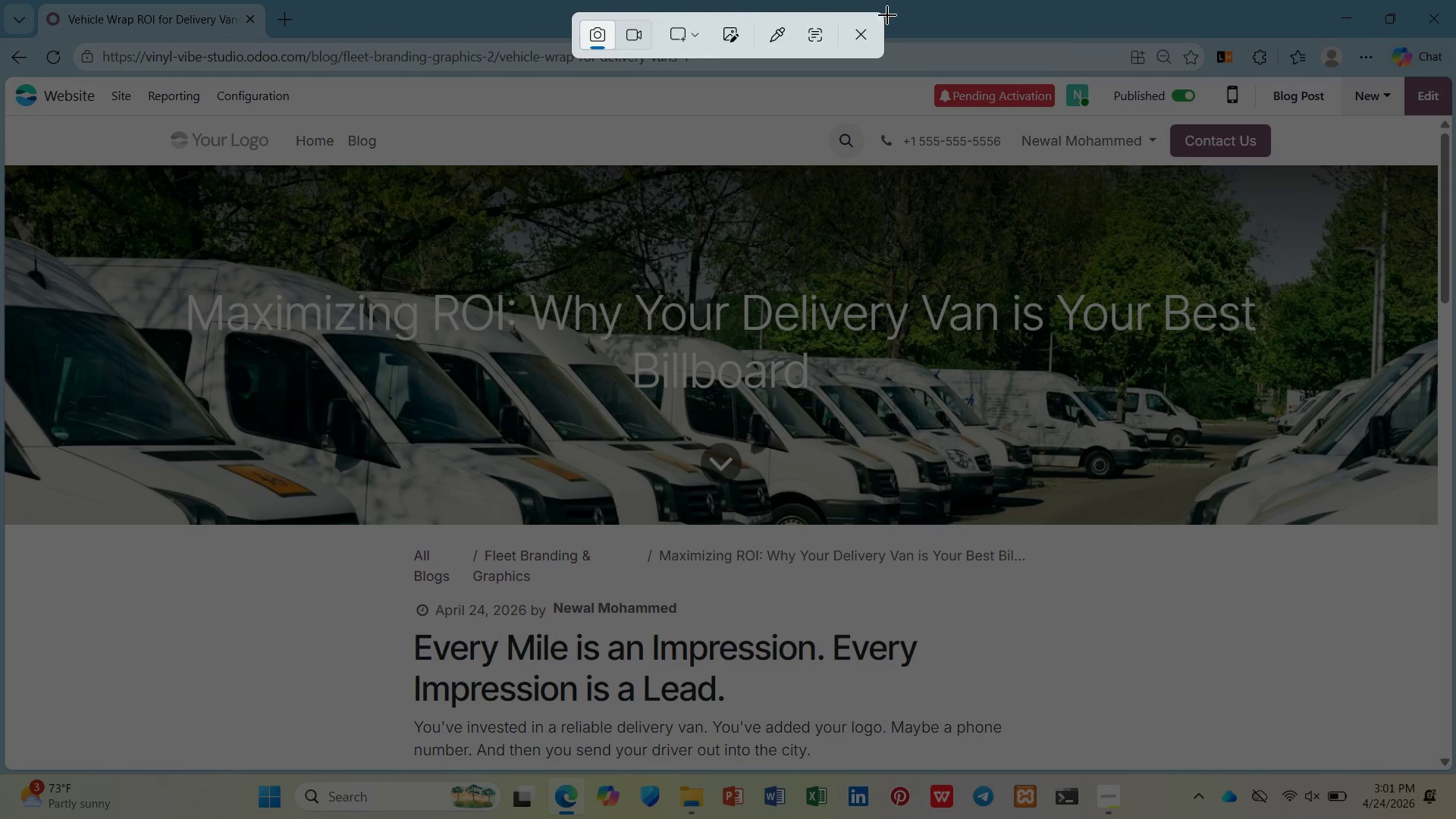 
left_click([868, 27])
 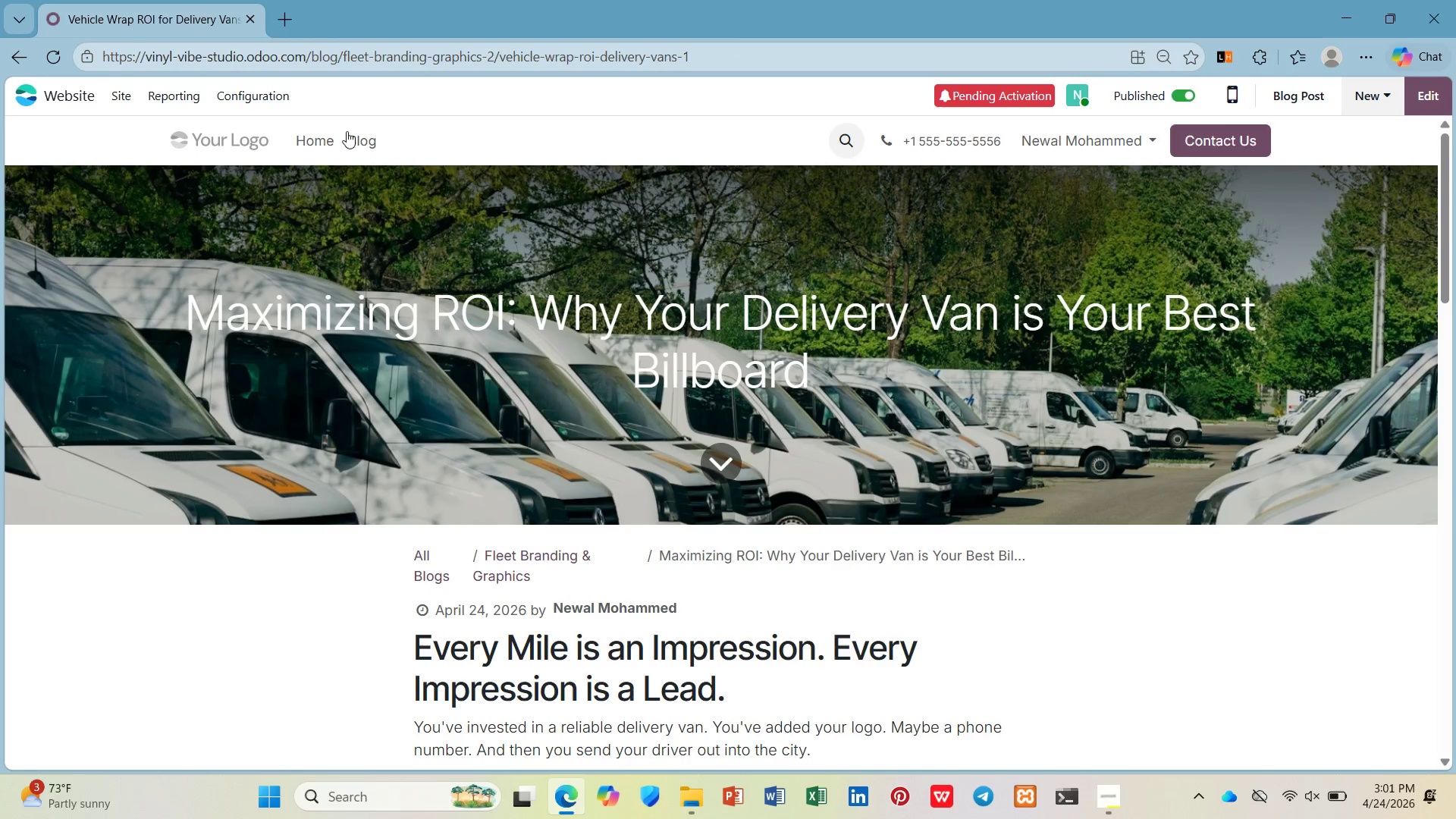 
left_click([339, 133])
 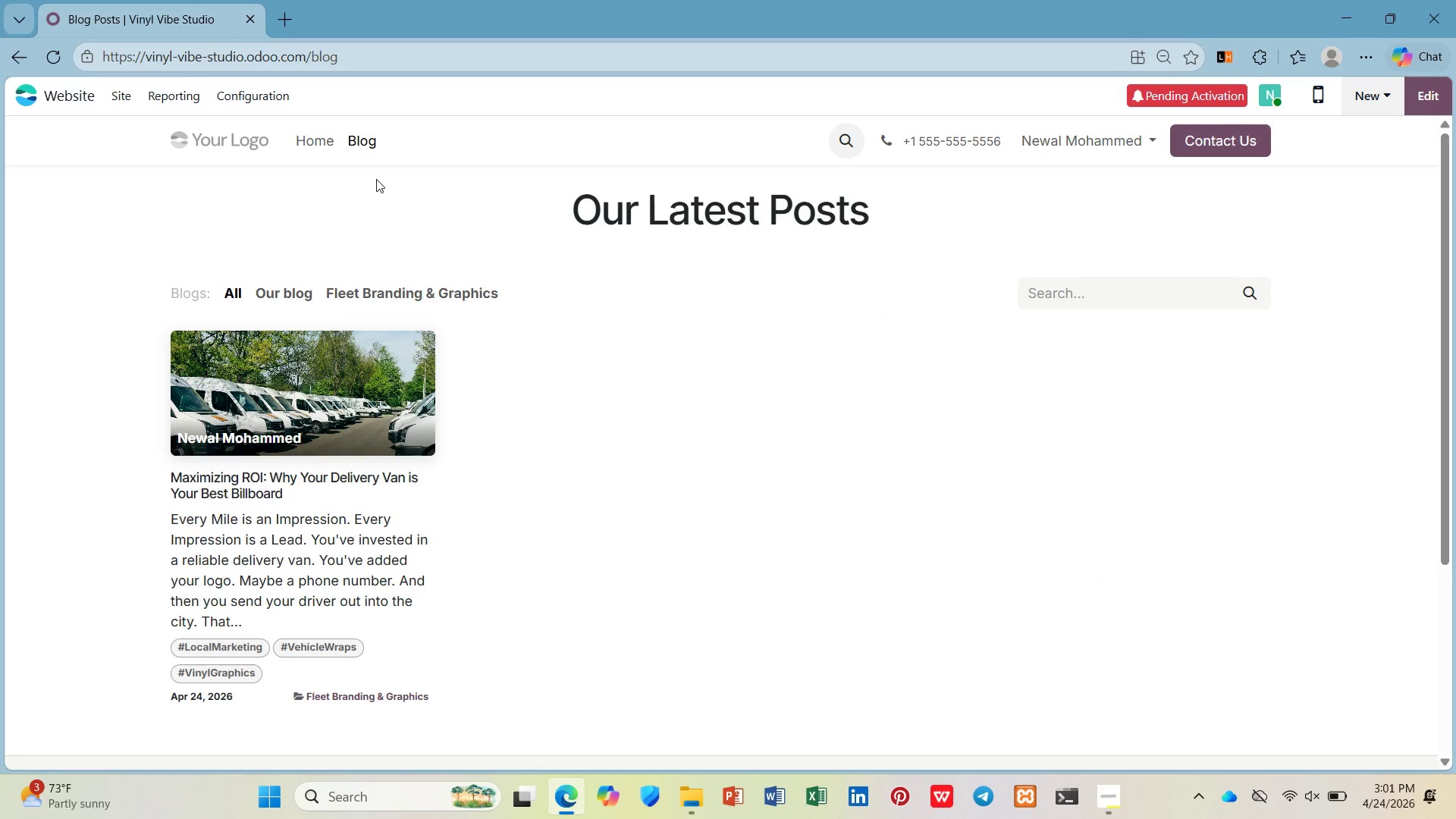 
wait(5.44)
 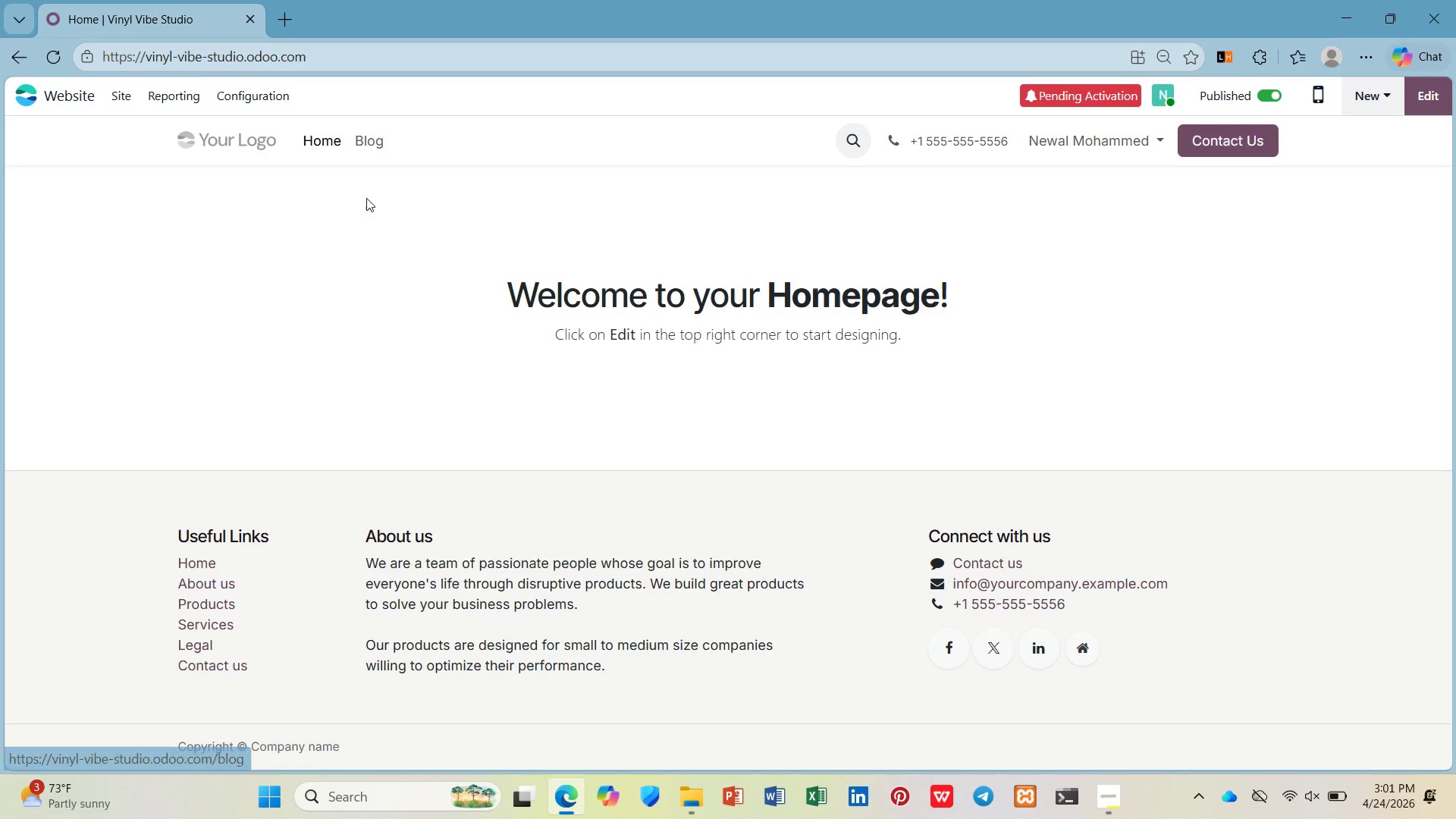 
key(PrintScreen)
 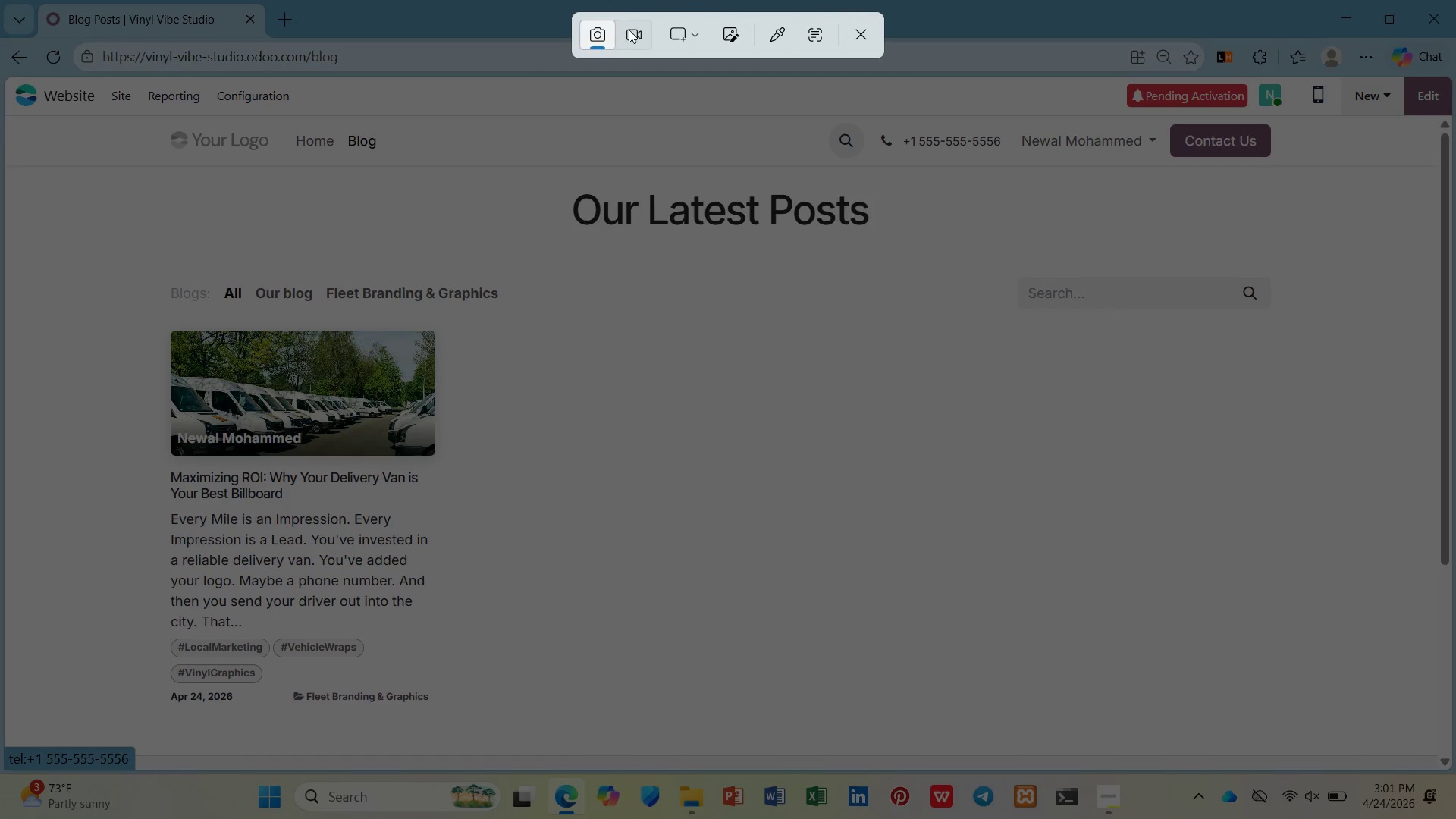 
left_click([628, 35])
 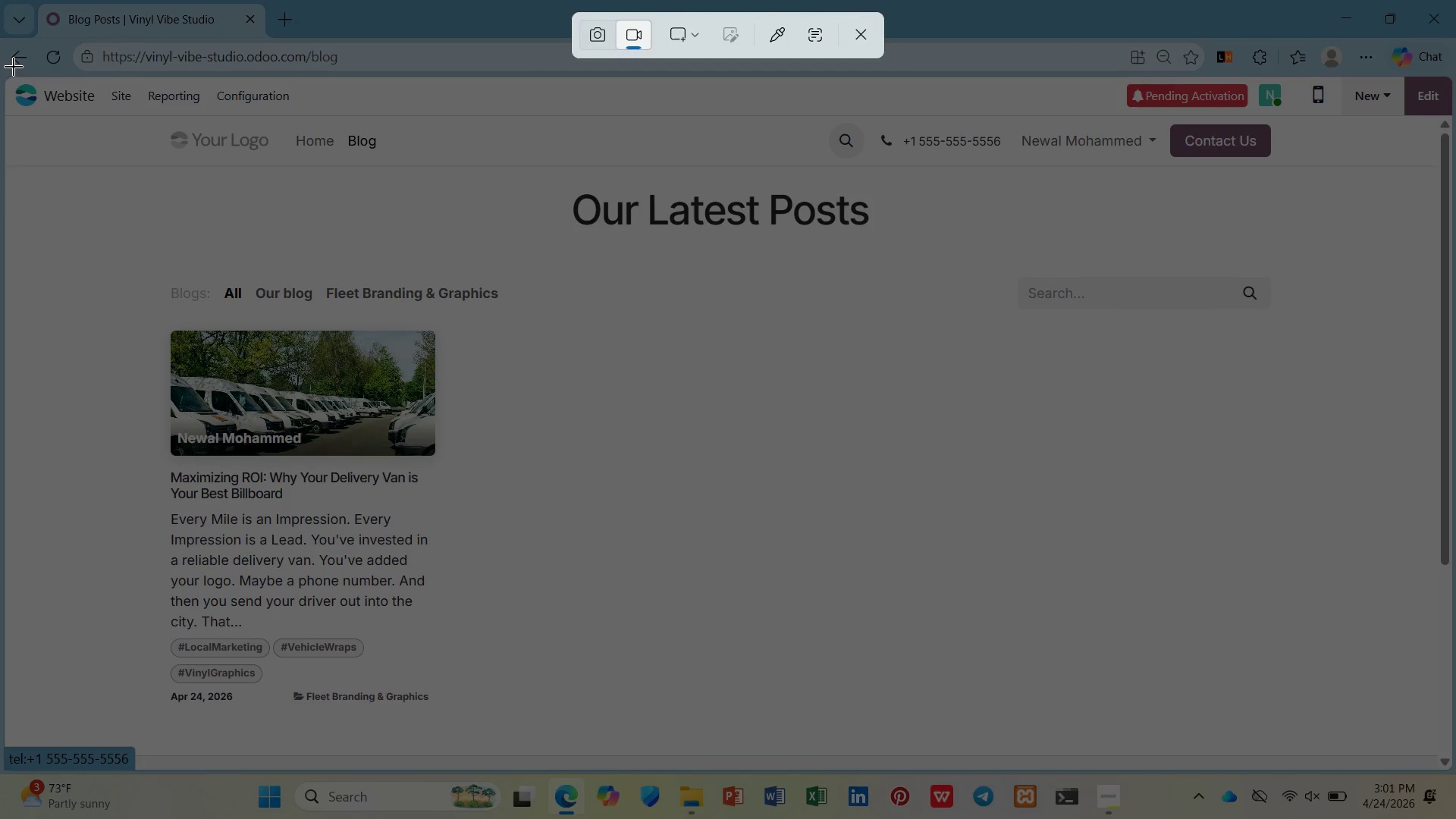 
left_click_drag(start_coordinate=[4, 74], to_coordinate=[1455, 770])
 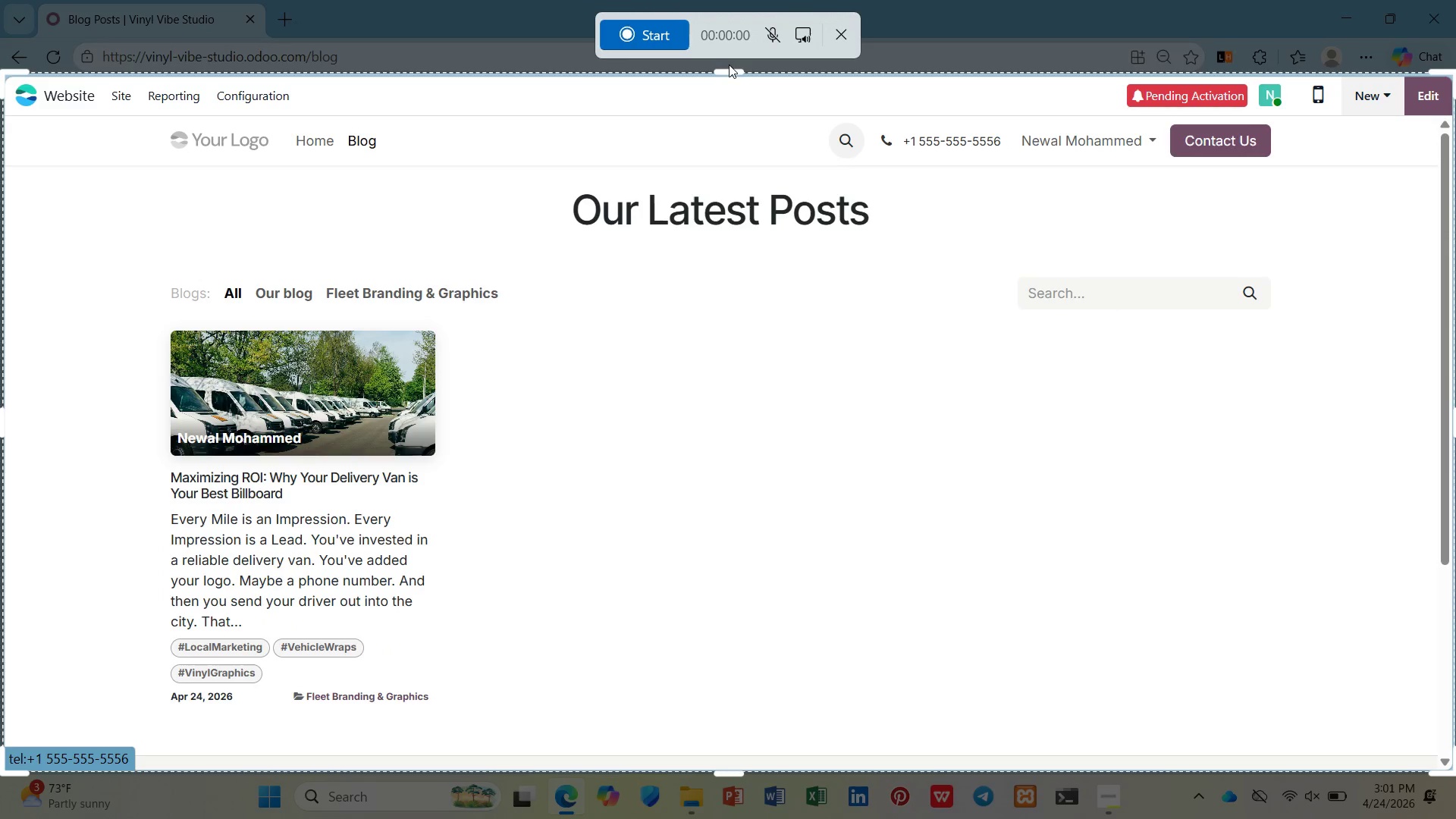 
left_click_drag(start_coordinate=[729, 70], to_coordinate=[731, 75])
 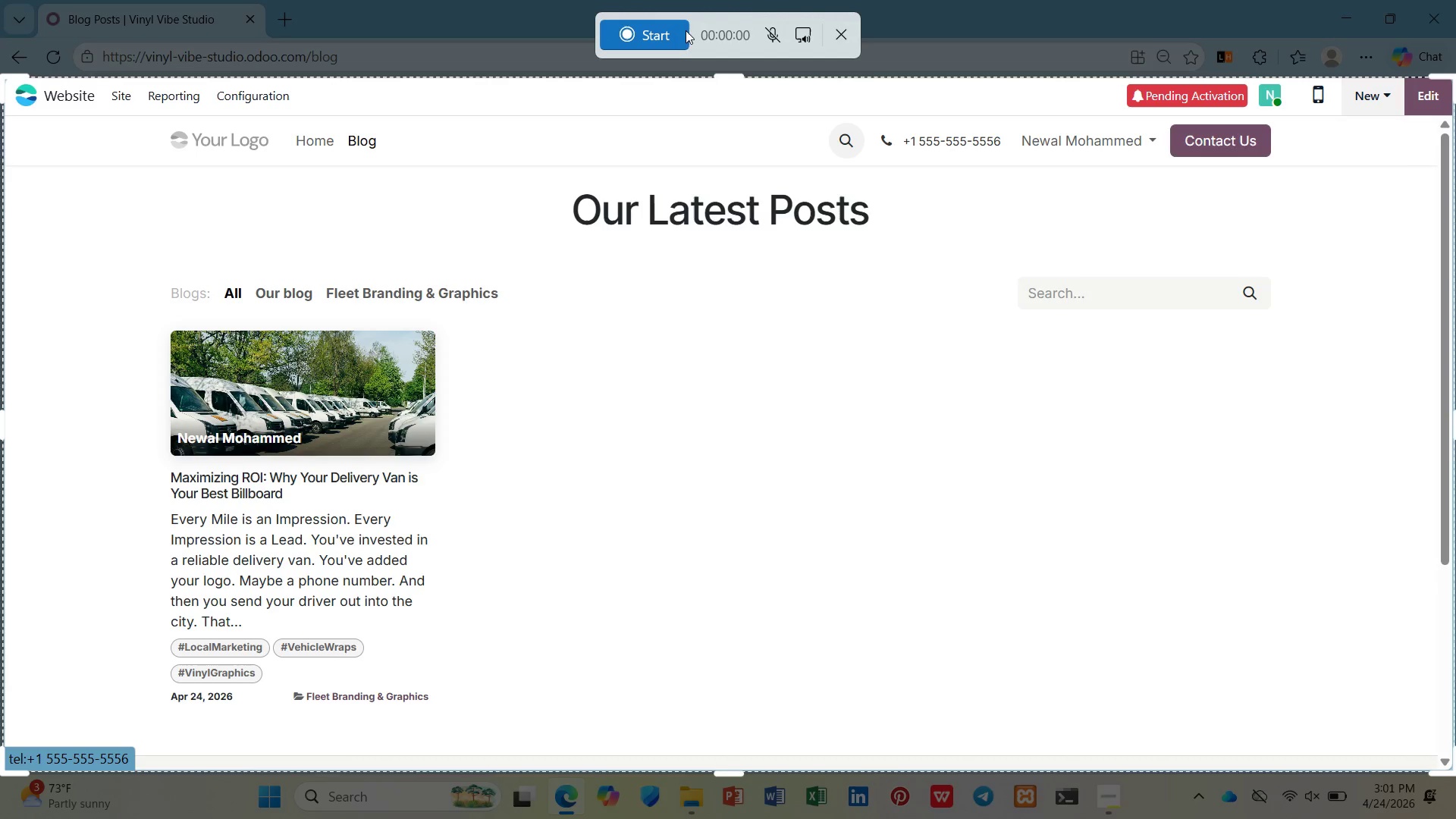 
left_click([682, 33])
 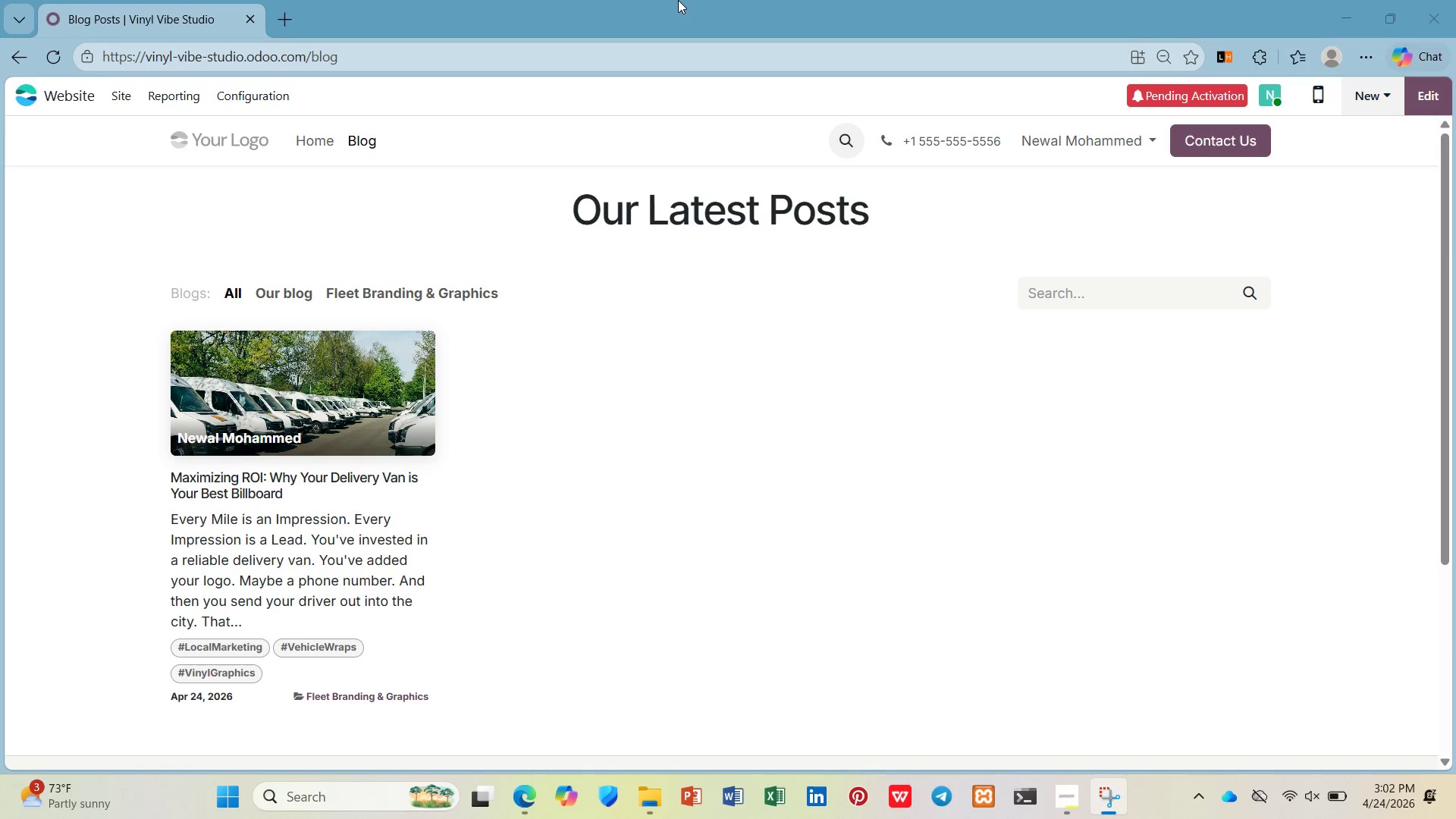 
wait(10.38)
 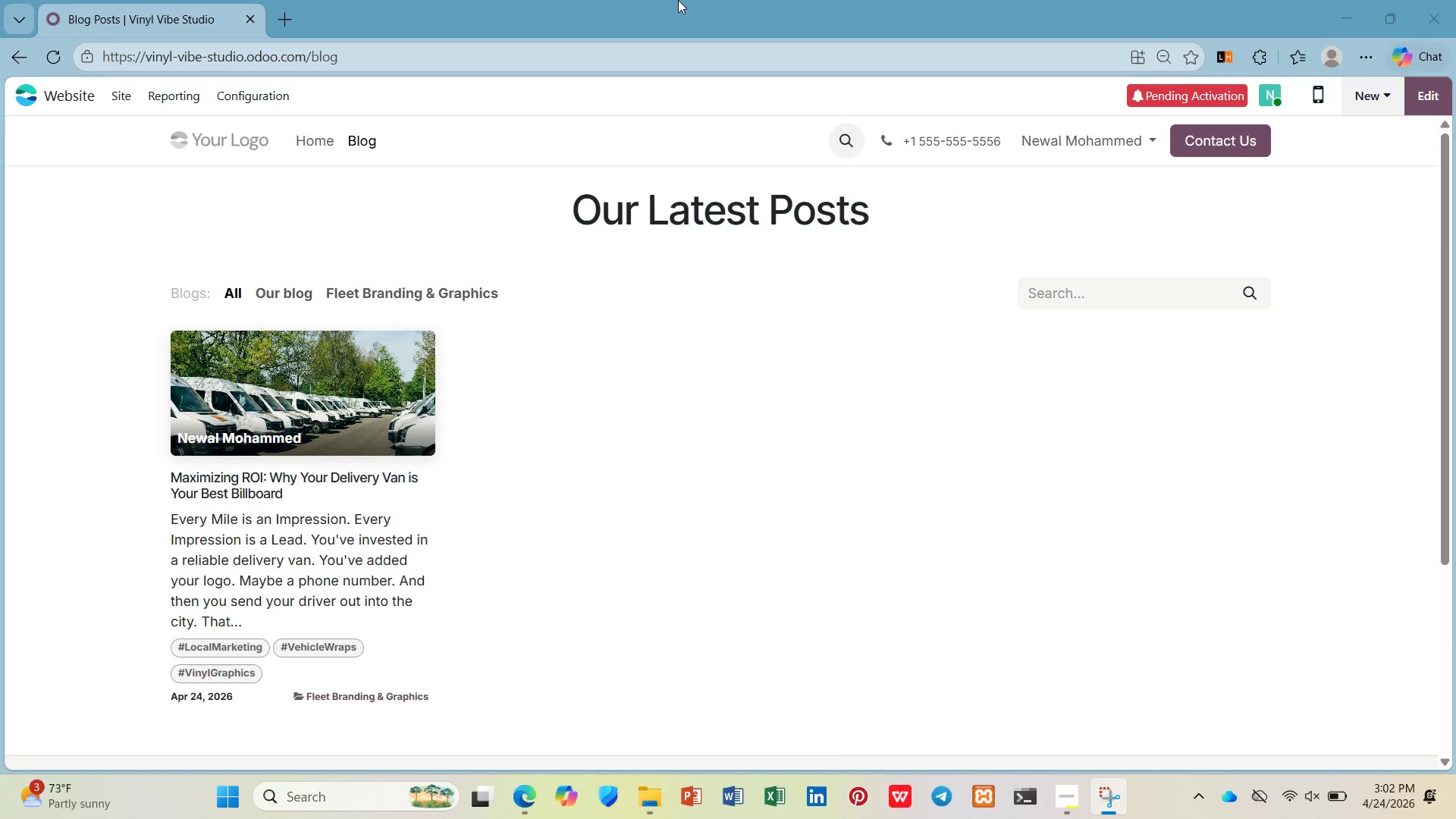 
left_click([359, 398])
 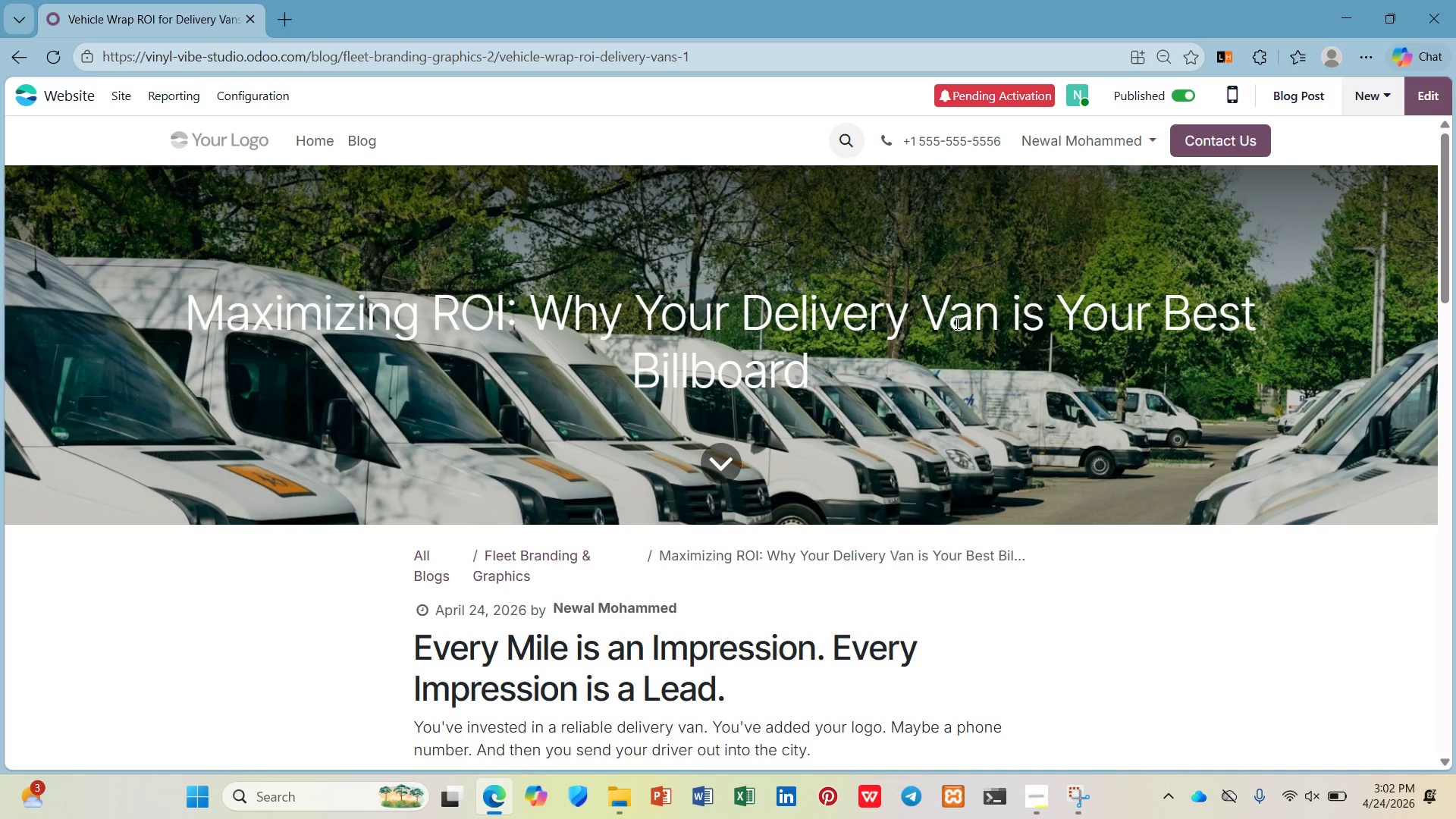 
wait(10.42)
 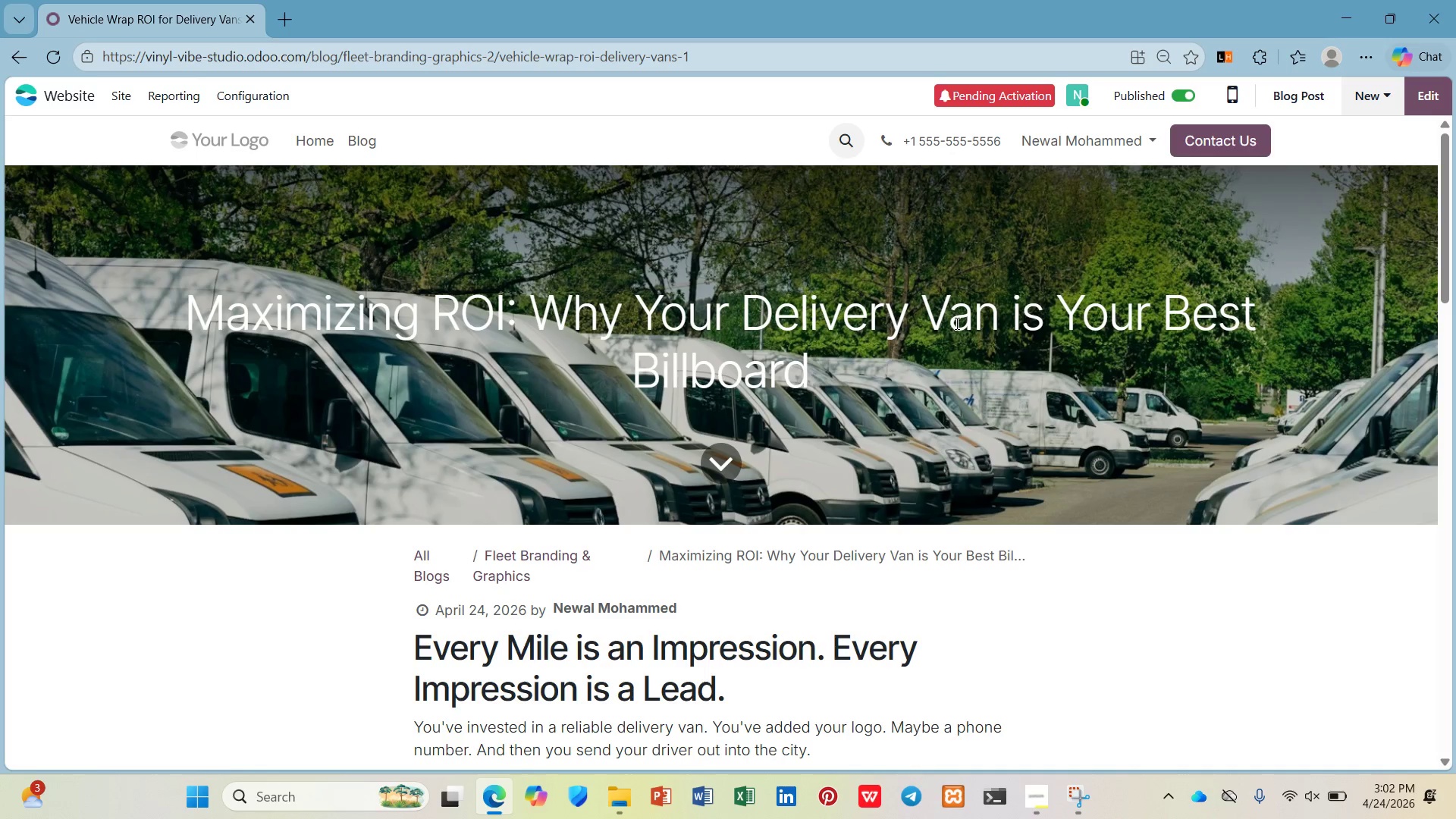 
scroll: coordinate [1051, 447], scroll_direction: down, amount: 5.0
 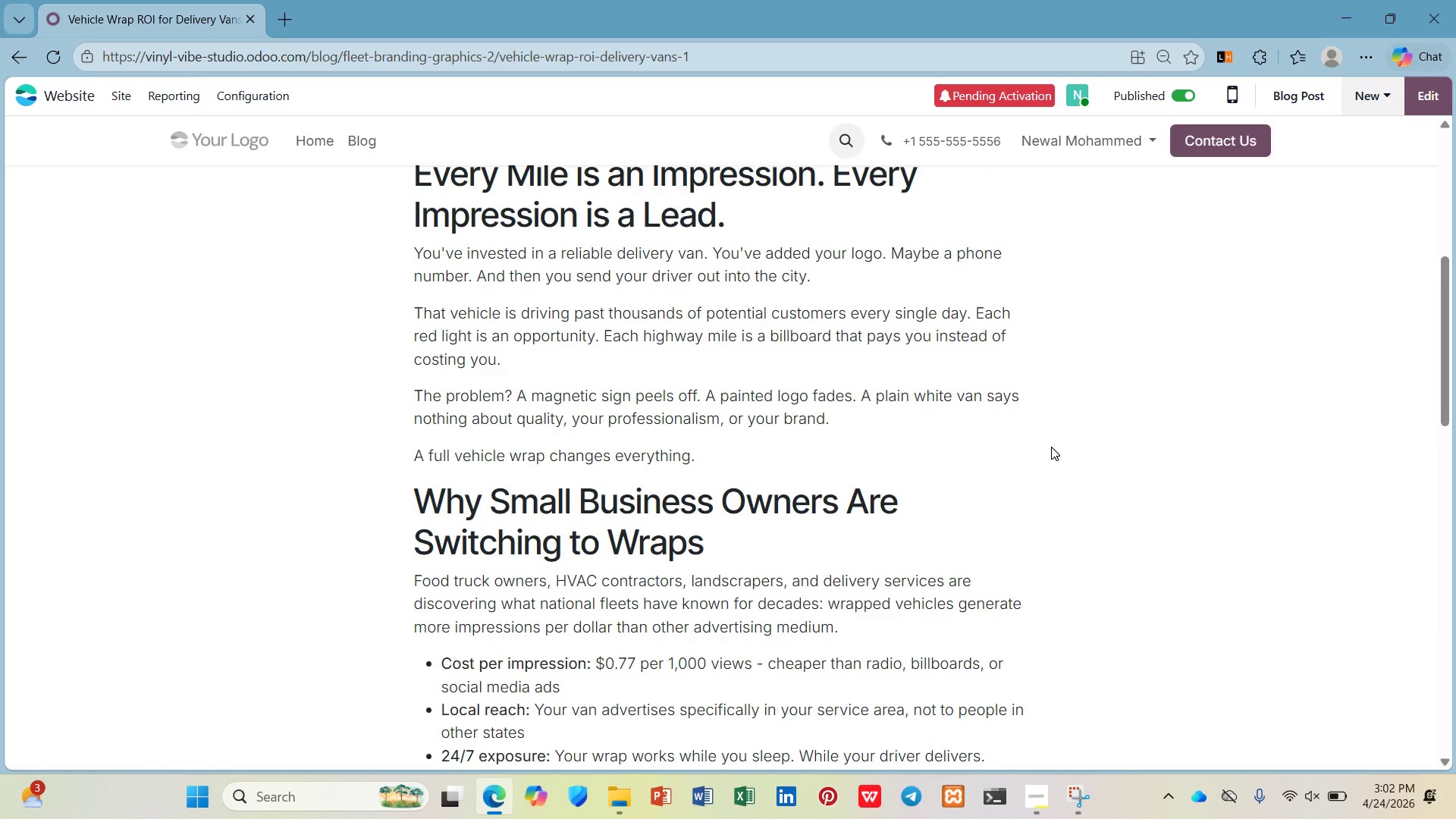 
scroll: coordinate [1058, 429], scroll_direction: down, amount: 5.0
 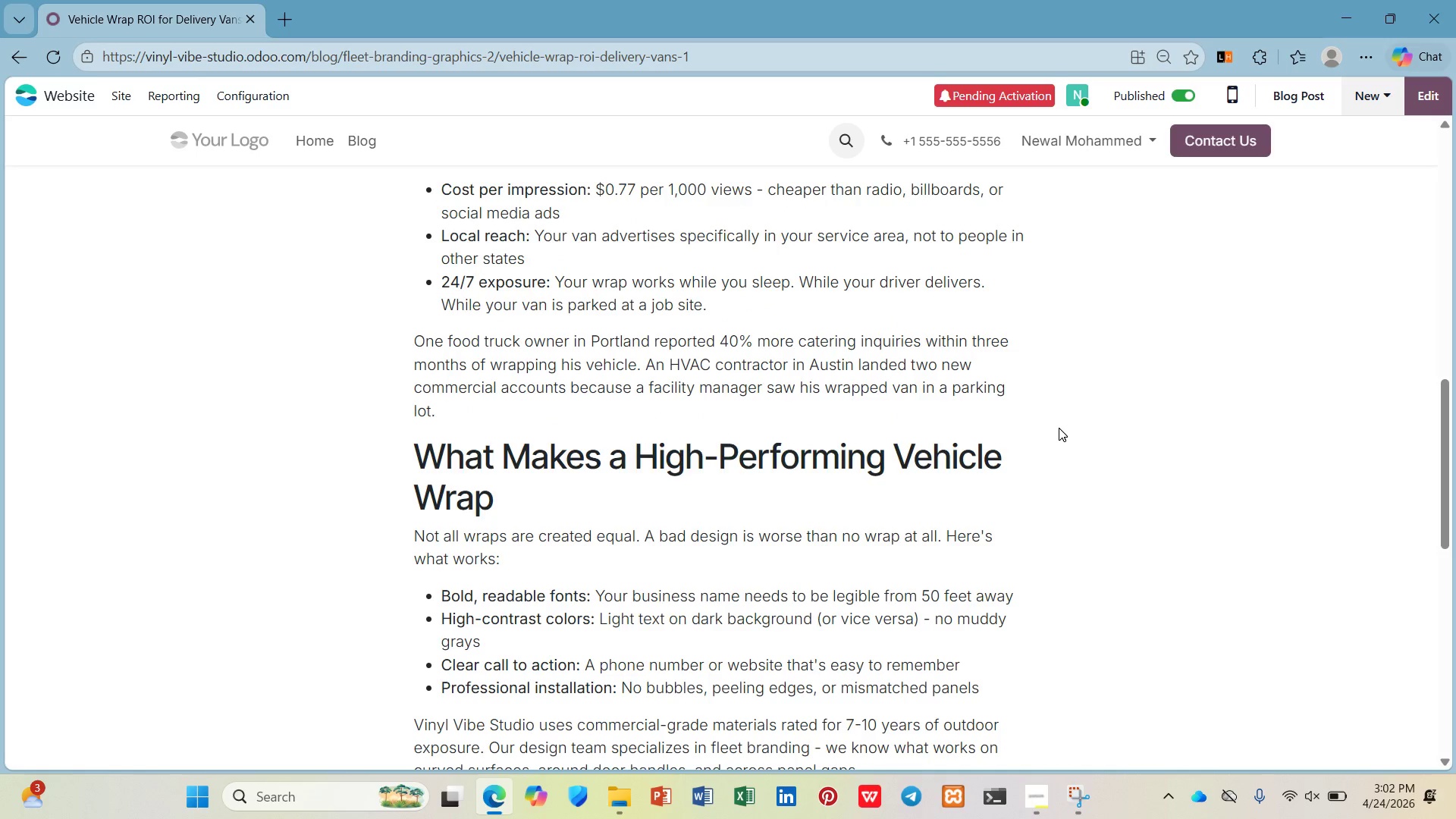 
scroll: coordinate [1059, 425], scroll_direction: down, amount: 6.0
 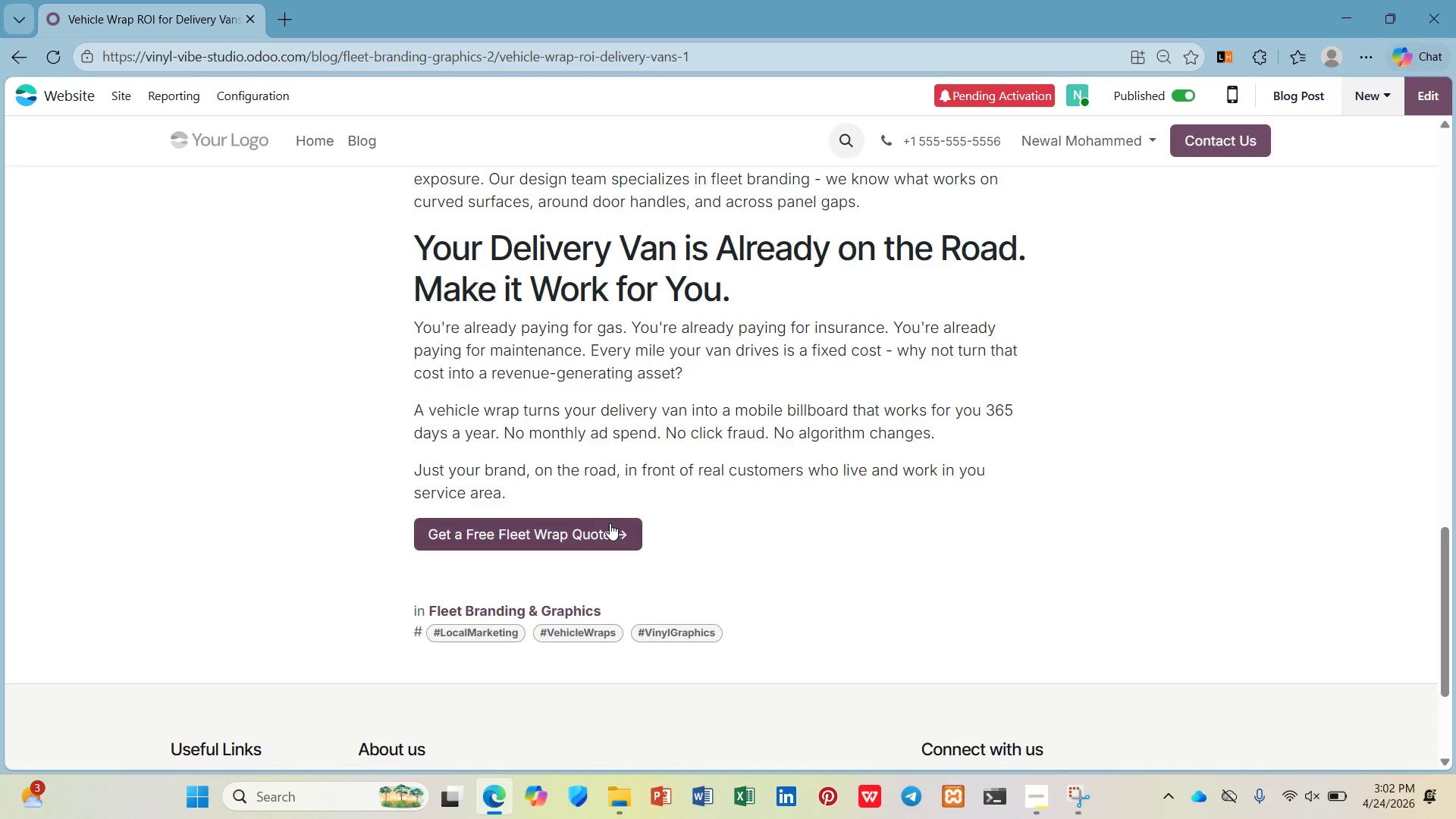 
left_click([614, 525])
 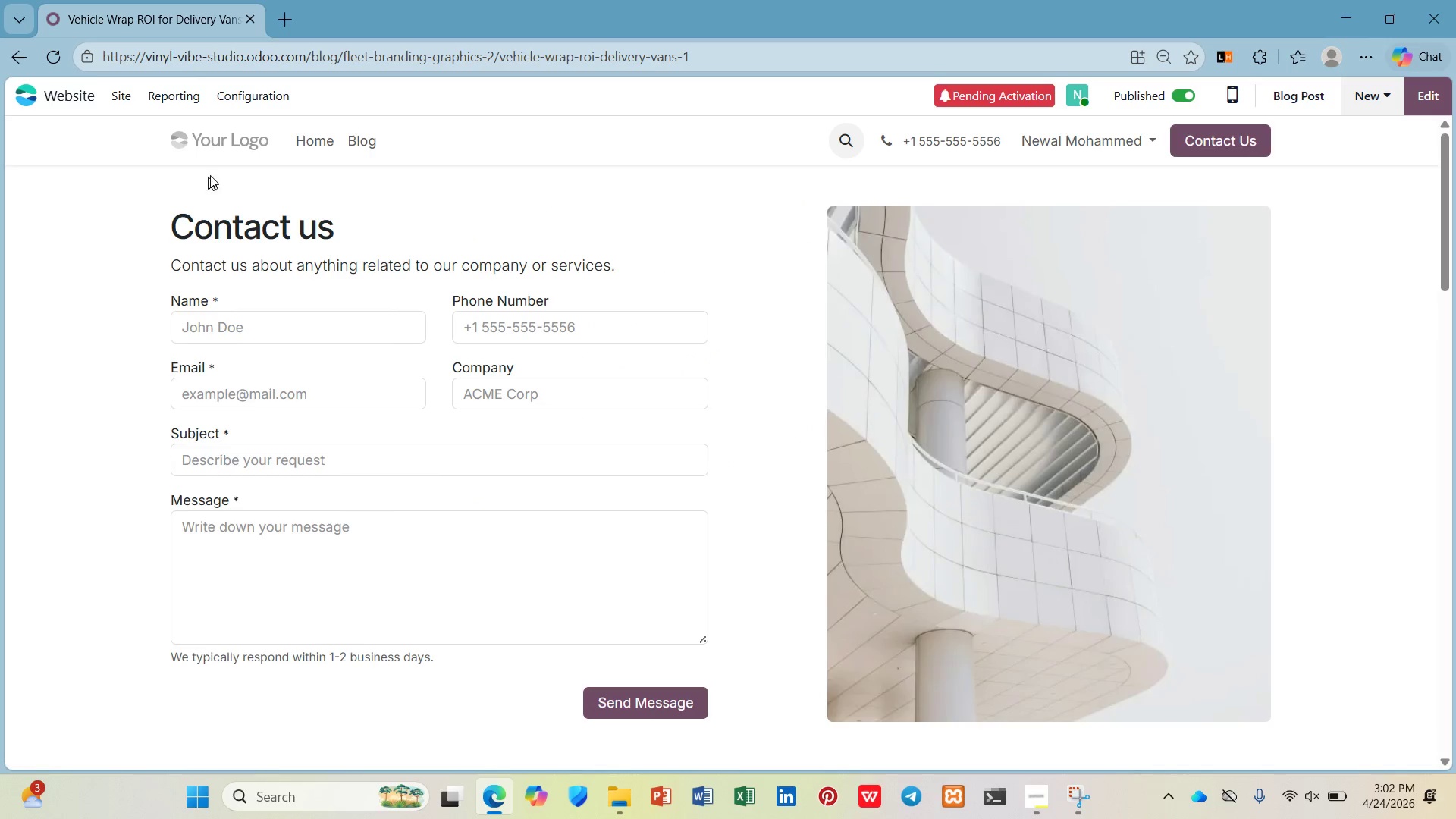 
left_click_drag(start_coordinate=[350, 215], to_coordinate=[171, 231])
 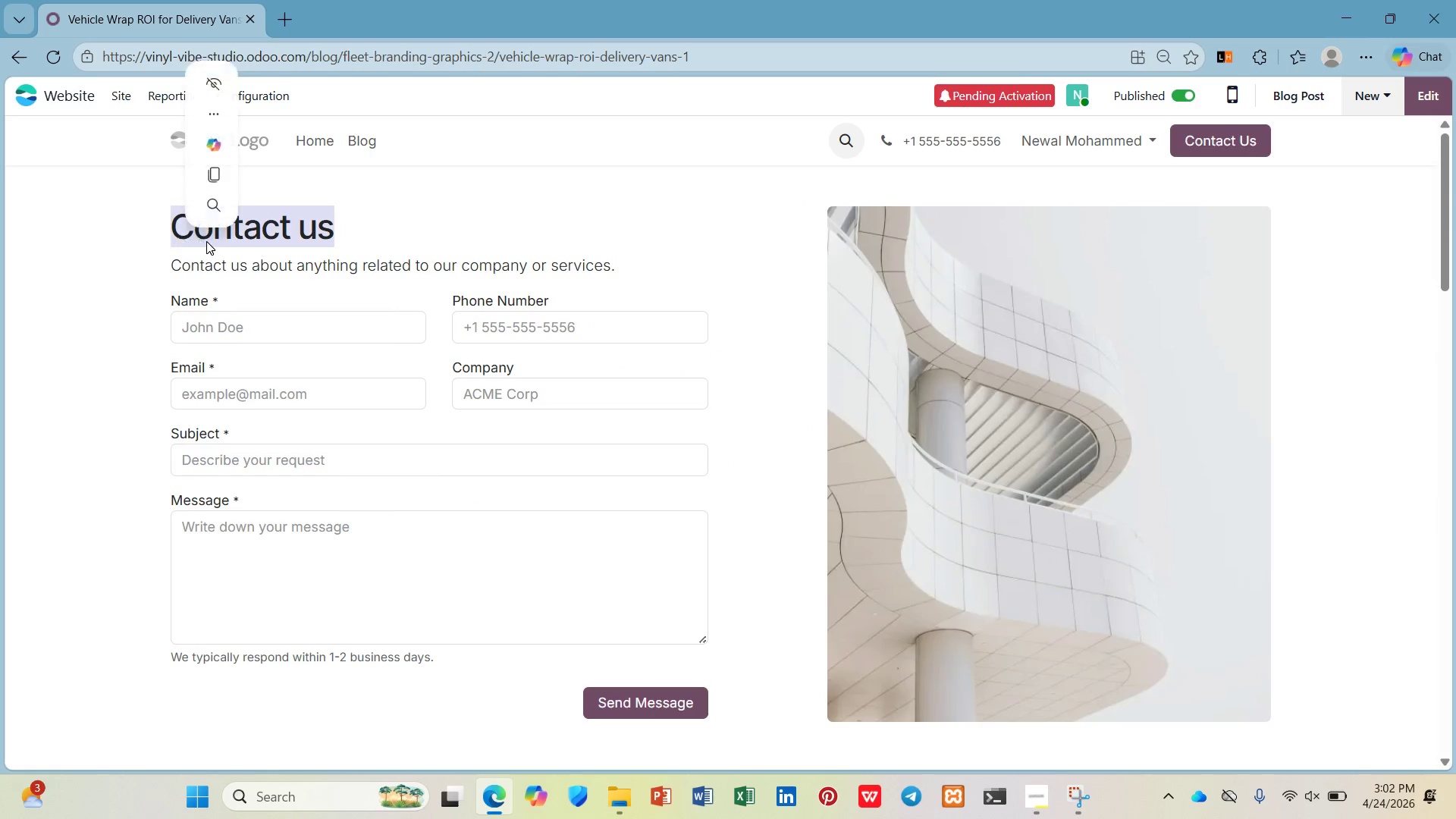 
left_click([206, 241])
 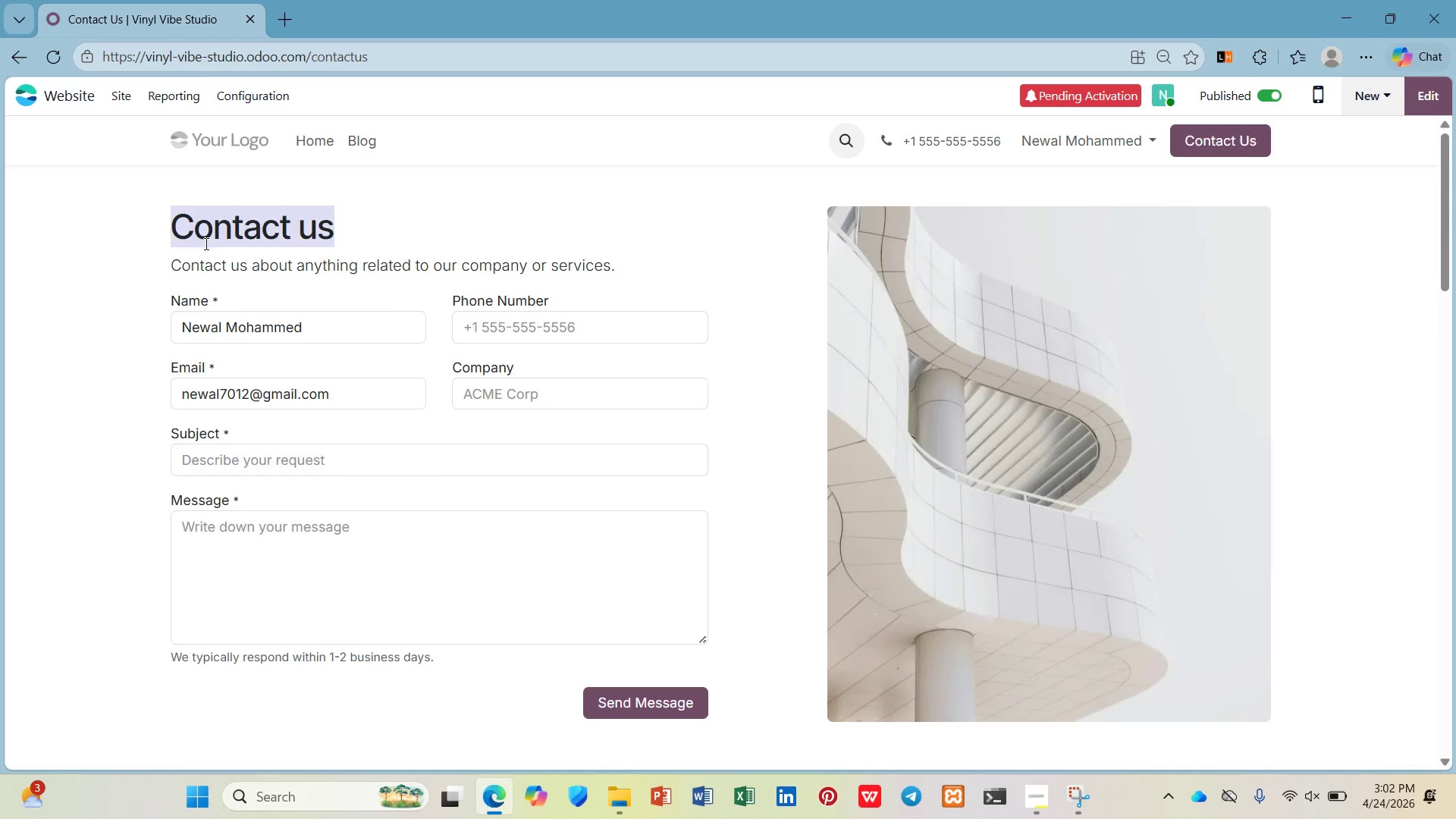 
 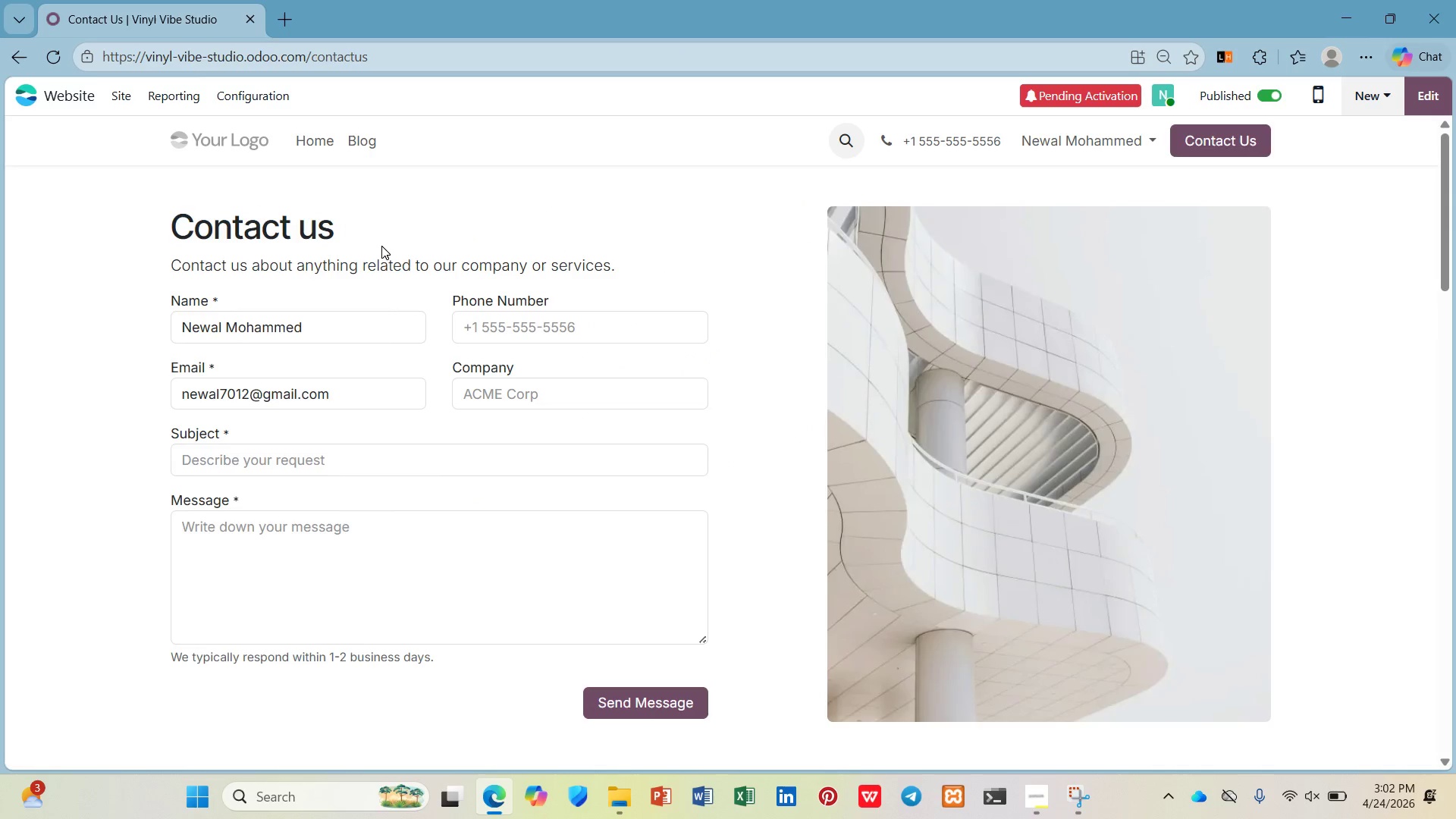 
 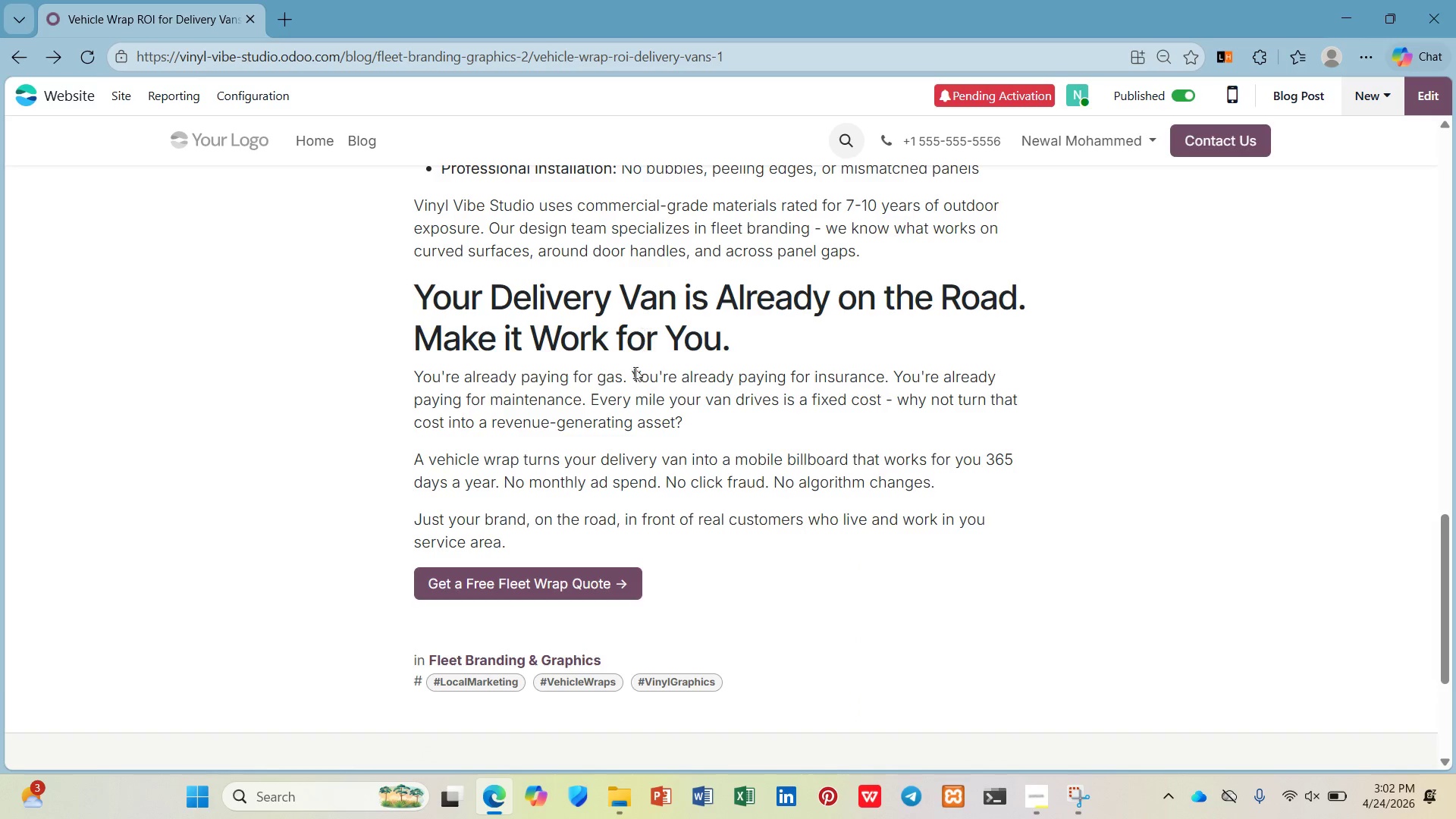 
scroll: coordinate [620, 456], scroll_direction: down, amount: 2.0
 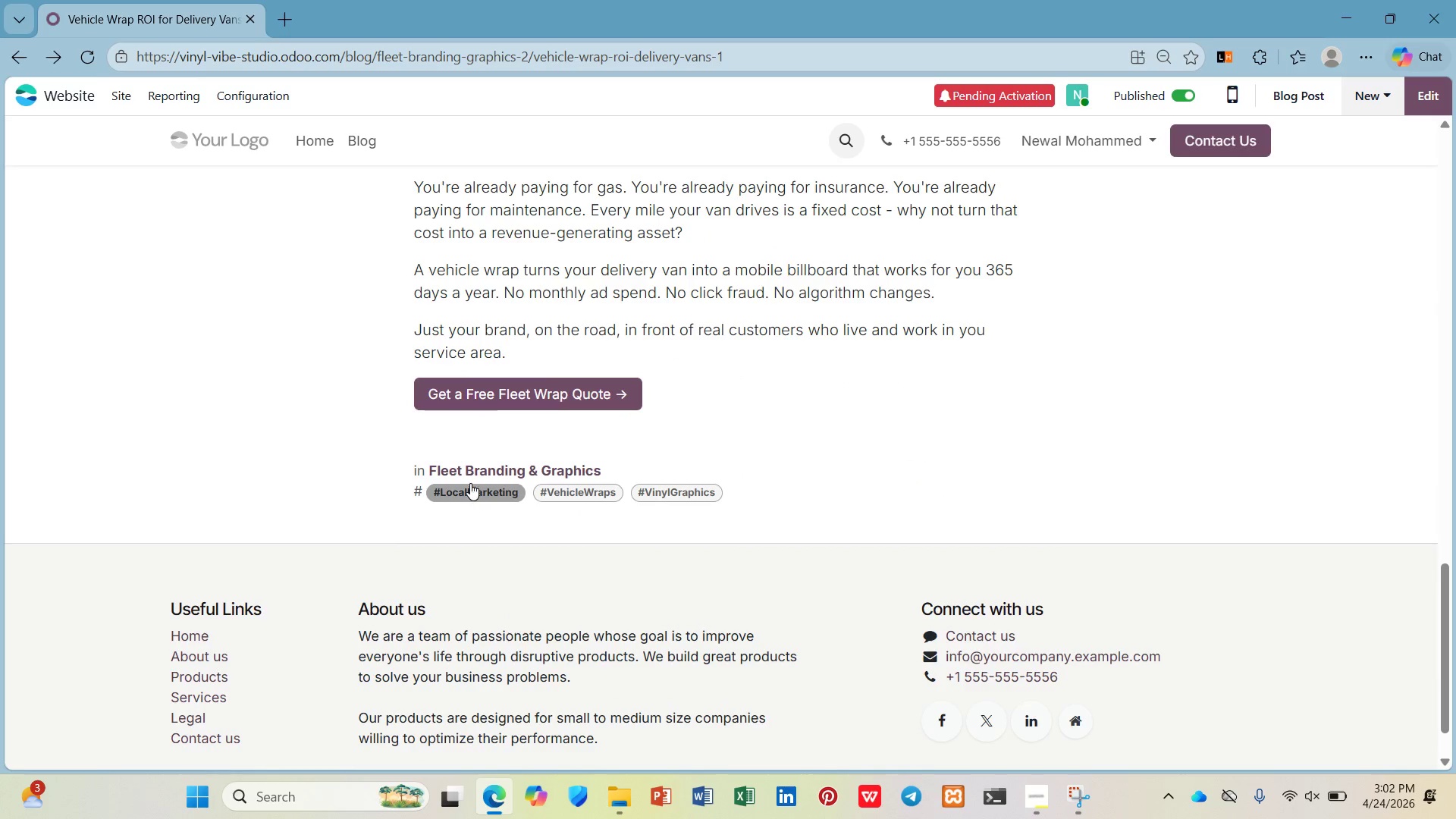 
left_click([471, 490])
 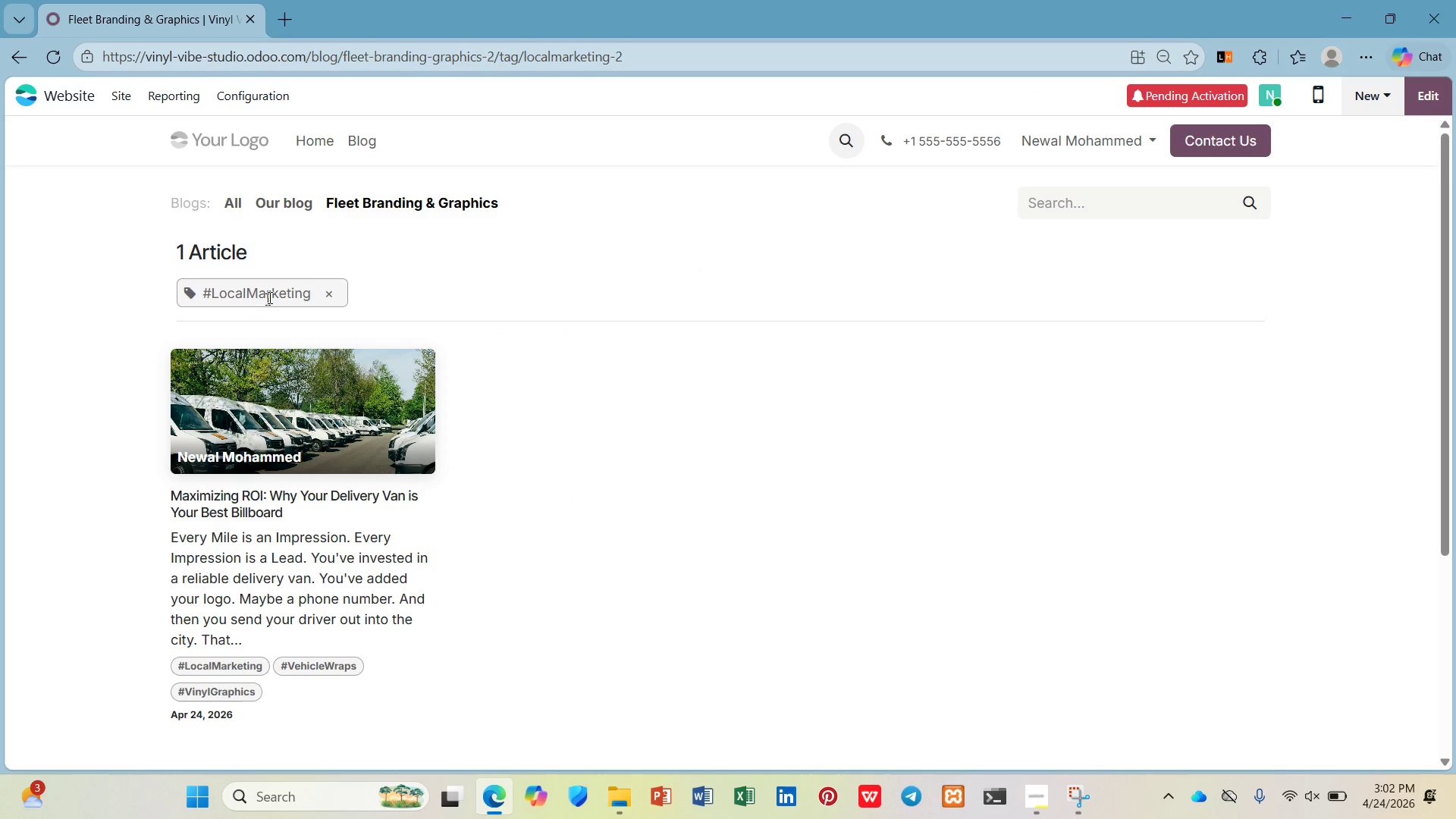 
 